 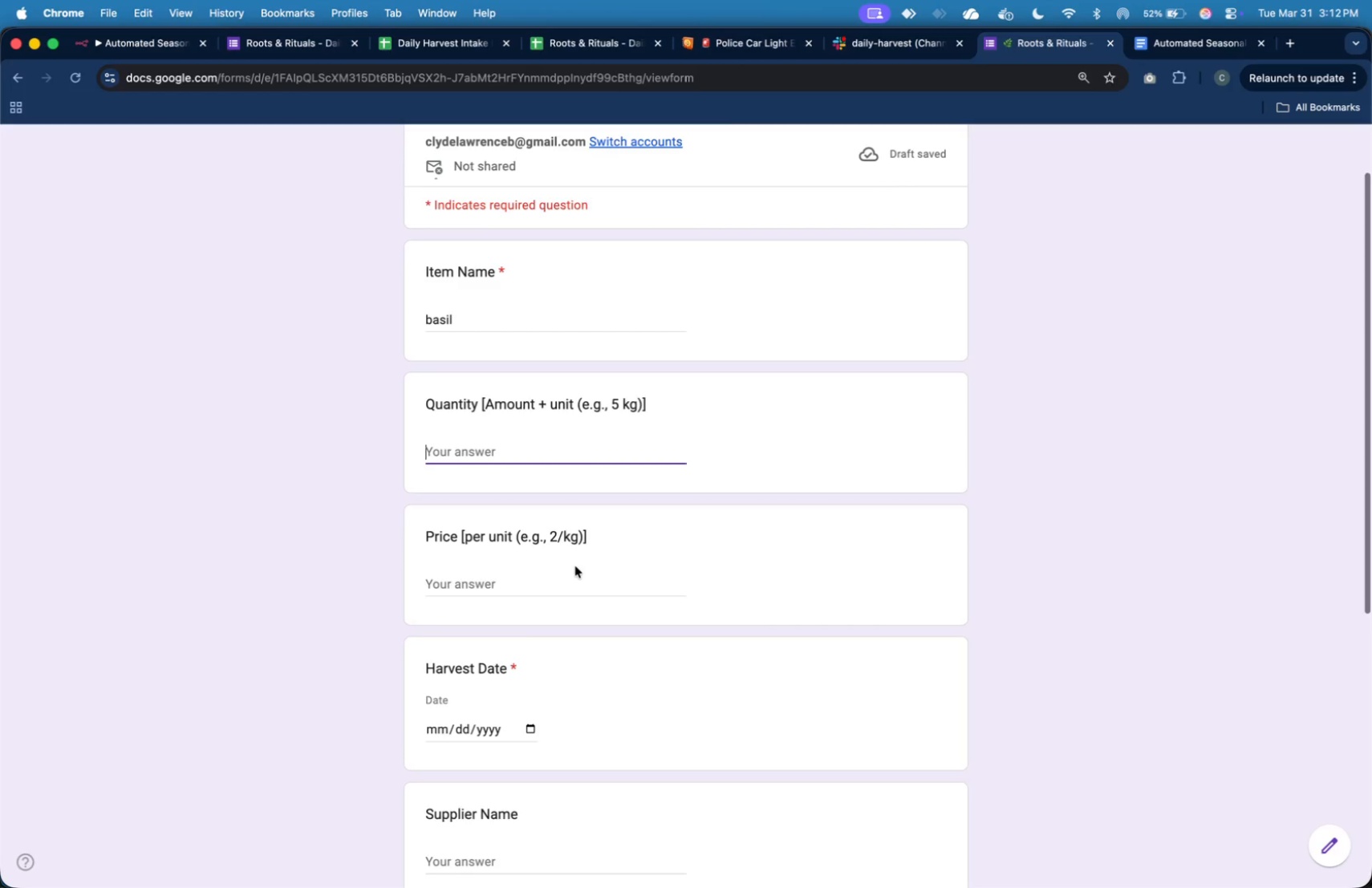 
left_click([575, 566])
 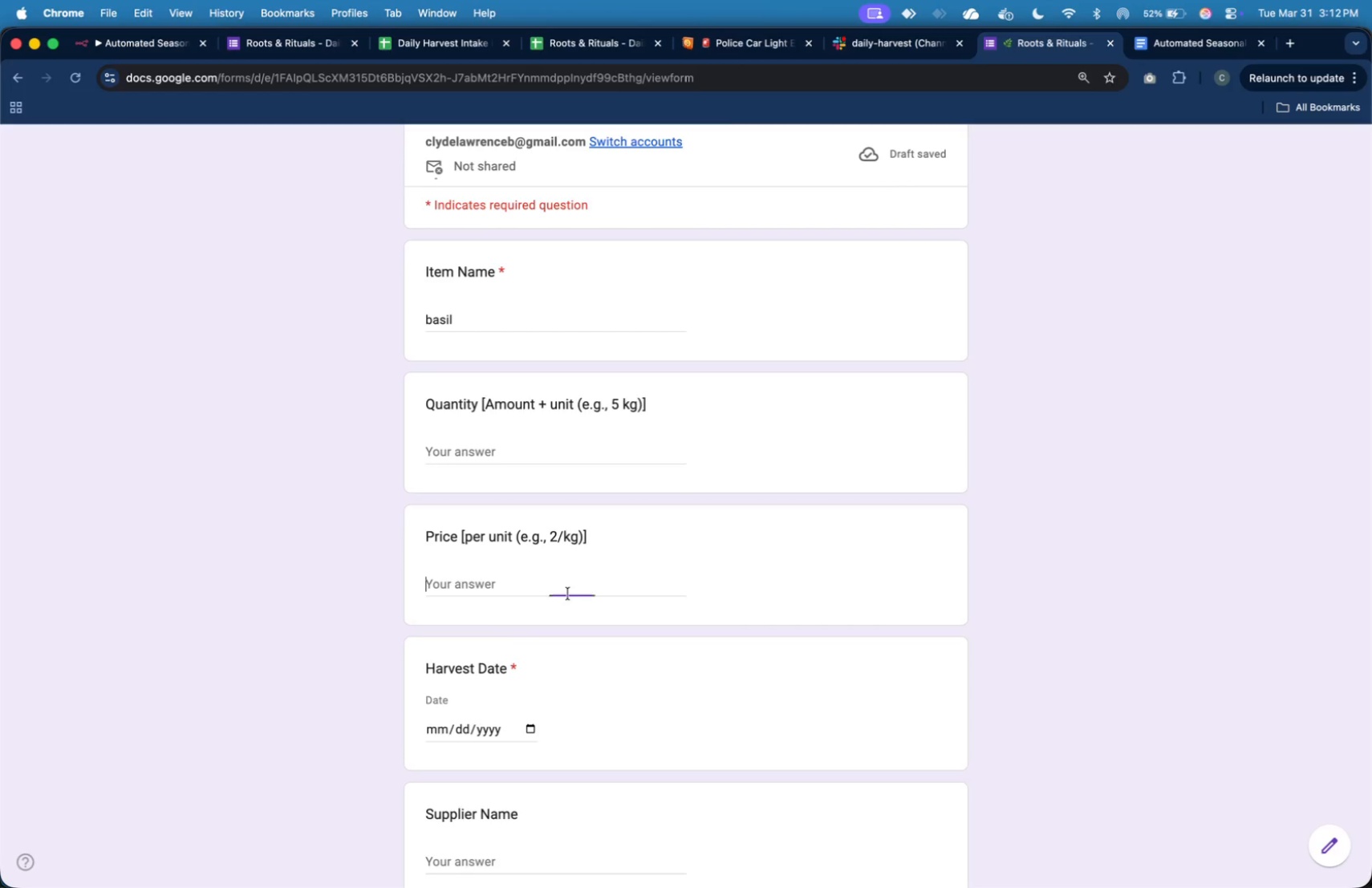 
scroll: coordinate [568, 586], scroll_direction: down, amount: 13.0
 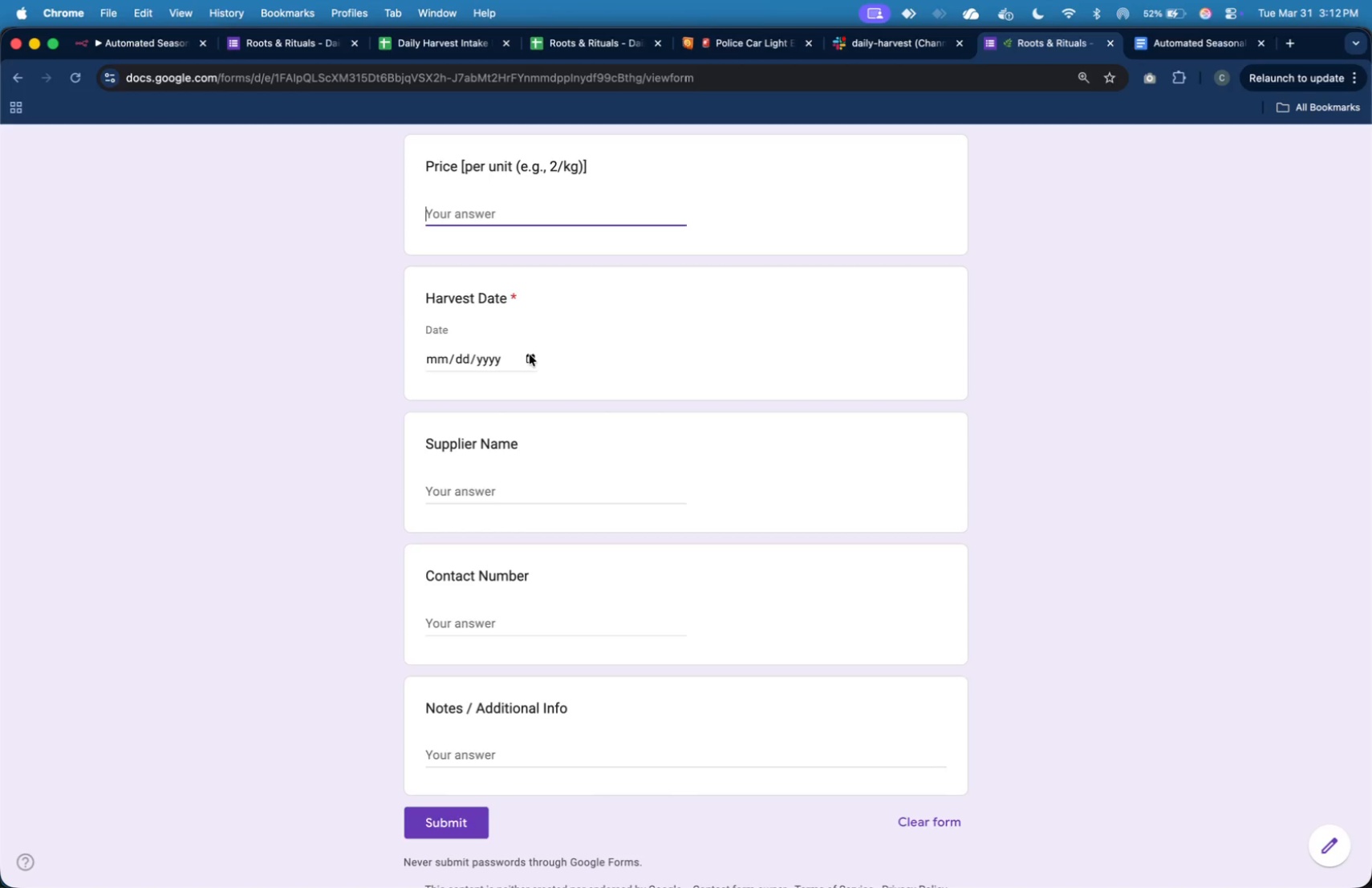 
left_click([530, 355])
 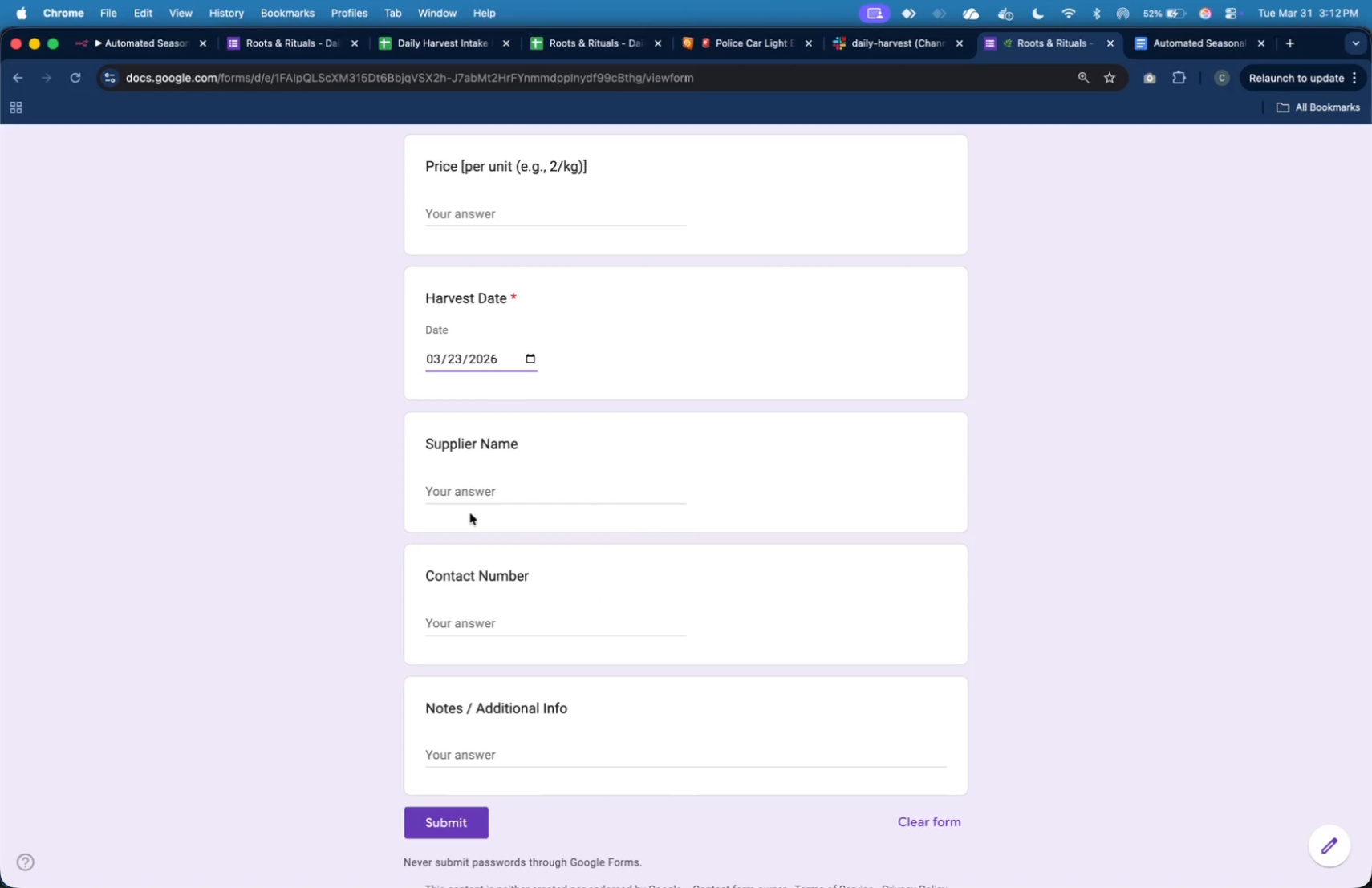 
scroll: coordinate [891, 883], scroll_direction: down, amount: 6.0
 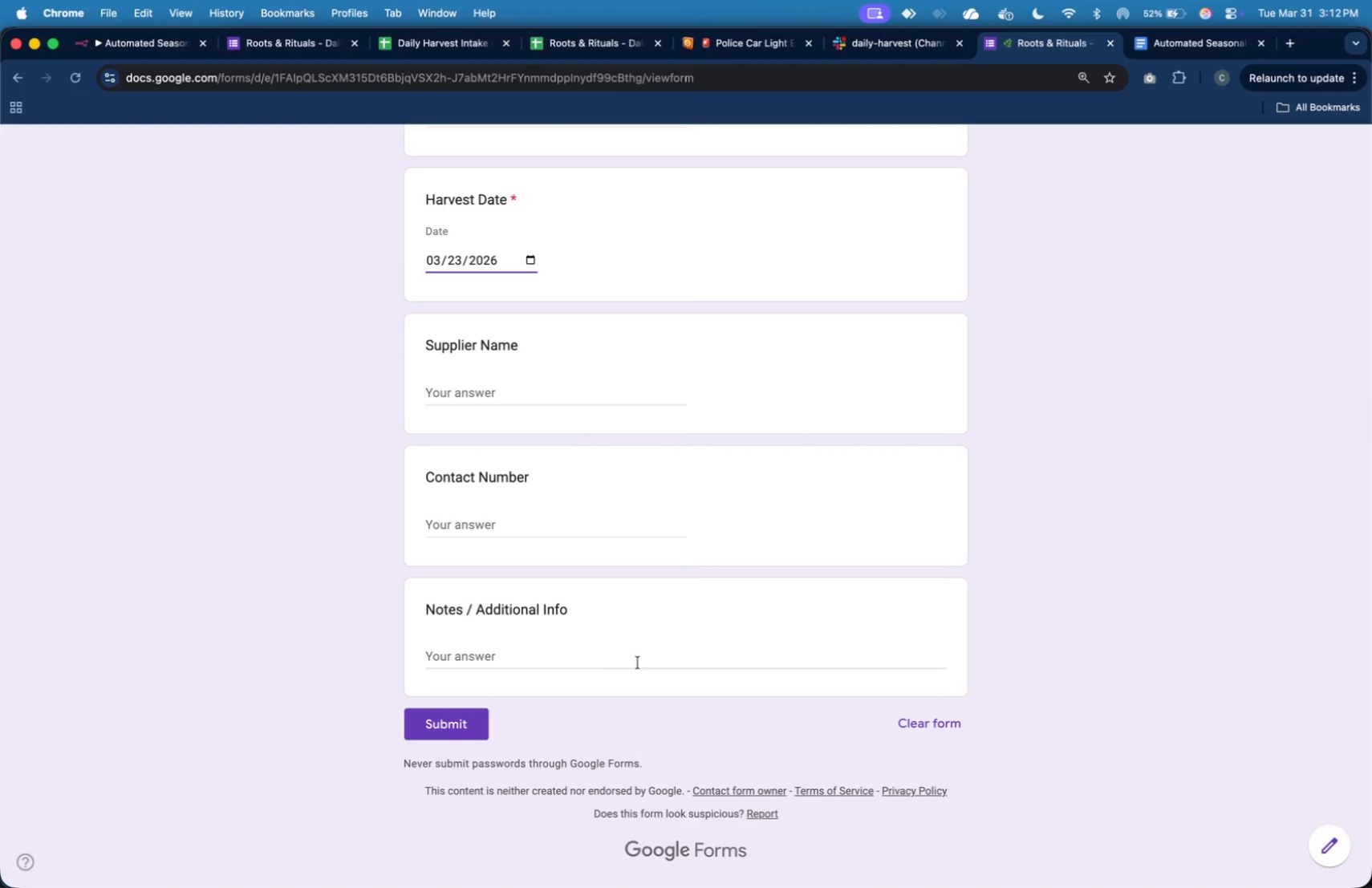 
left_click([442, 731])
 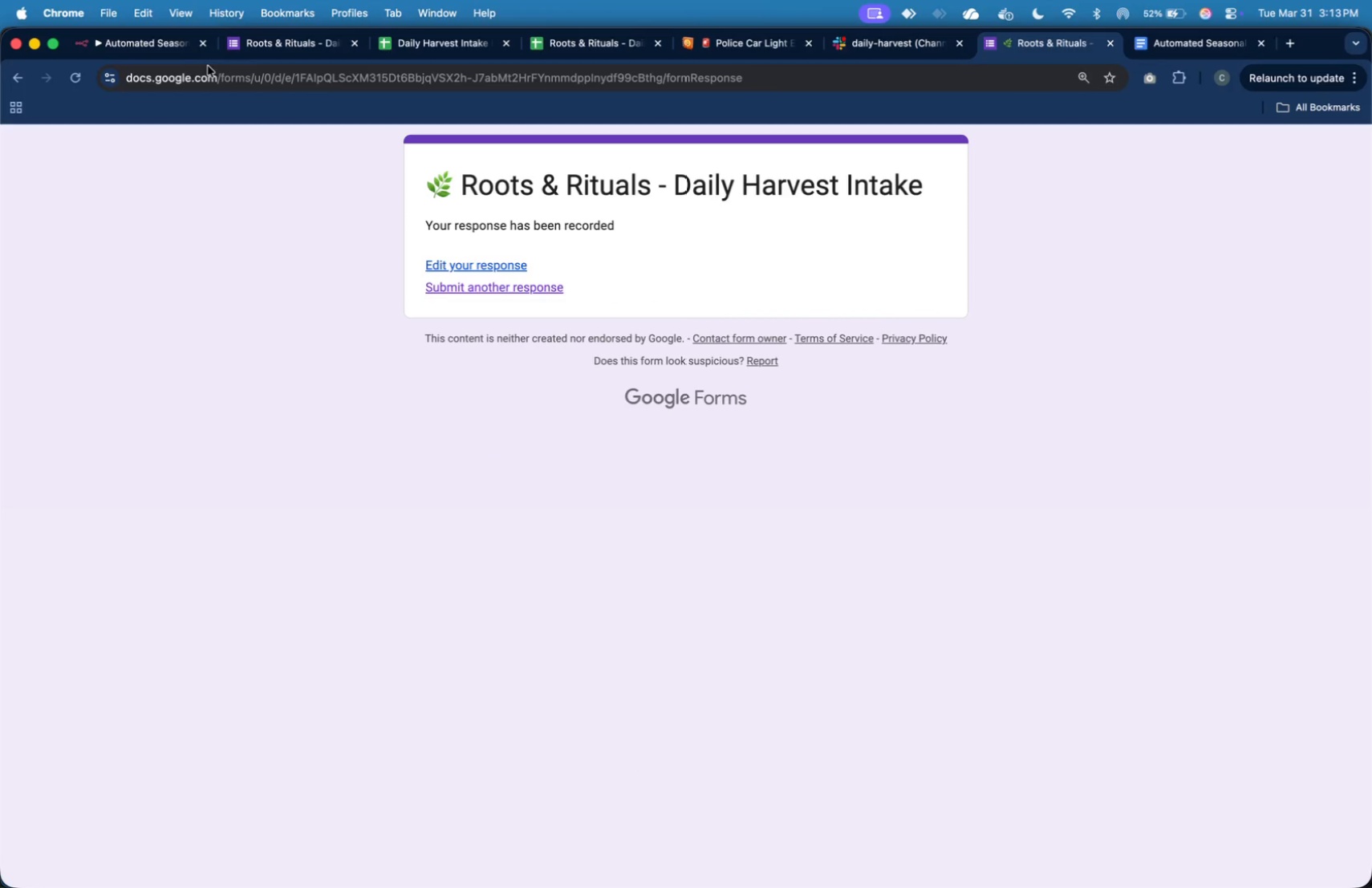 
left_click([164, 50])
 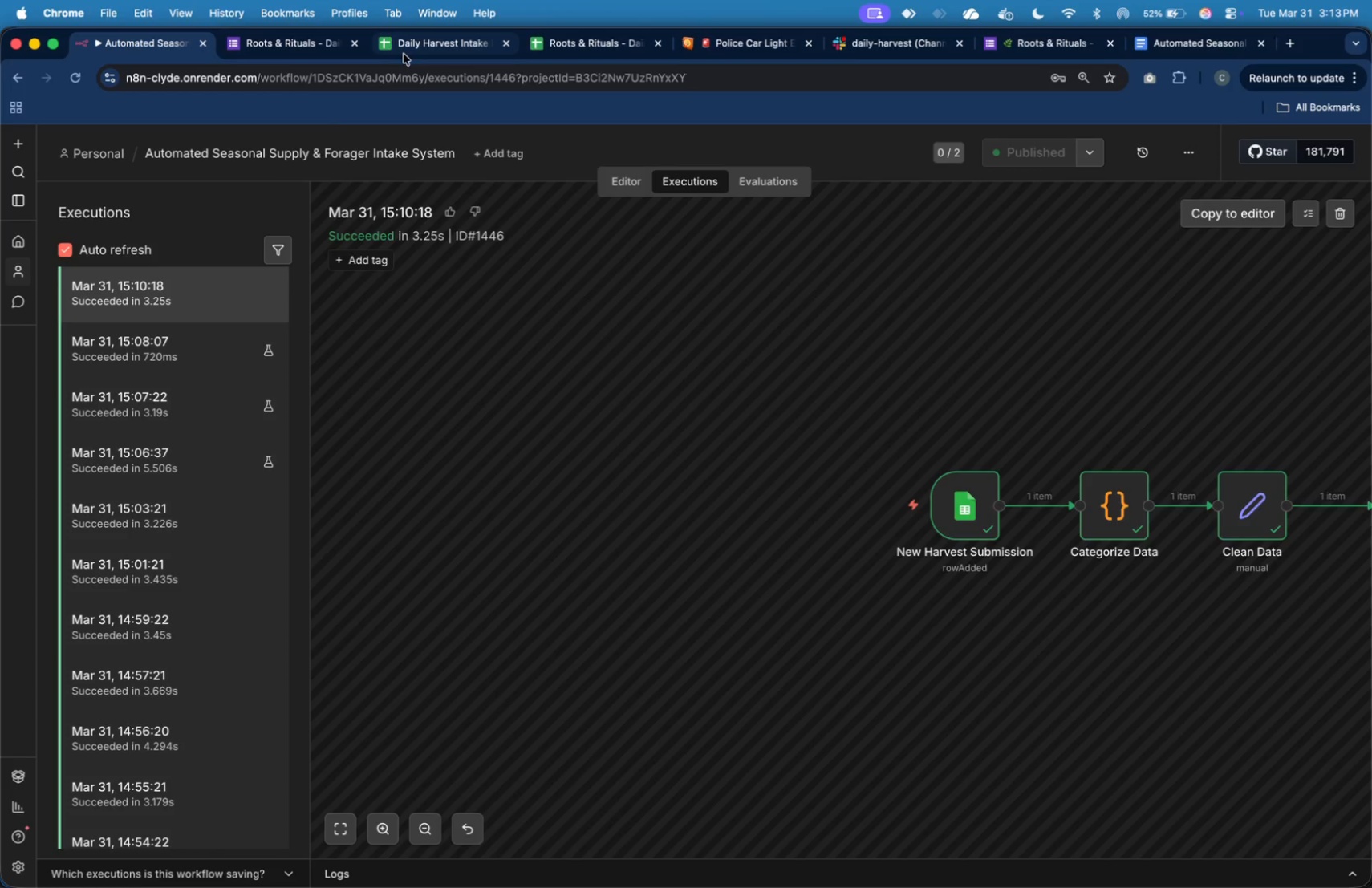 
left_click([587, 47])
 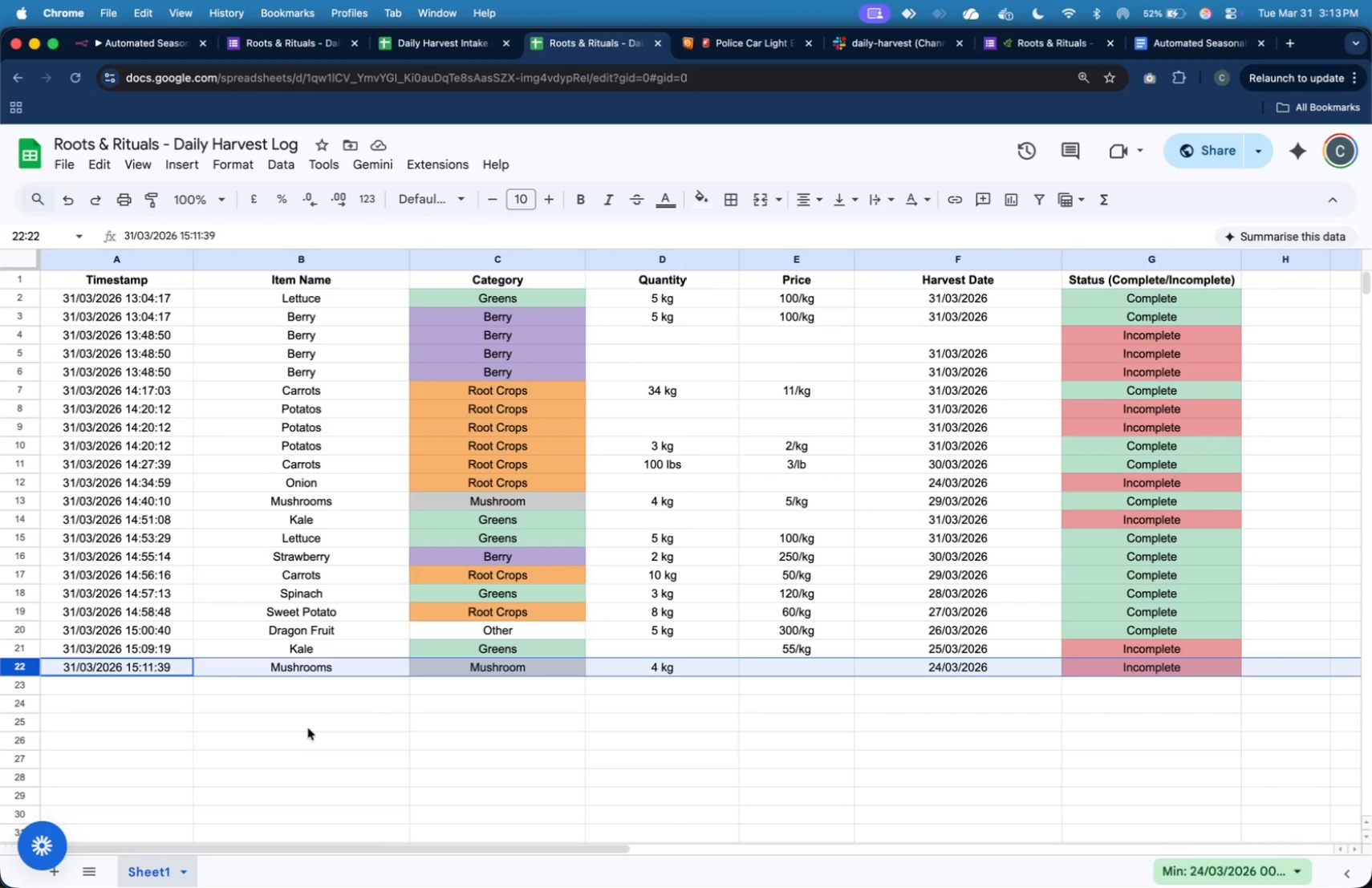 
left_click([288, 728])
 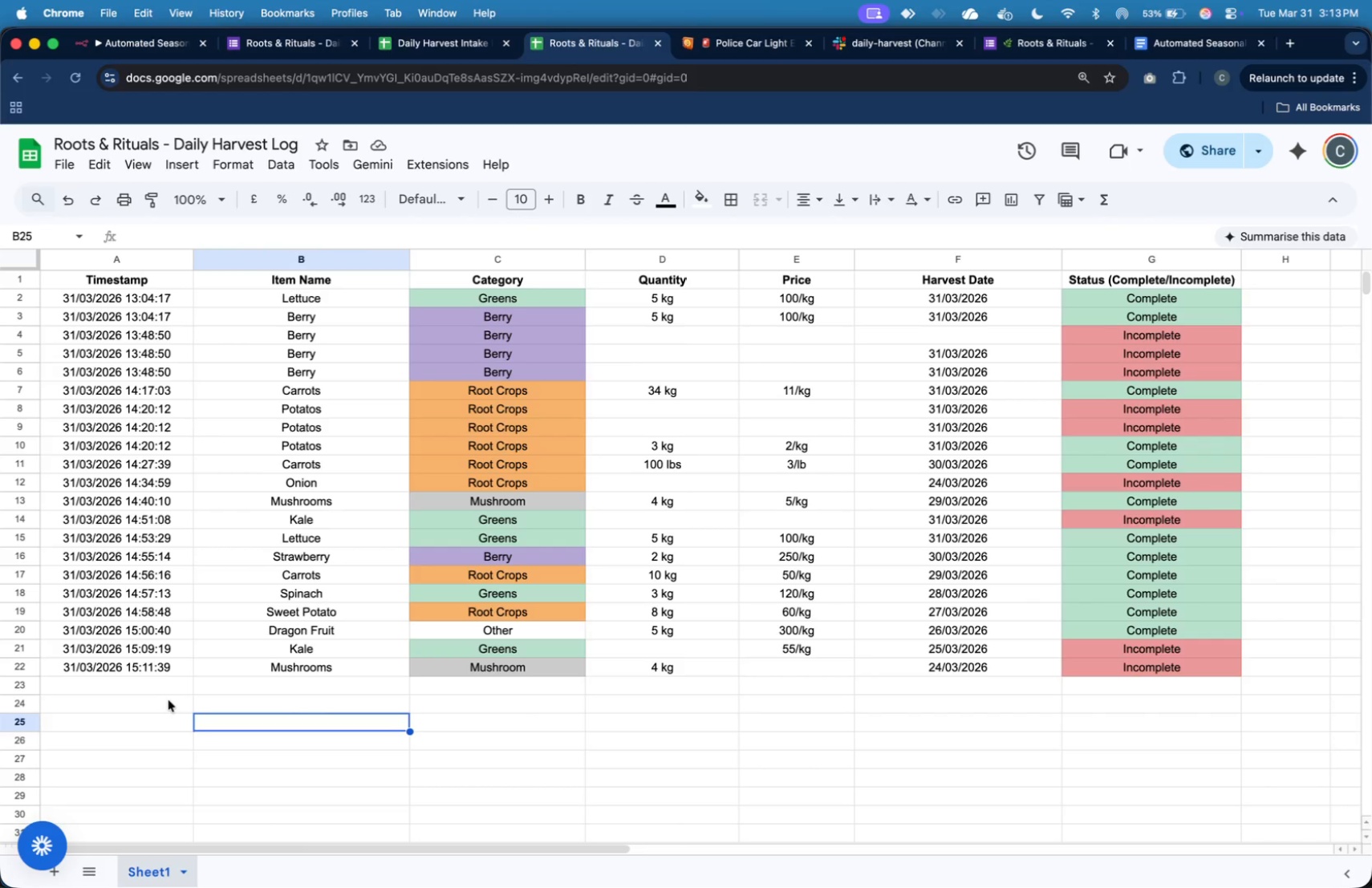 
left_click([164, 687])
 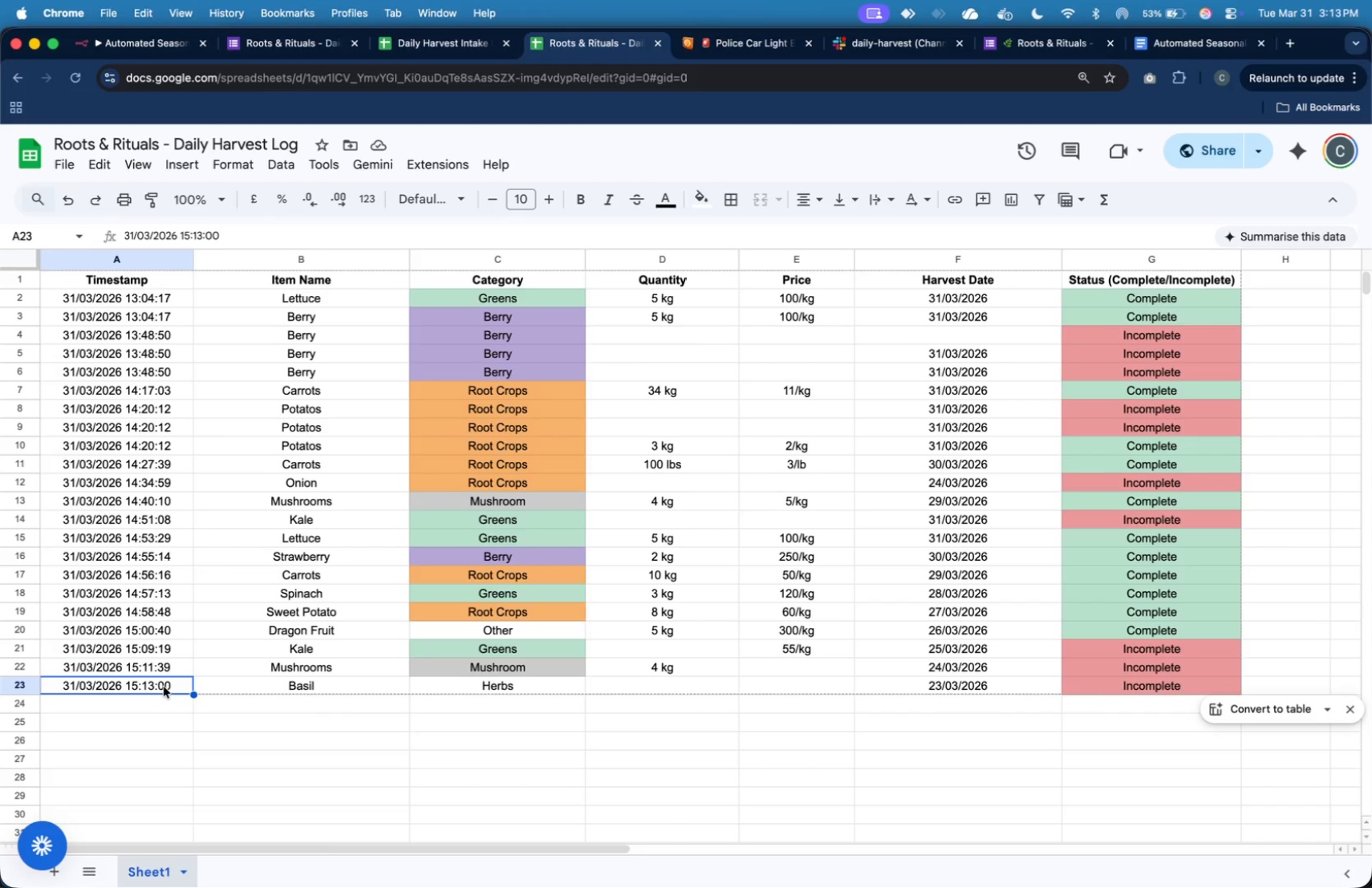 
wait(18.98)
 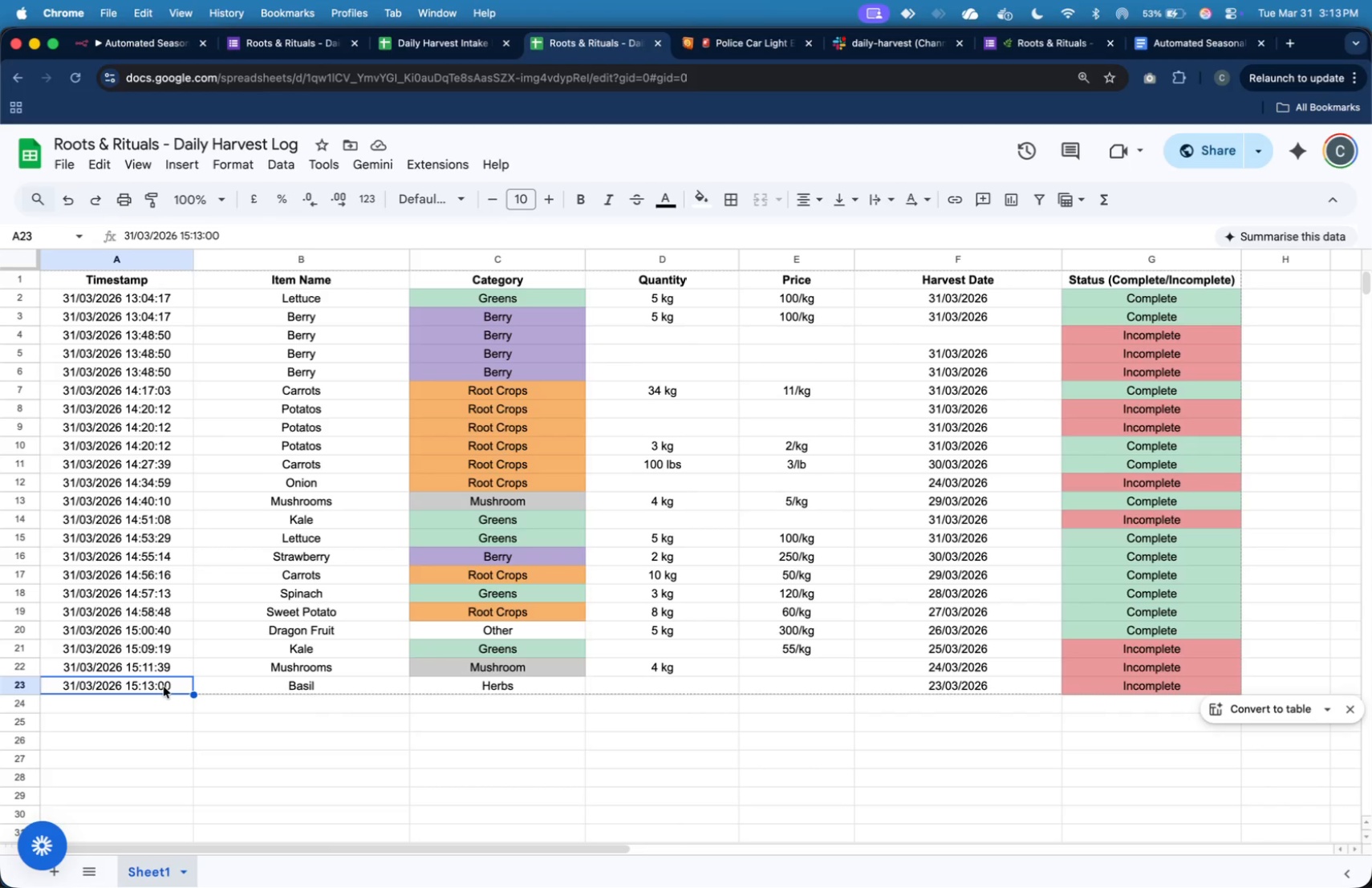 
left_click([31, 683])
 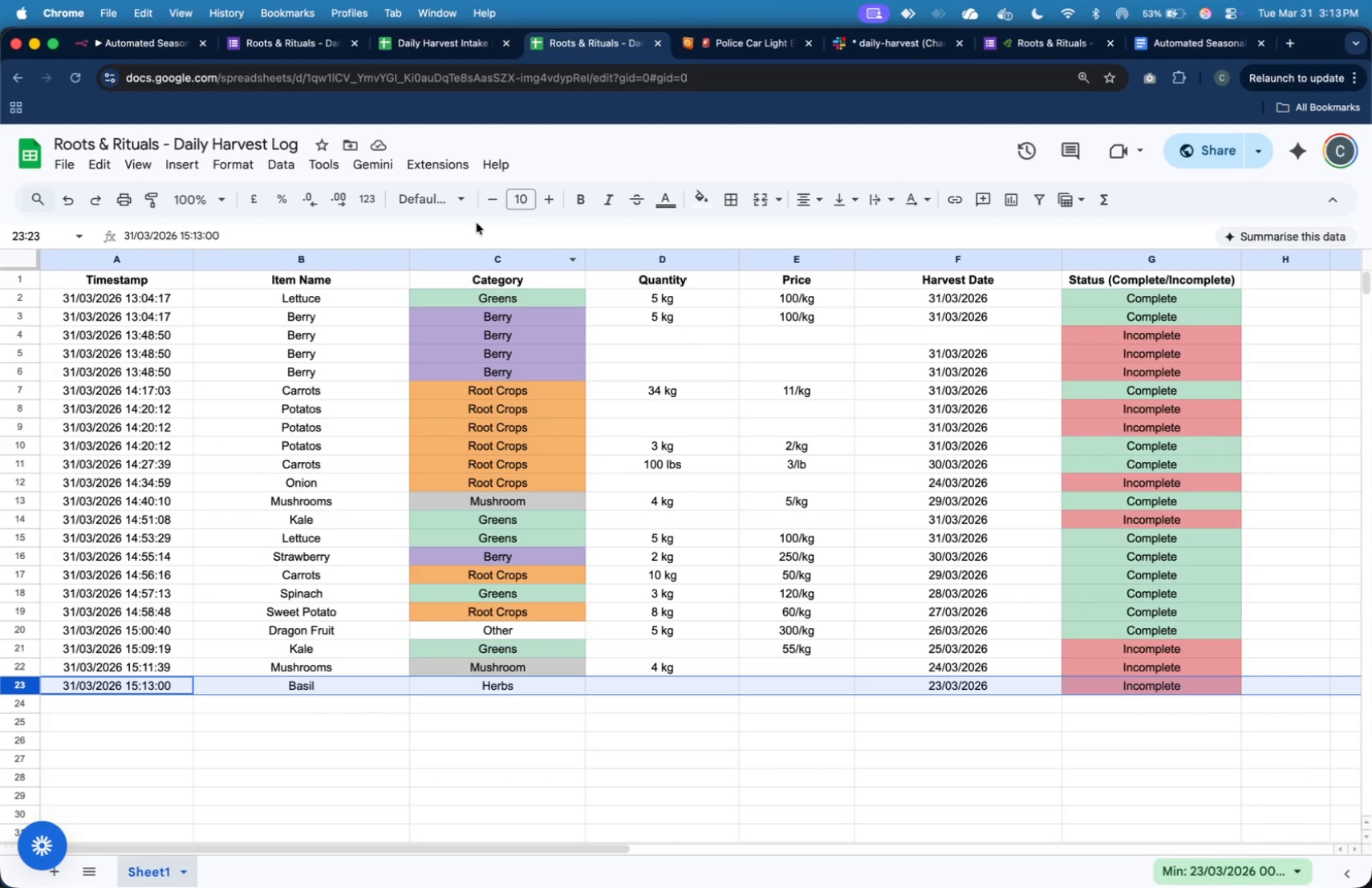 
left_click([487, 258])
 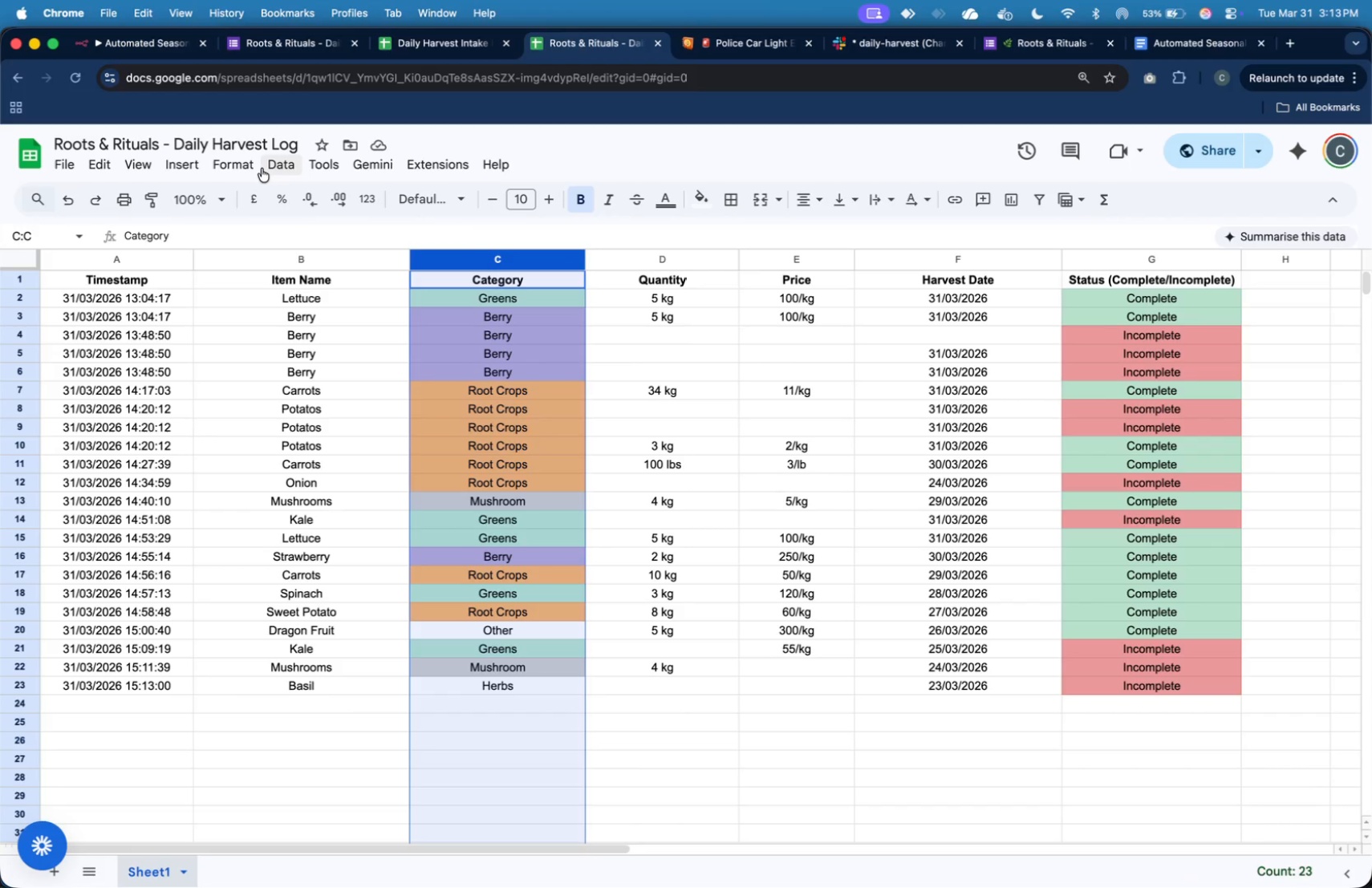 
left_click([247, 166])
 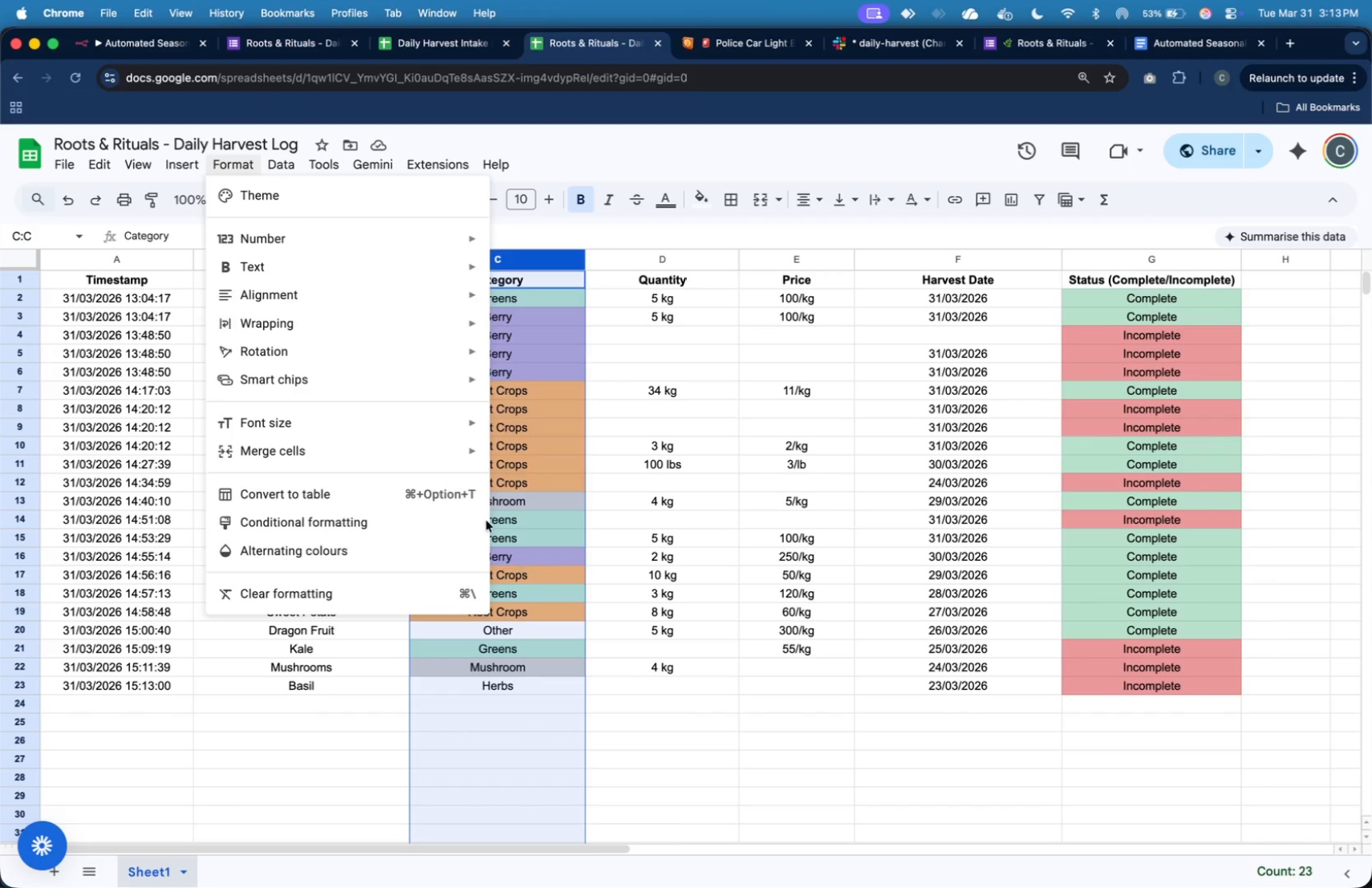 
left_click([469, 513])
 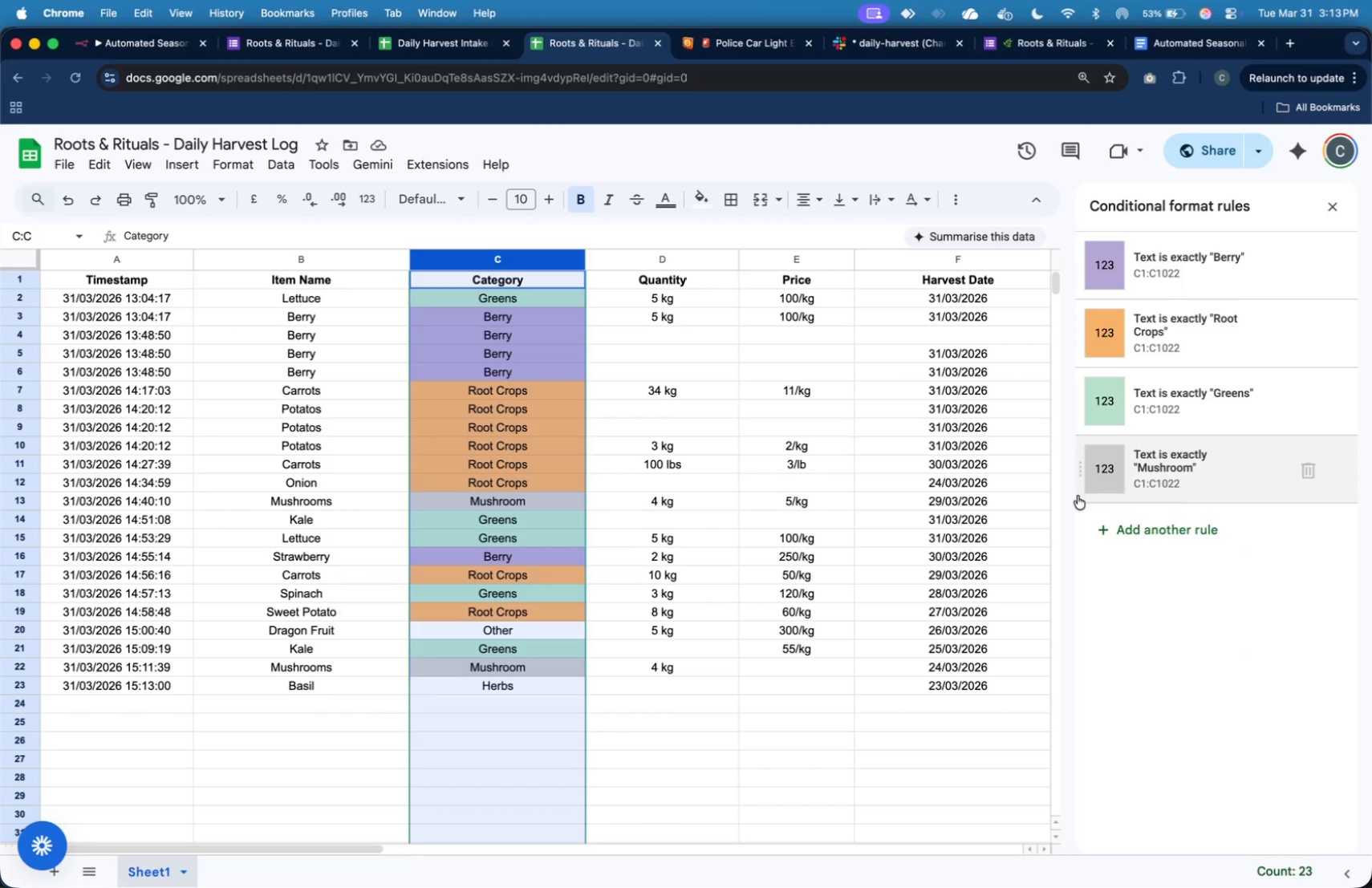 
left_click([1142, 531])
 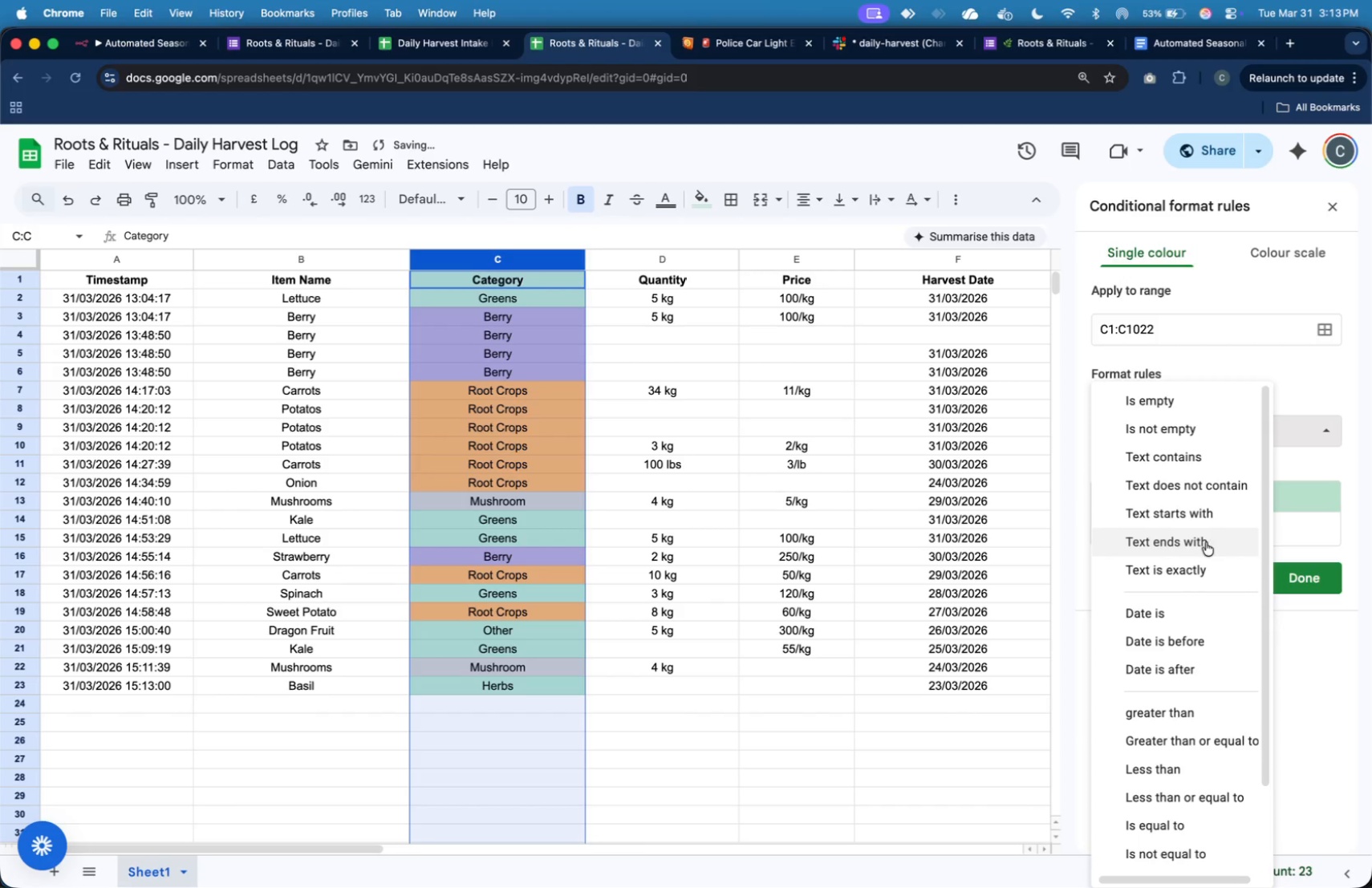 
left_click([1204, 558])
 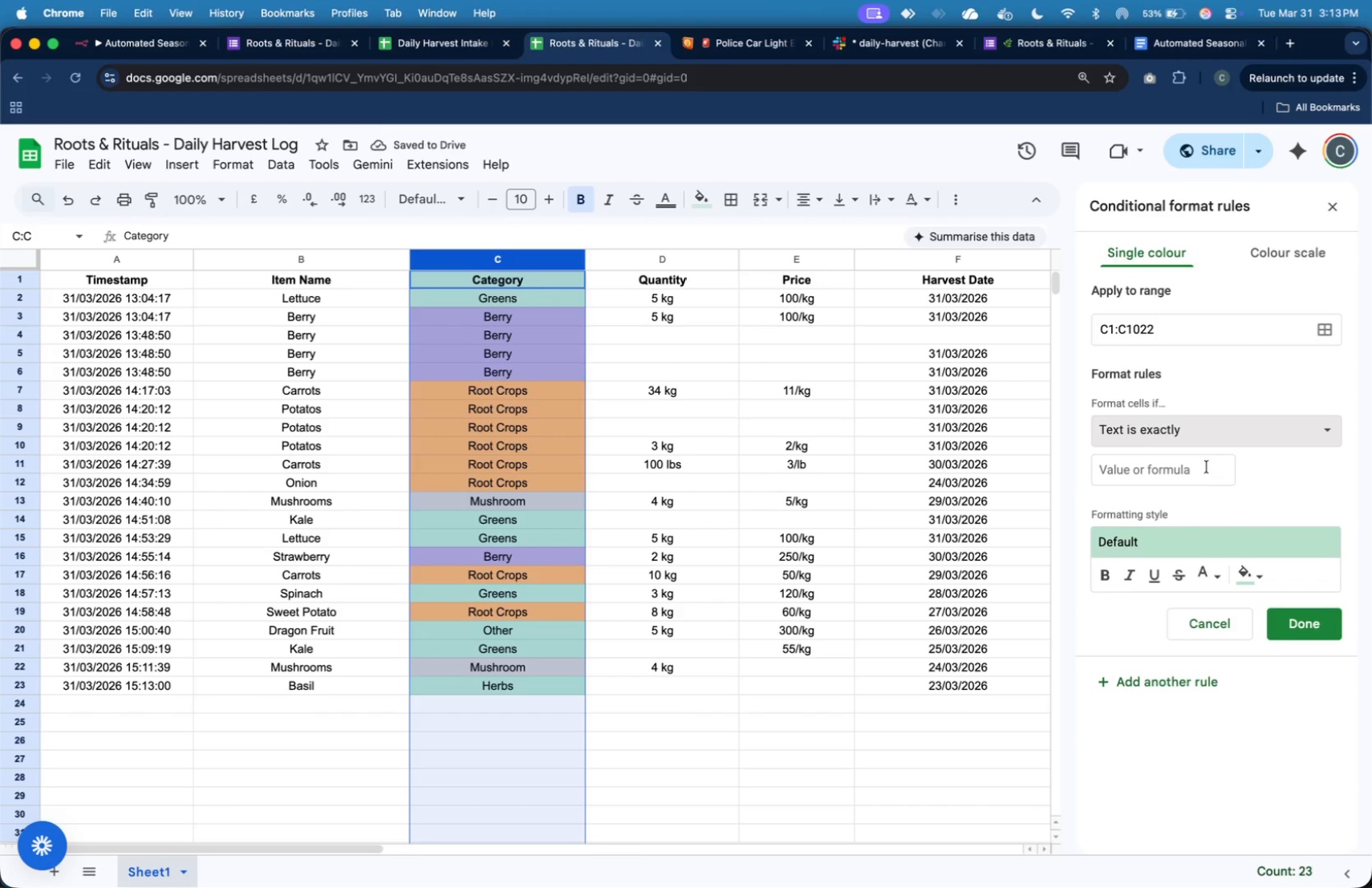 
left_click([1207, 467])
 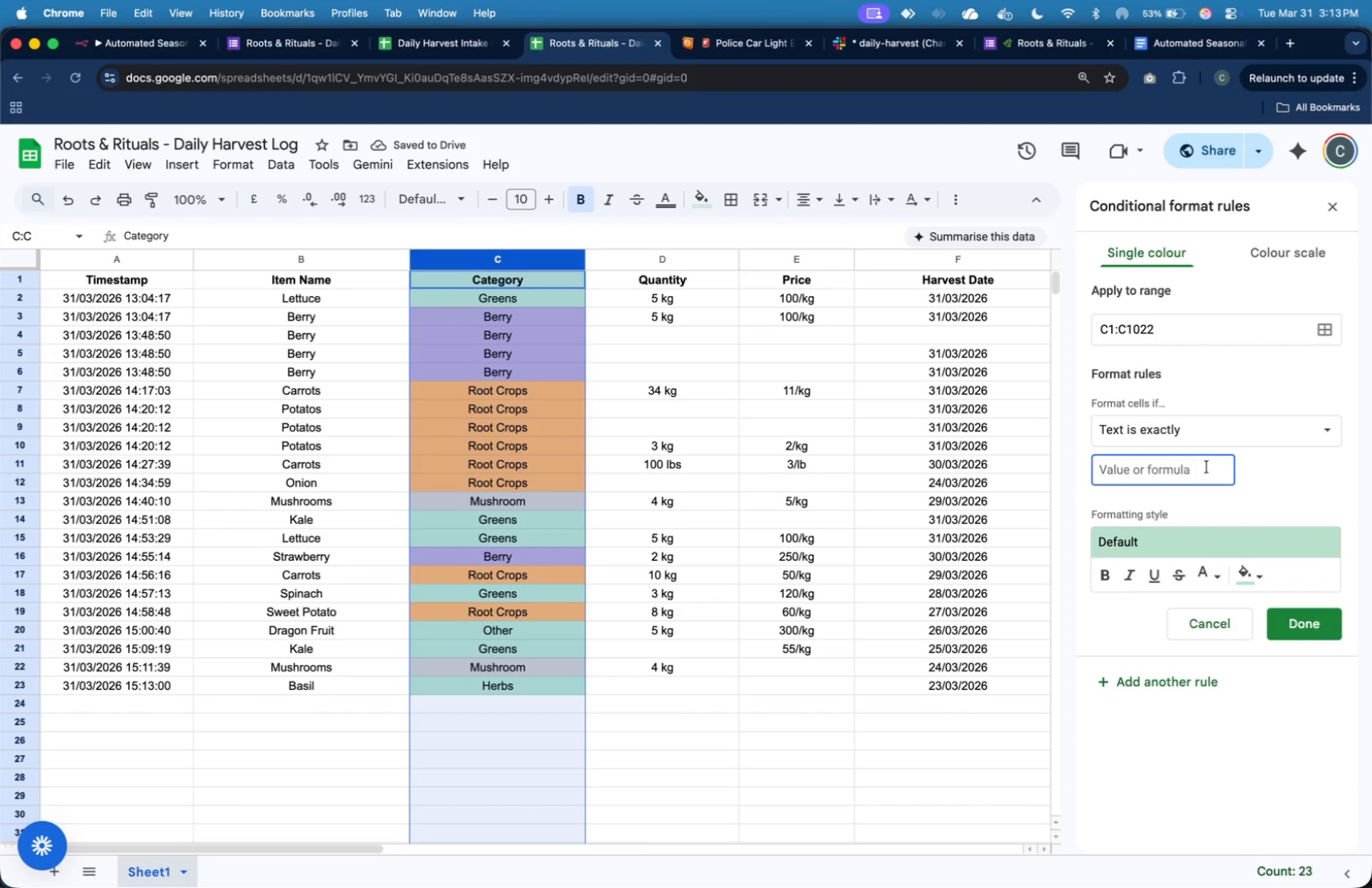 
type(Herbs)
 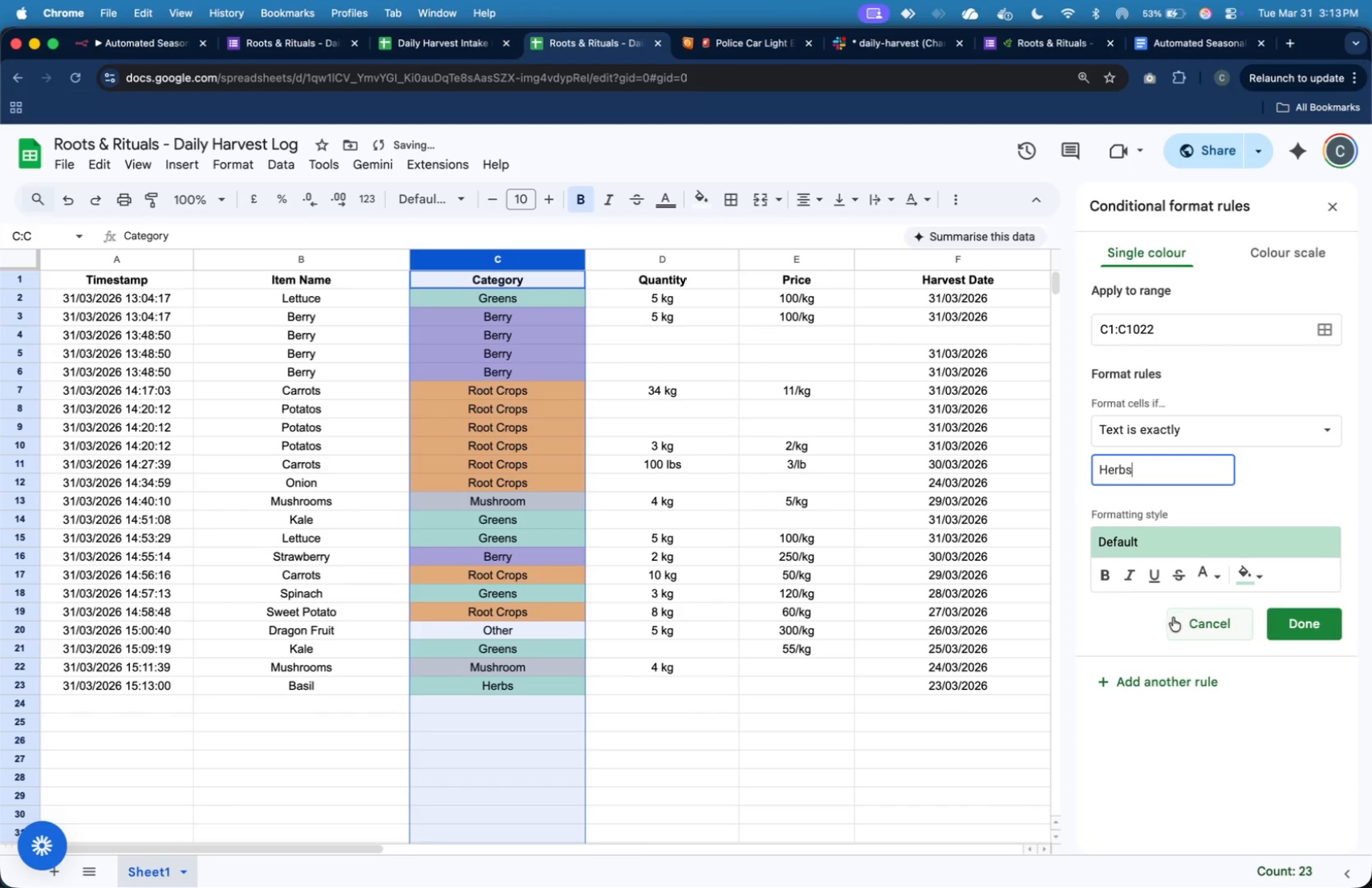 
mouse_move([1226, 505])
 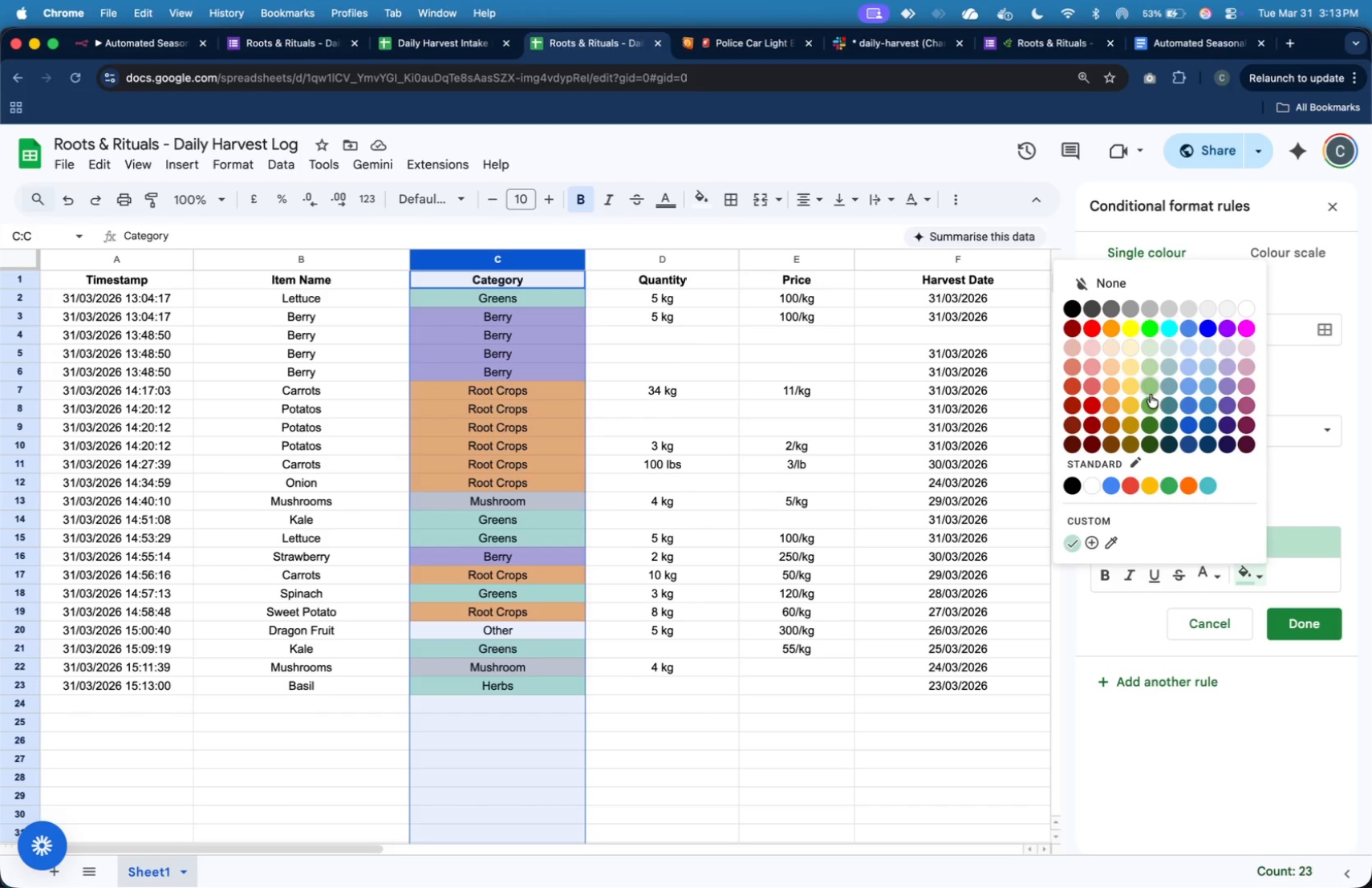 
wait(9.68)
 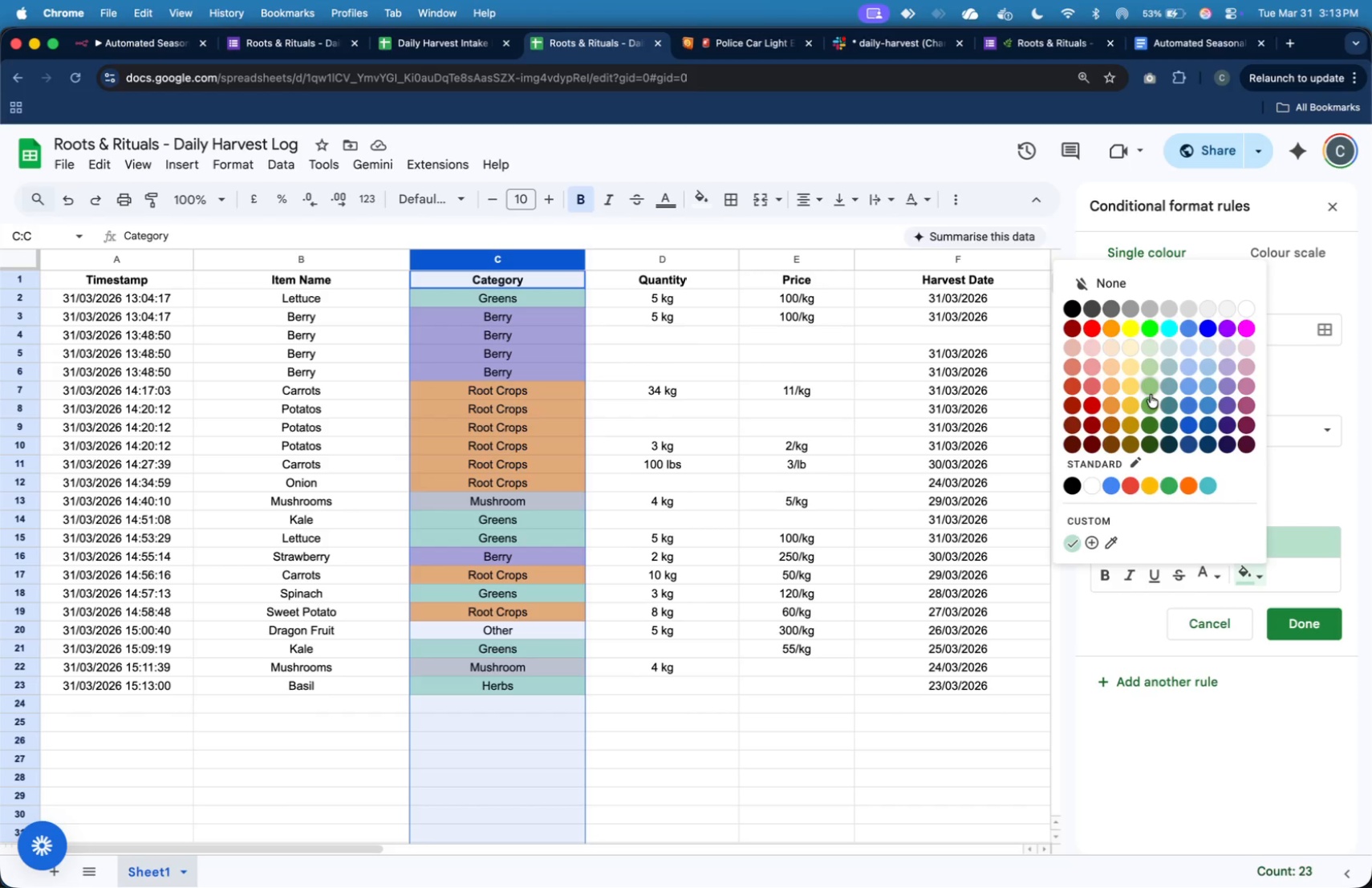 
left_click([1155, 379])
 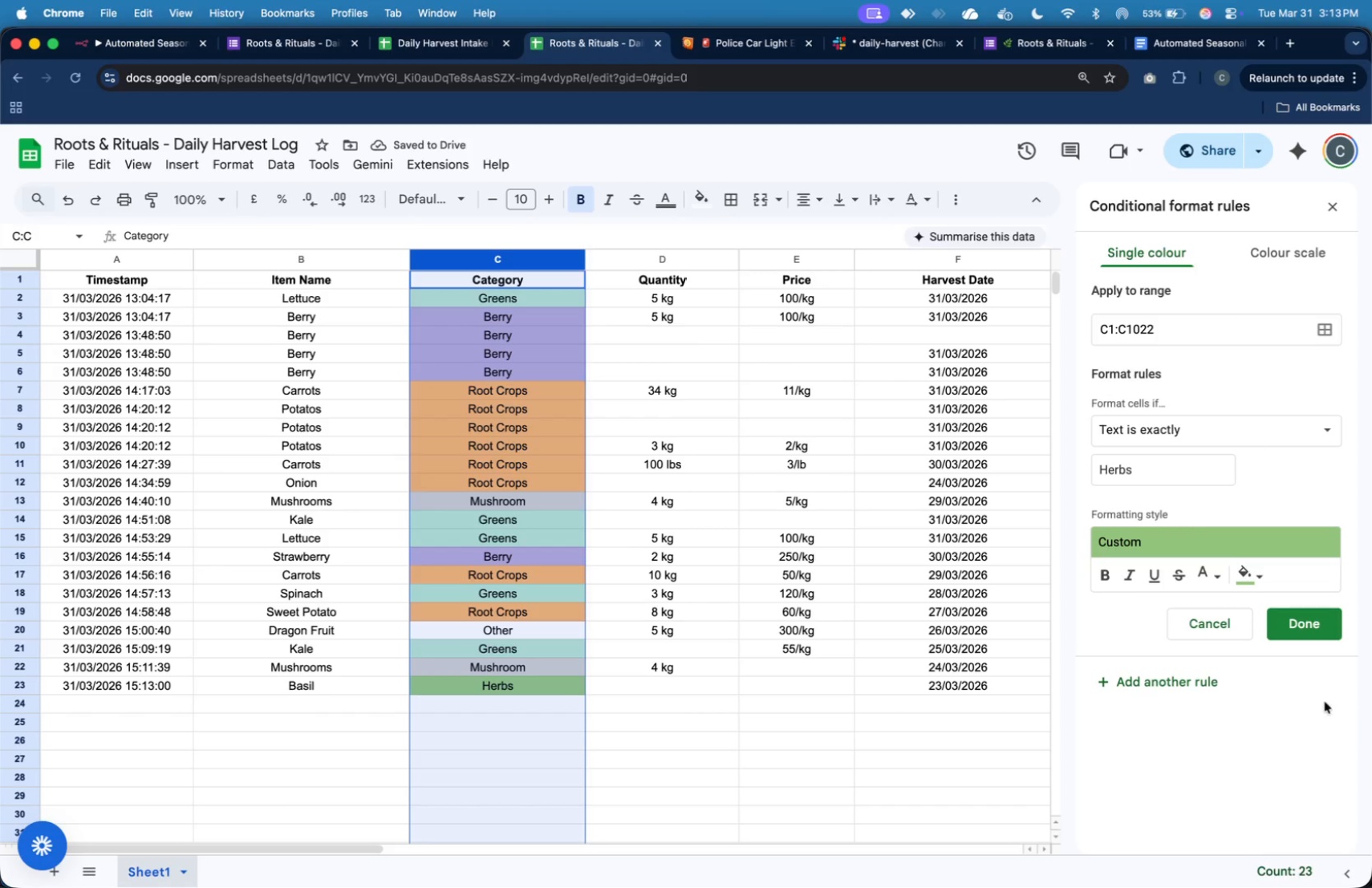 
left_click([1252, 583])
 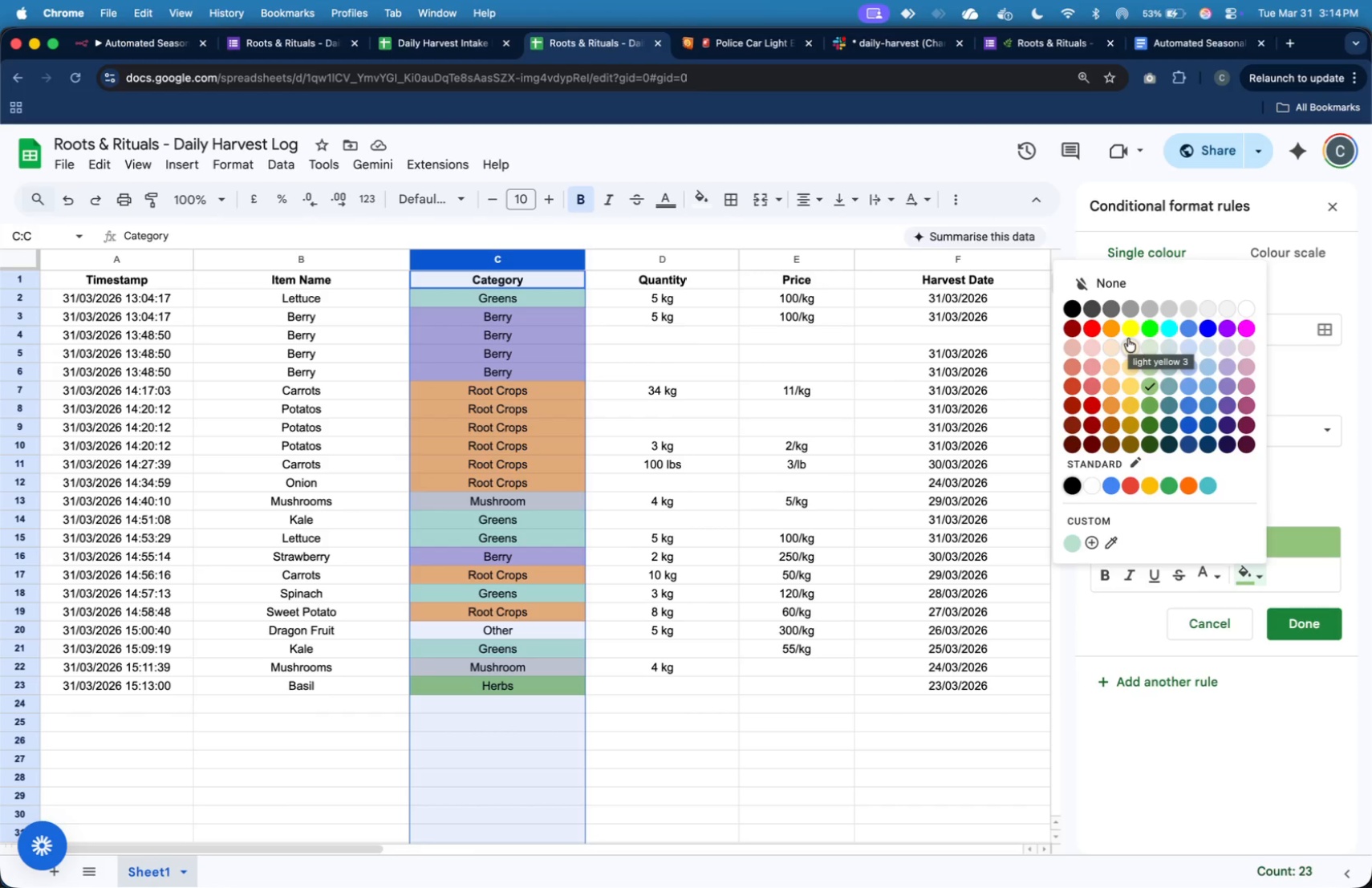 
wait(20.48)
 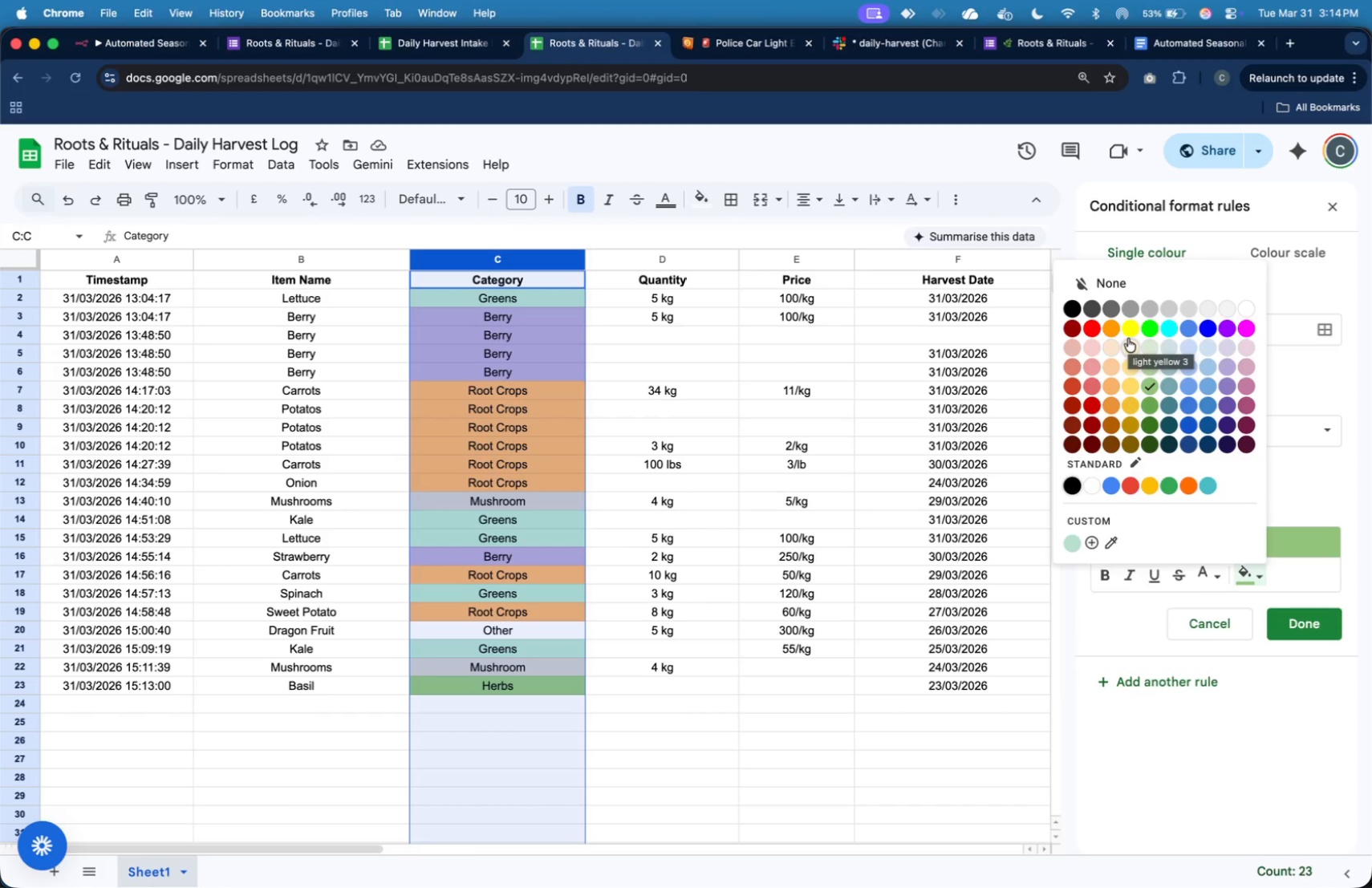 
left_click([1155, 428])
 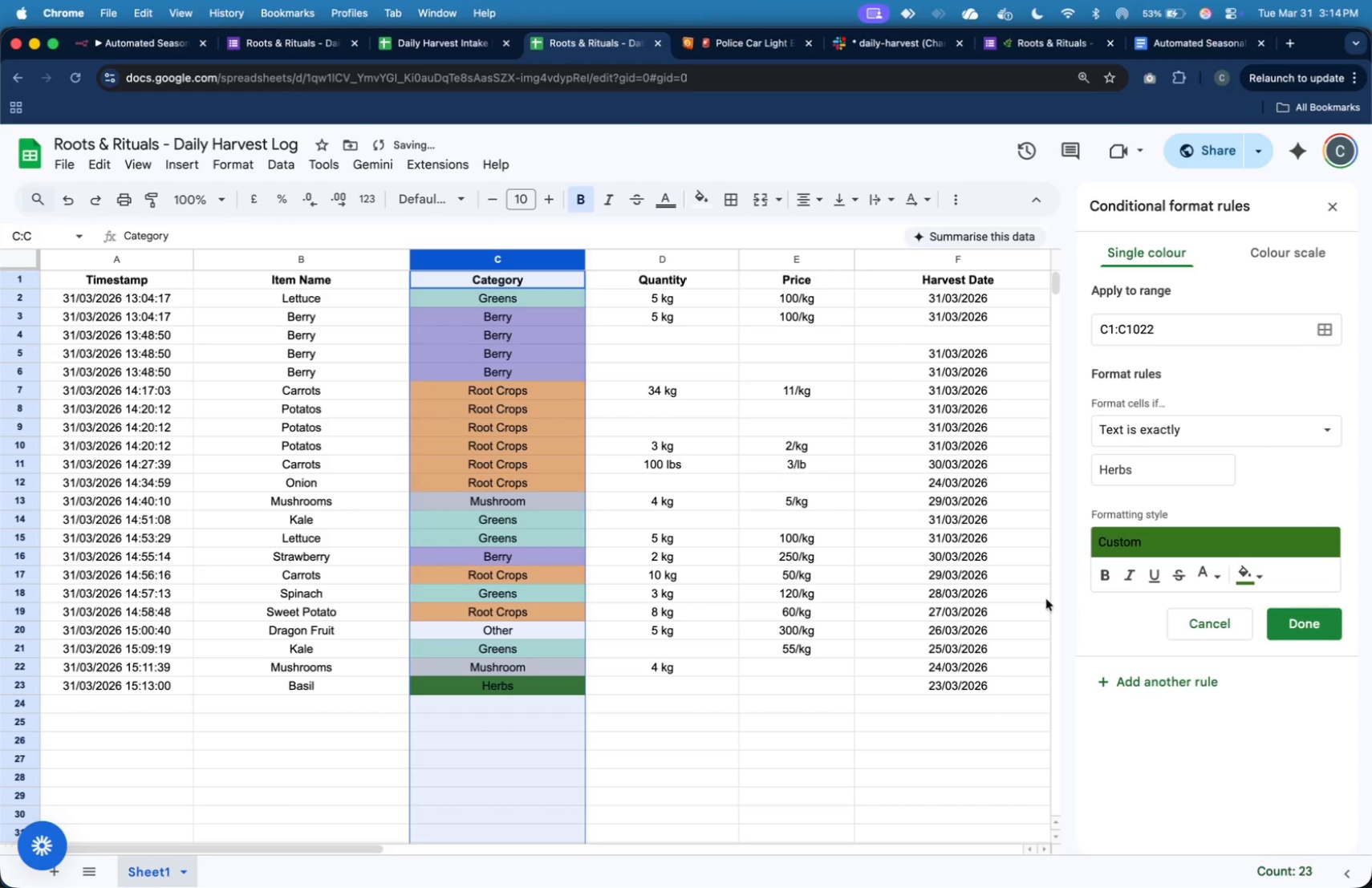 
left_click([954, 718])
 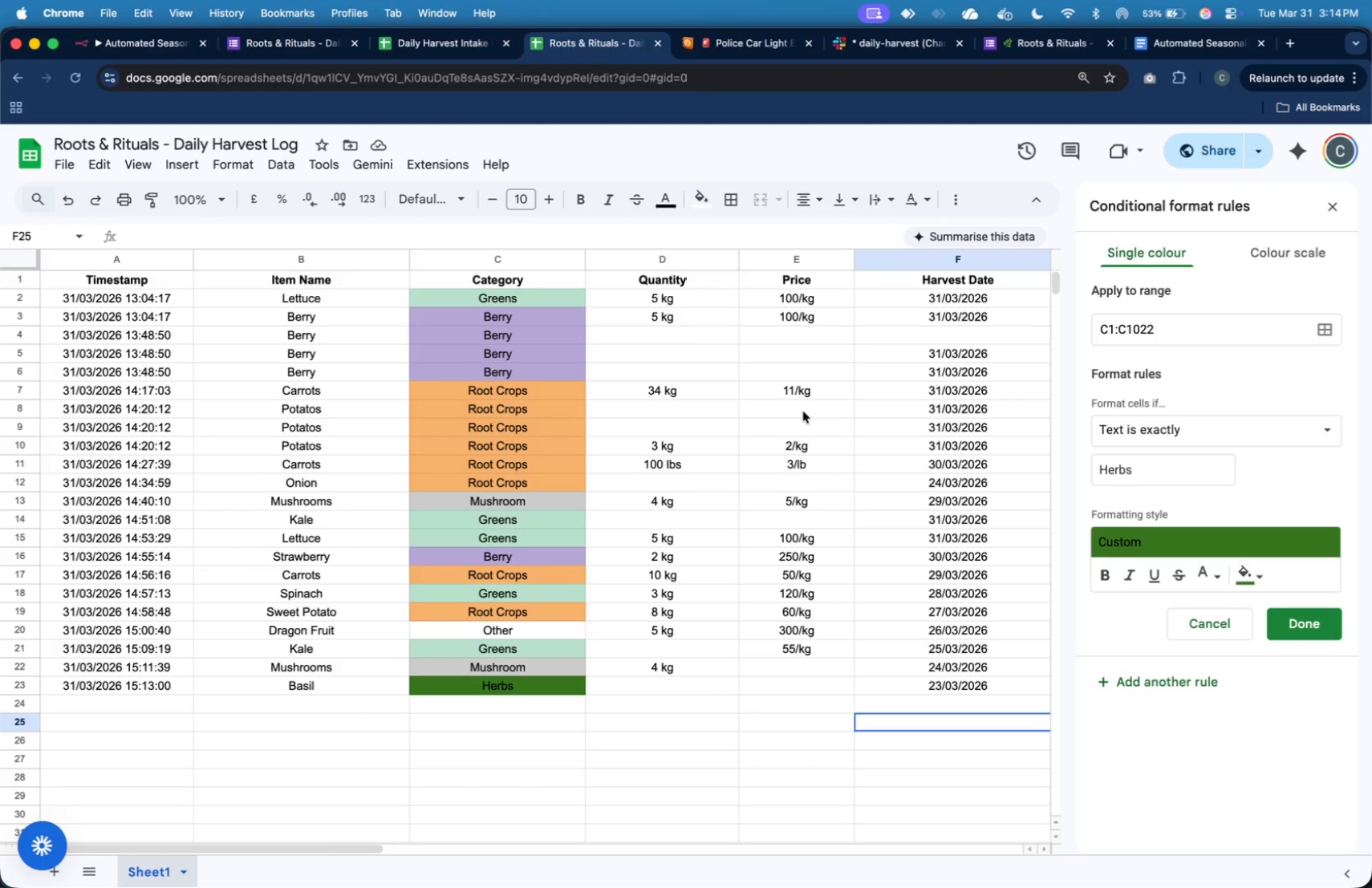 
wait(15.62)
 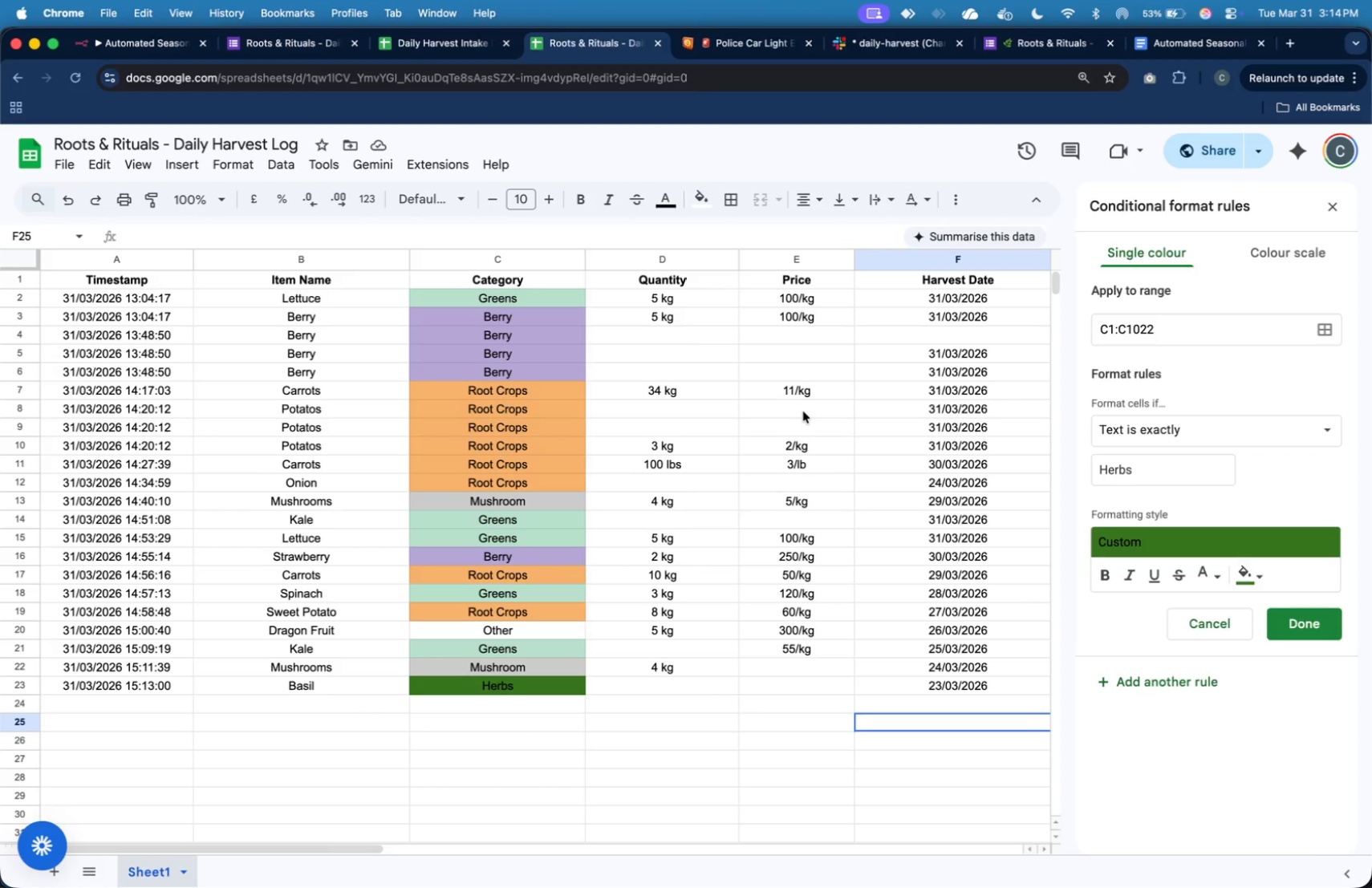 
left_click([1238, 573])
 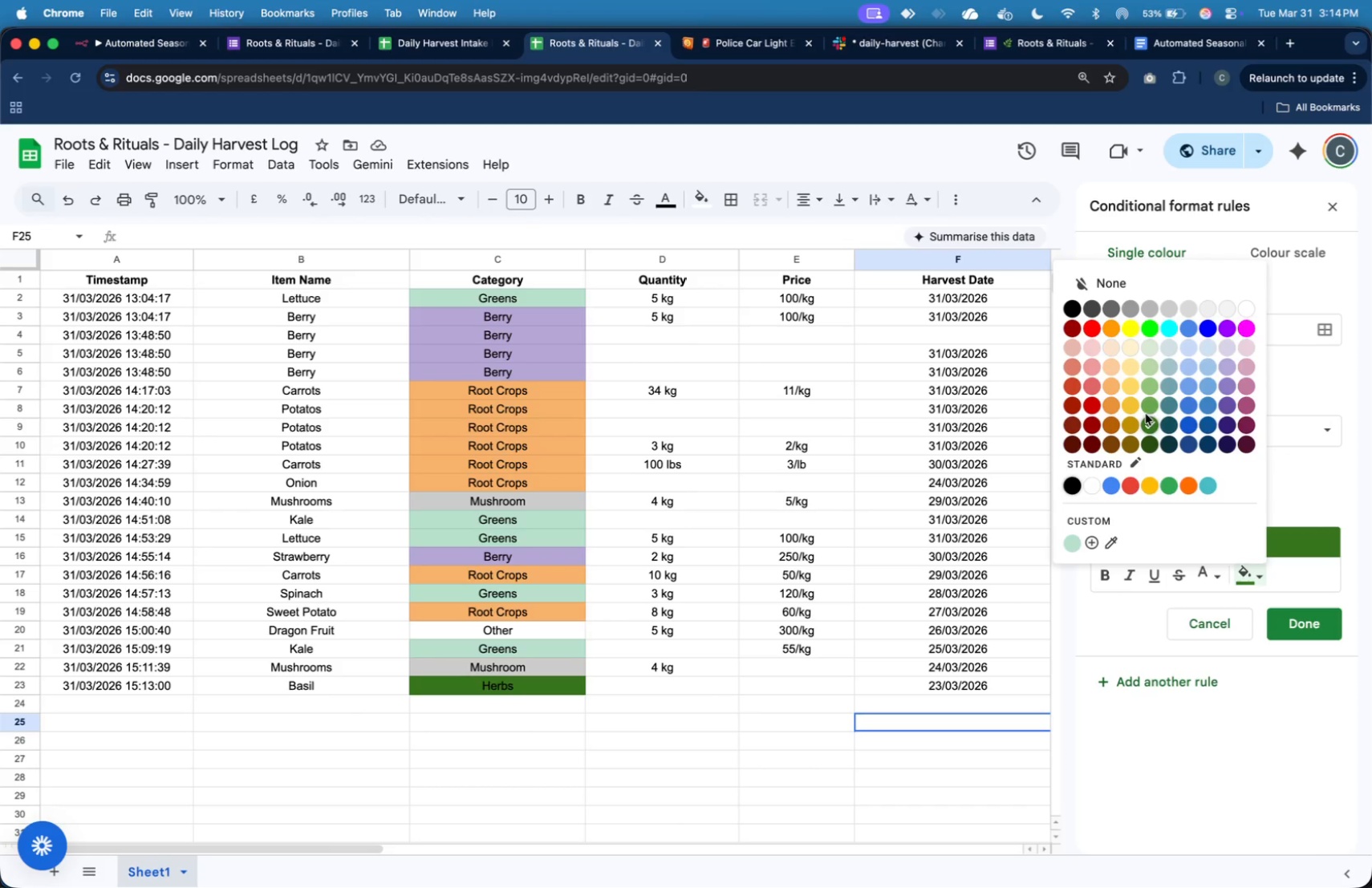 
left_click([1148, 404])
 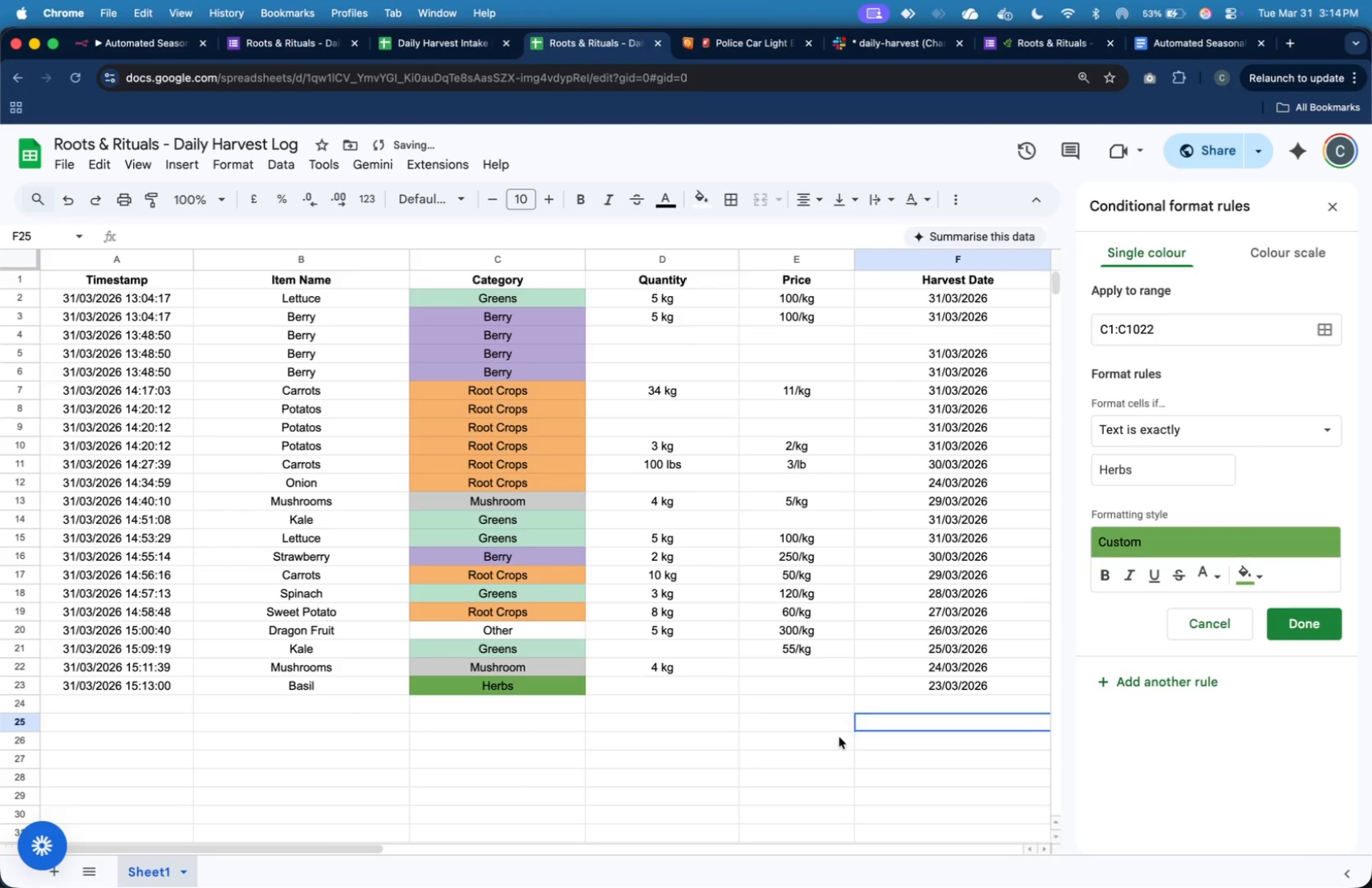 
left_click([838, 739])
 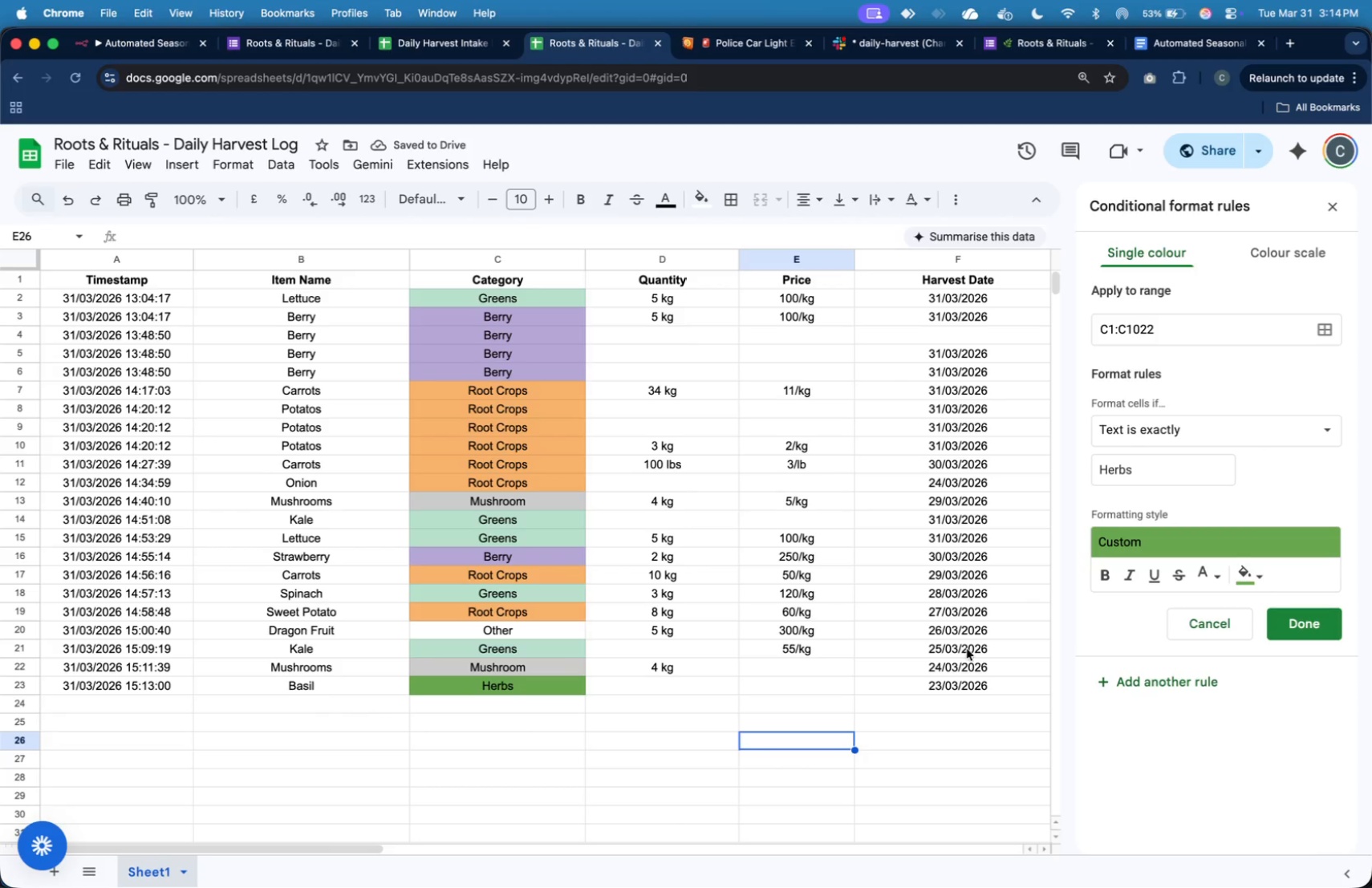 
left_click([1275, 611])
 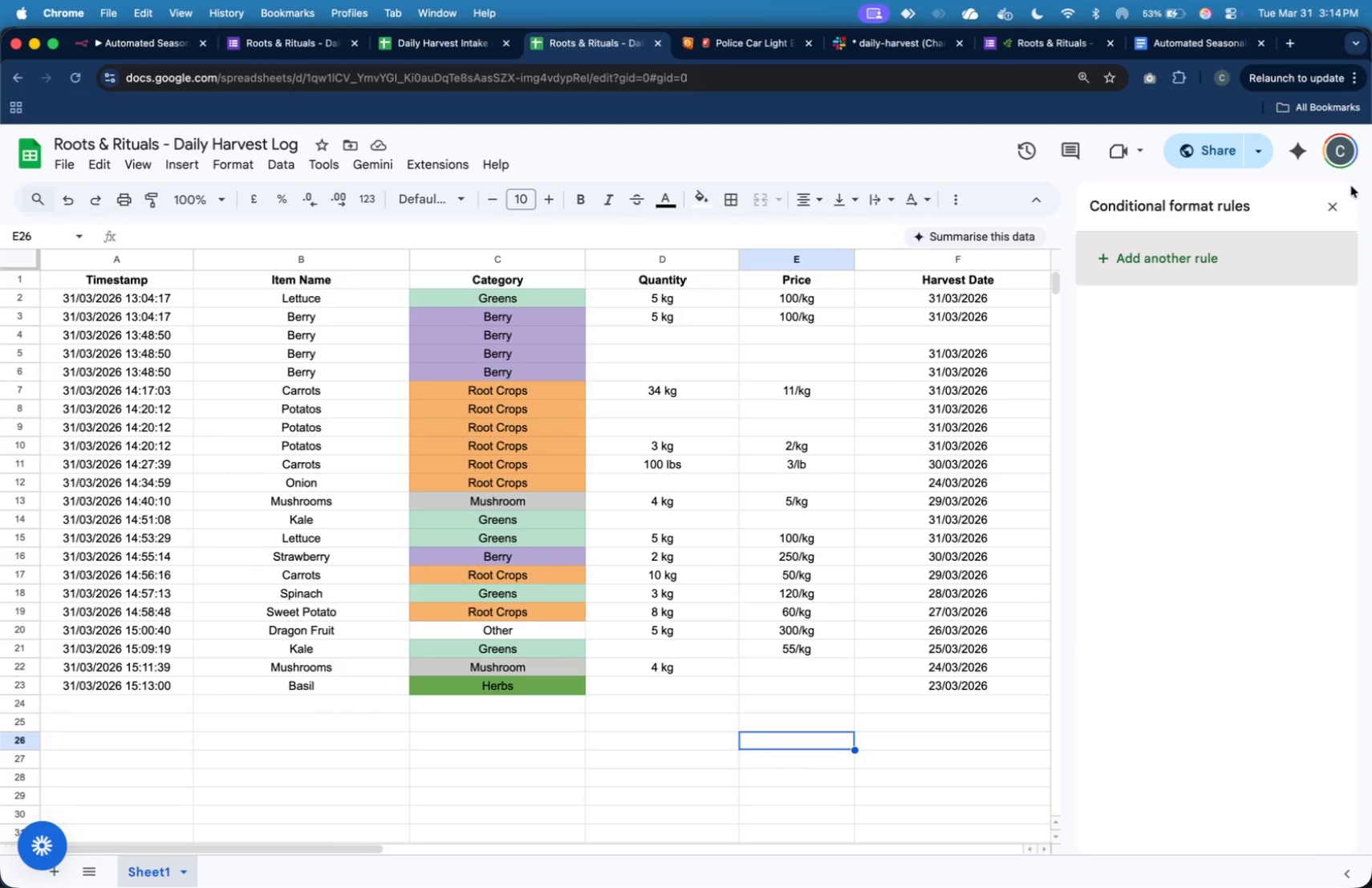 
left_click([1341, 207])
 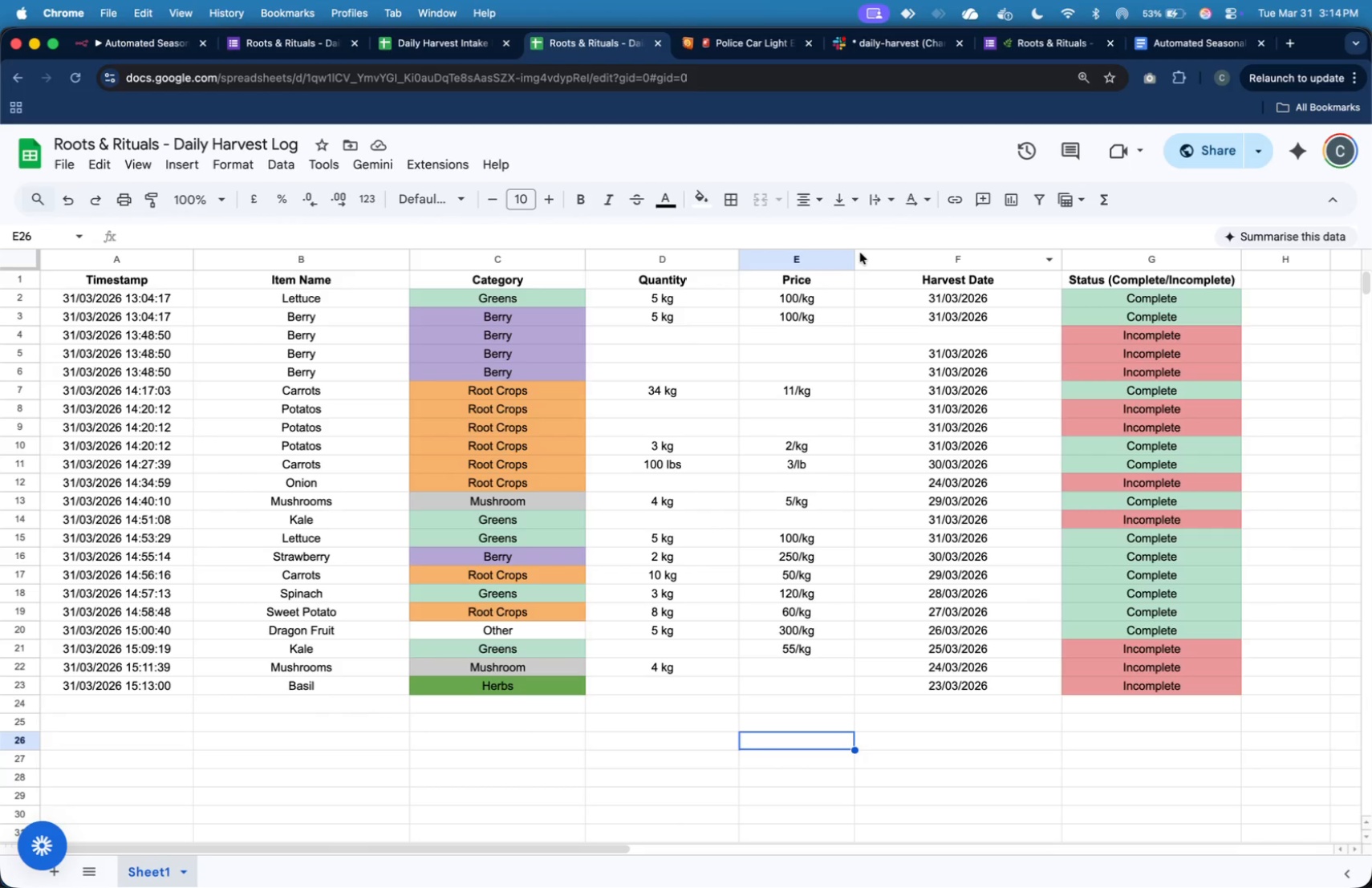 
left_click([887, 44])
 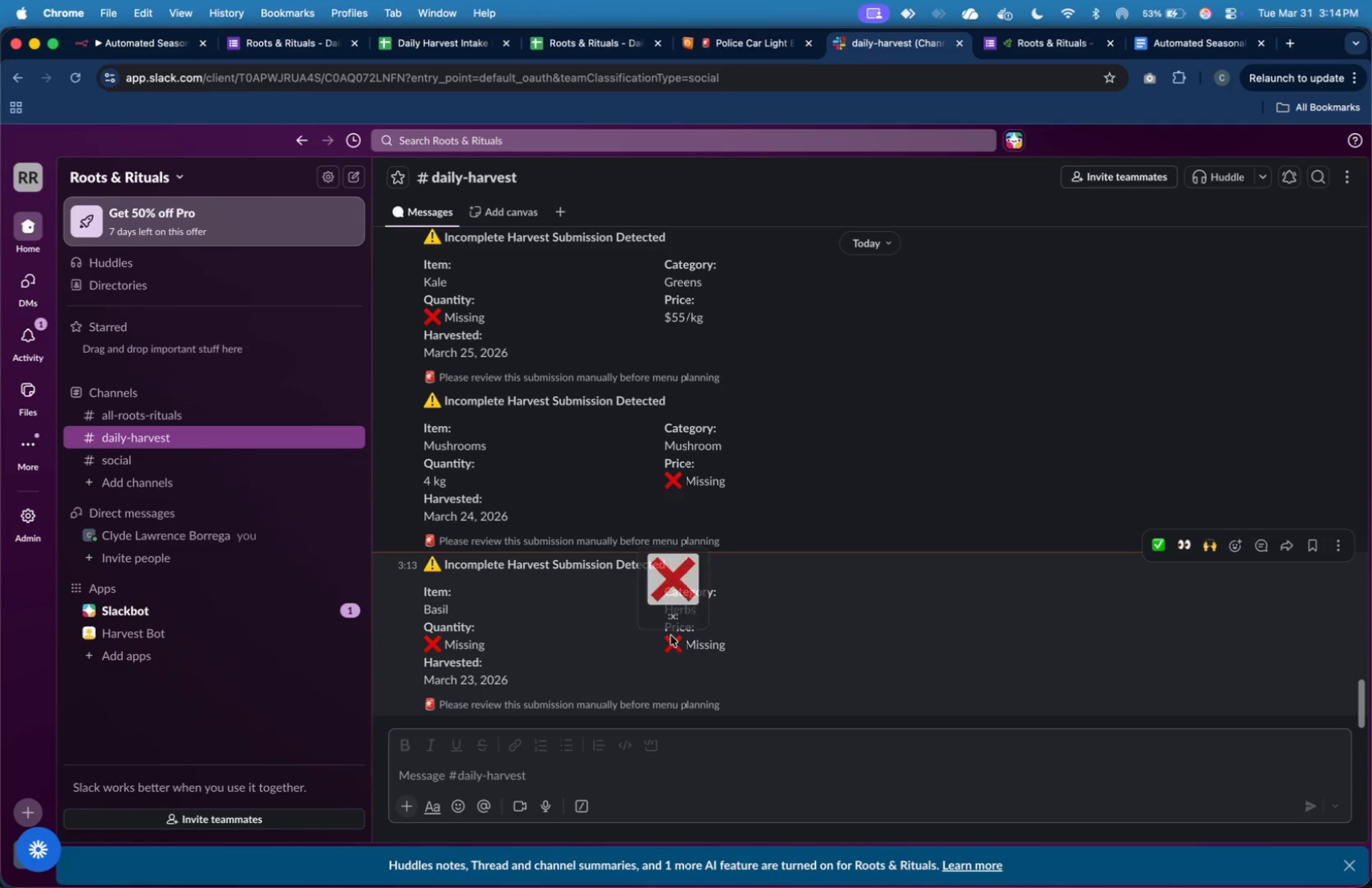 
wait(10.11)
 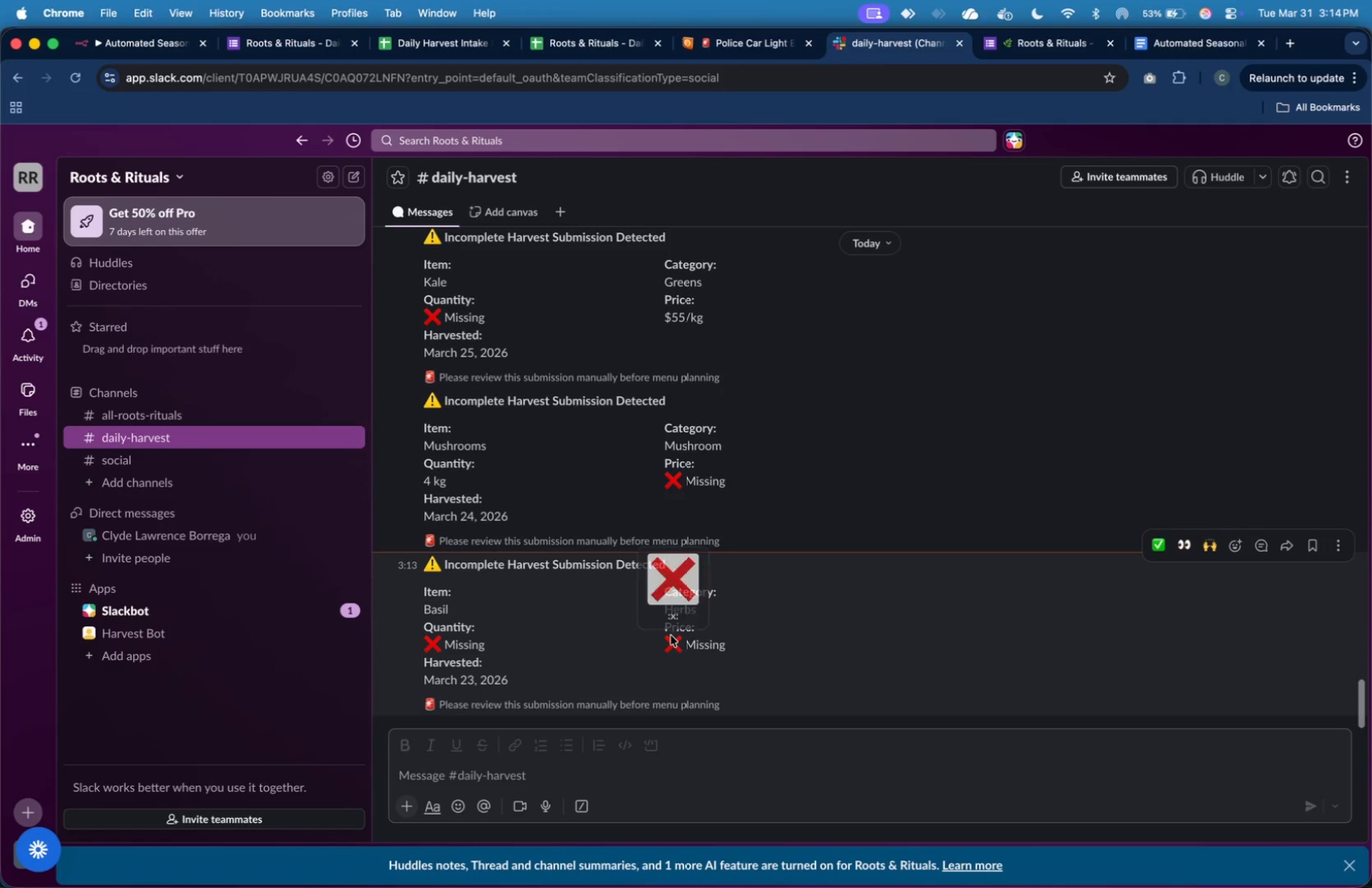 
left_click([989, 47])
 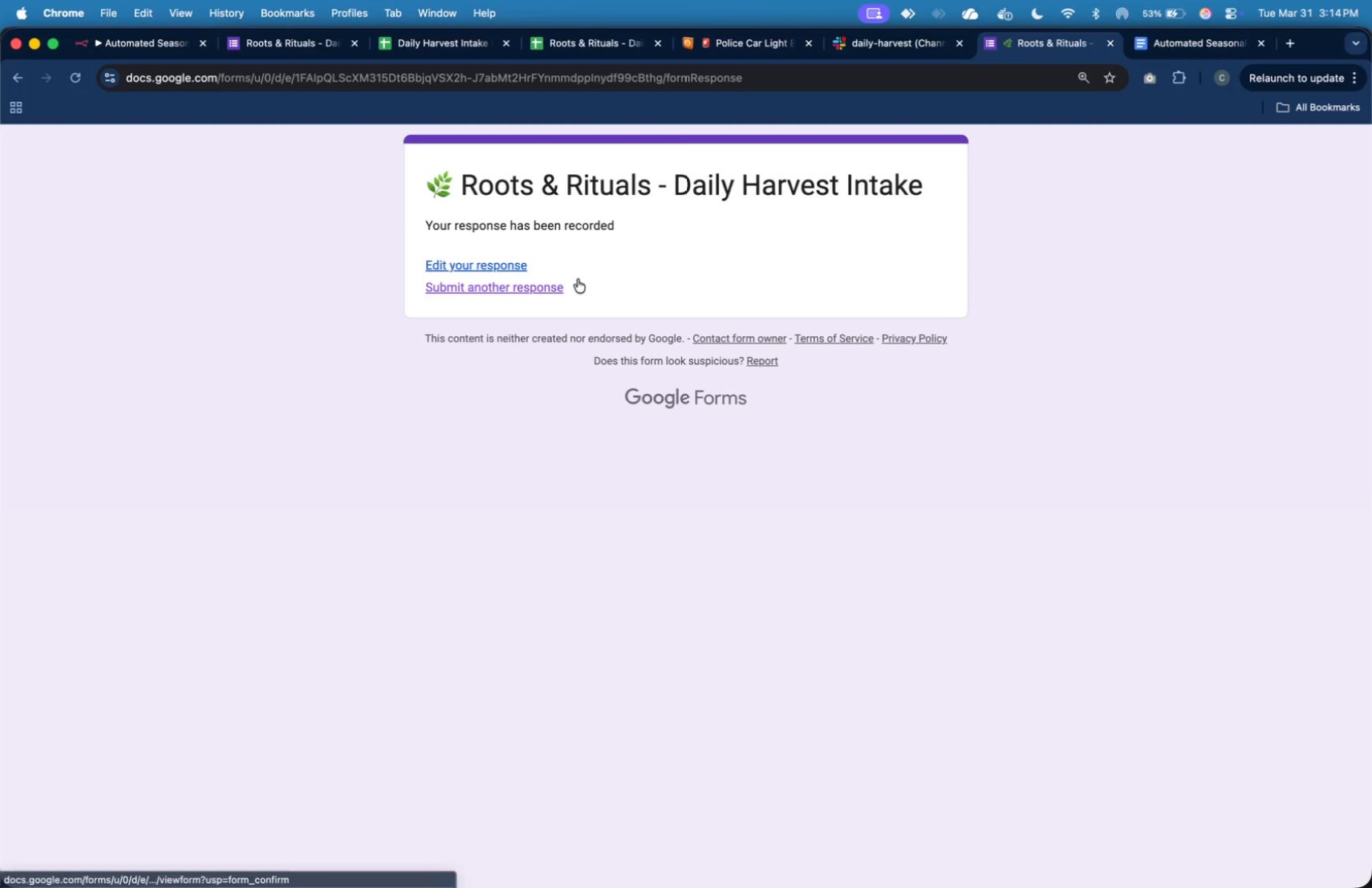 
left_click([554, 293])
 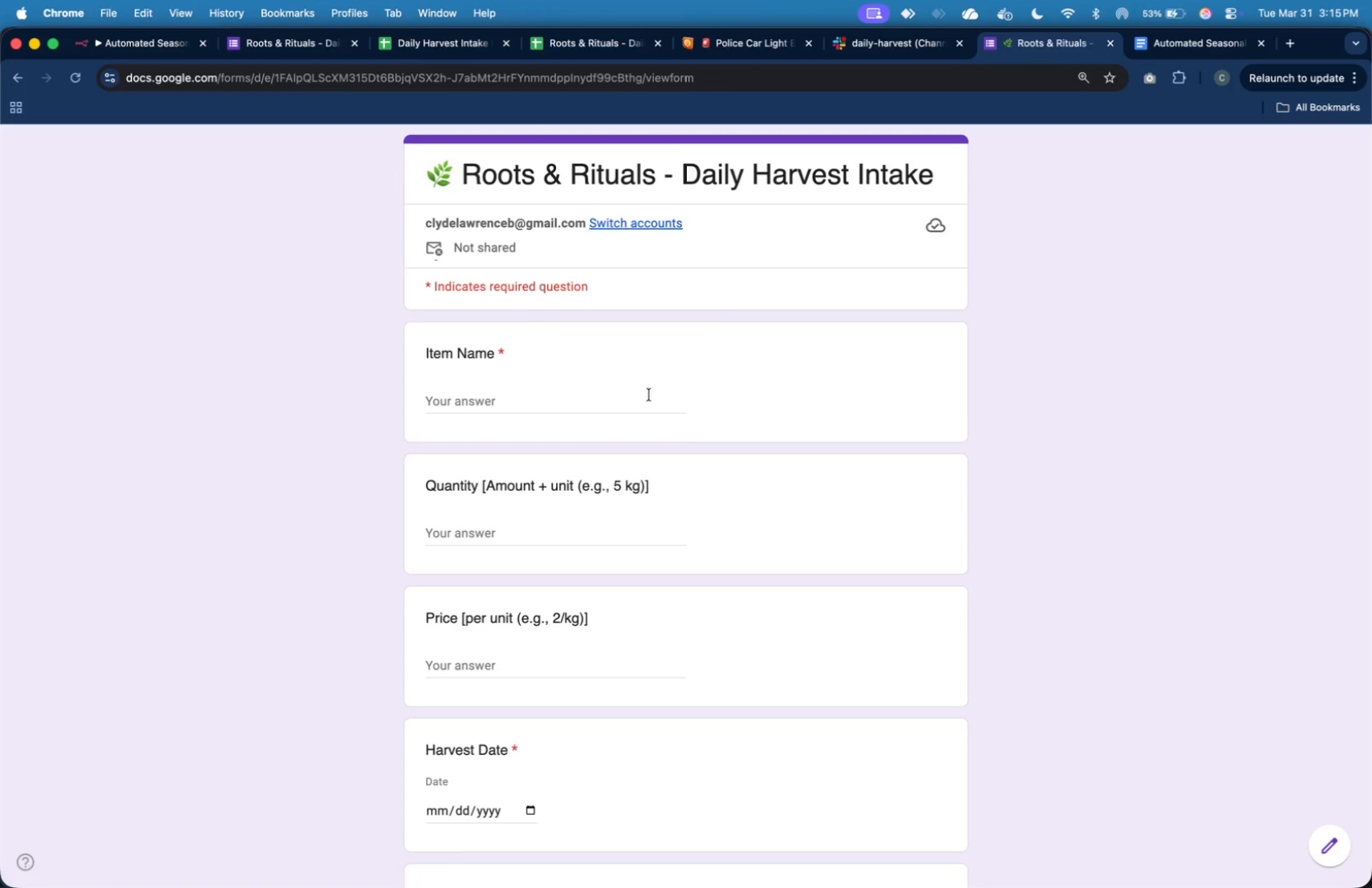 
left_click([627, 403])
 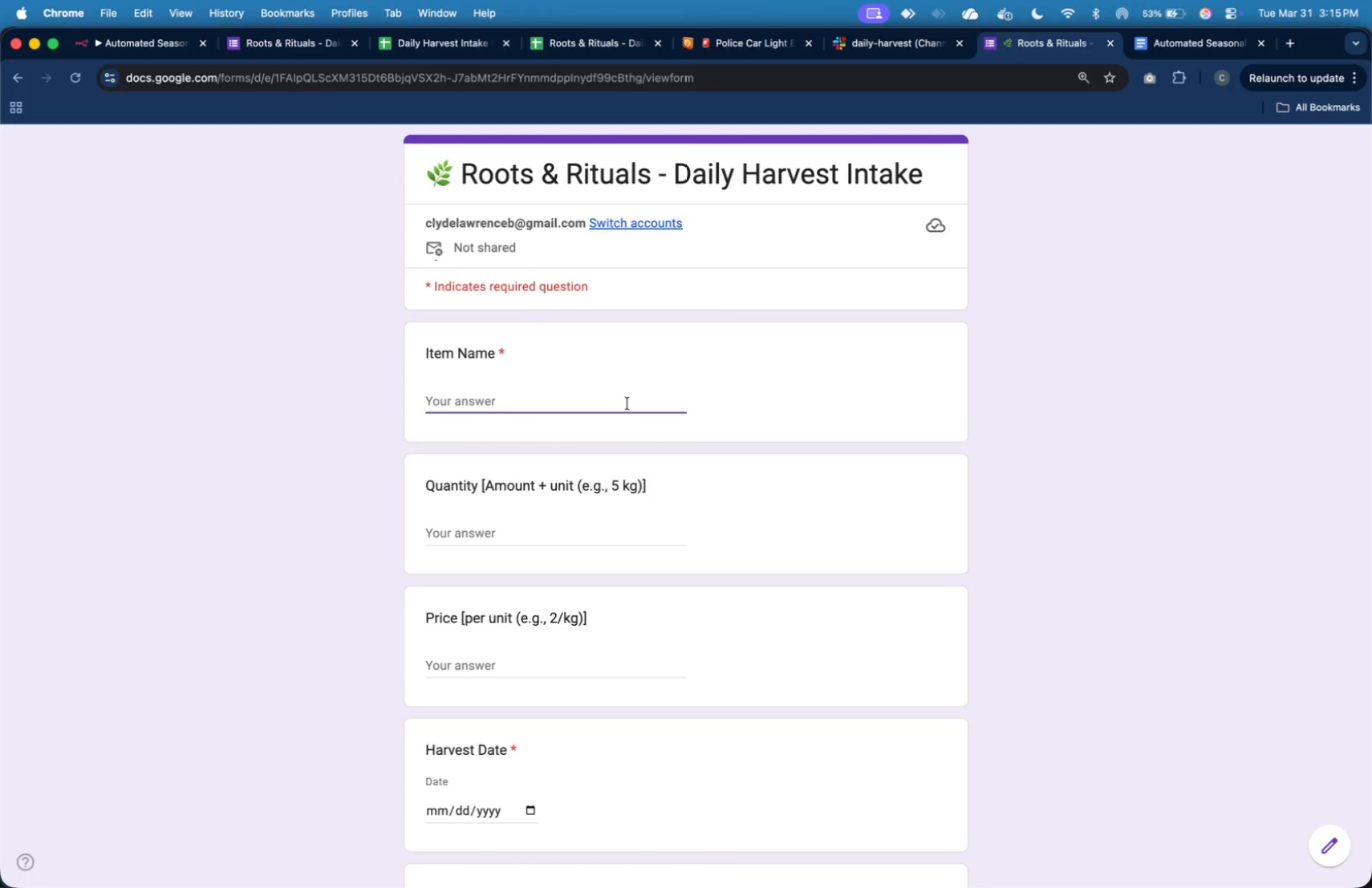 
type(carrots)
 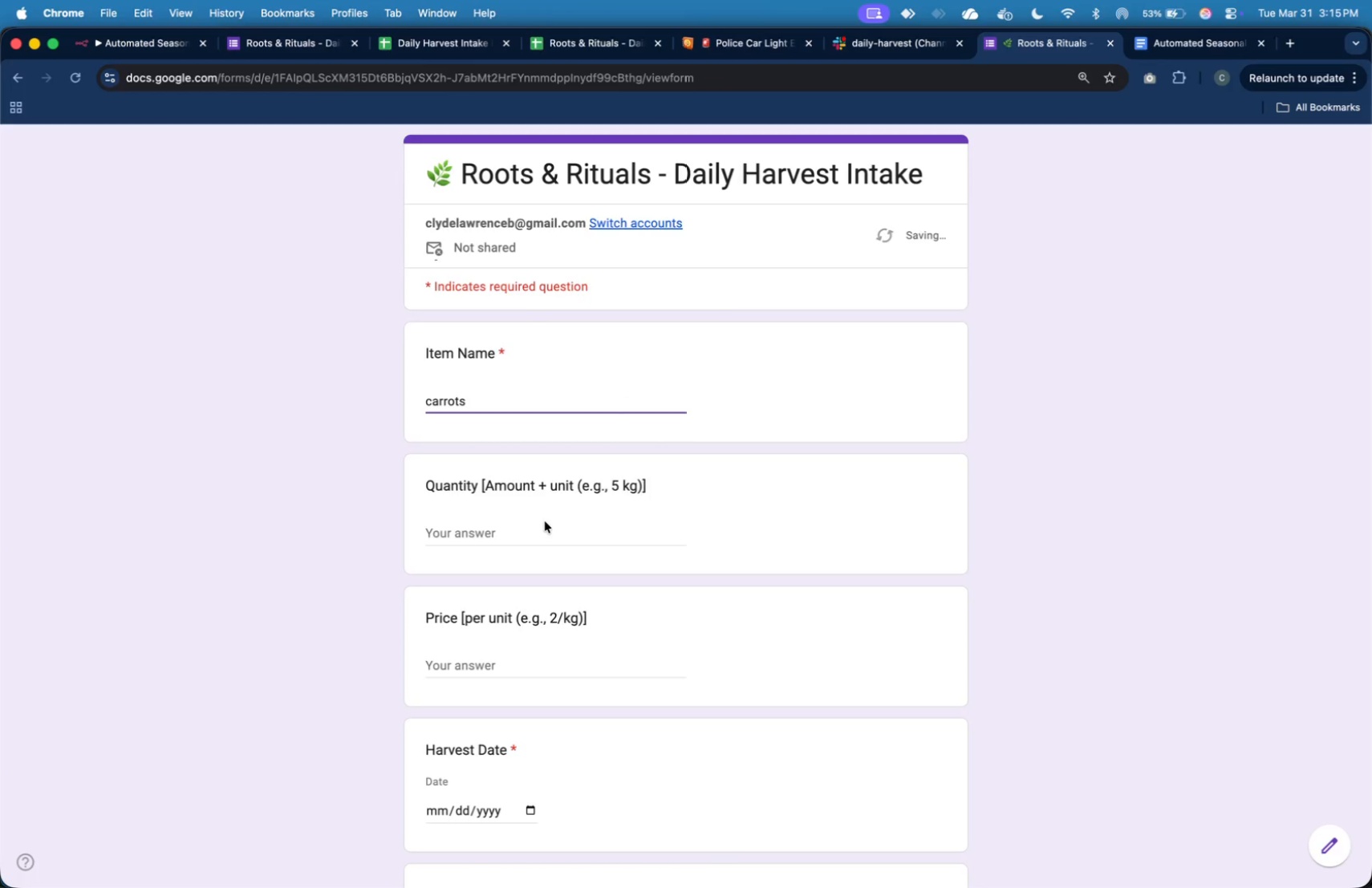 
left_click([542, 533])
 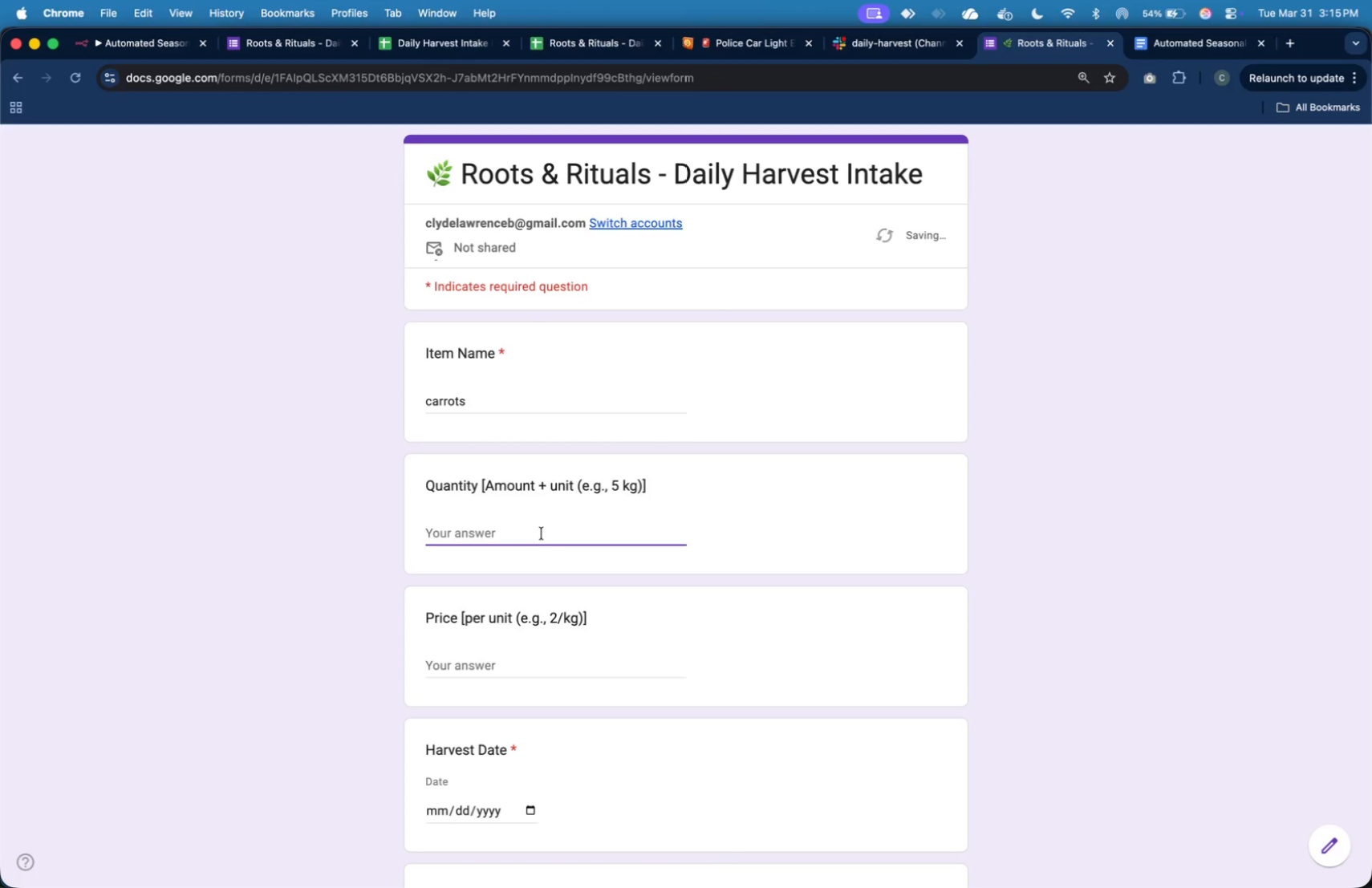 
type(100 lbs)
 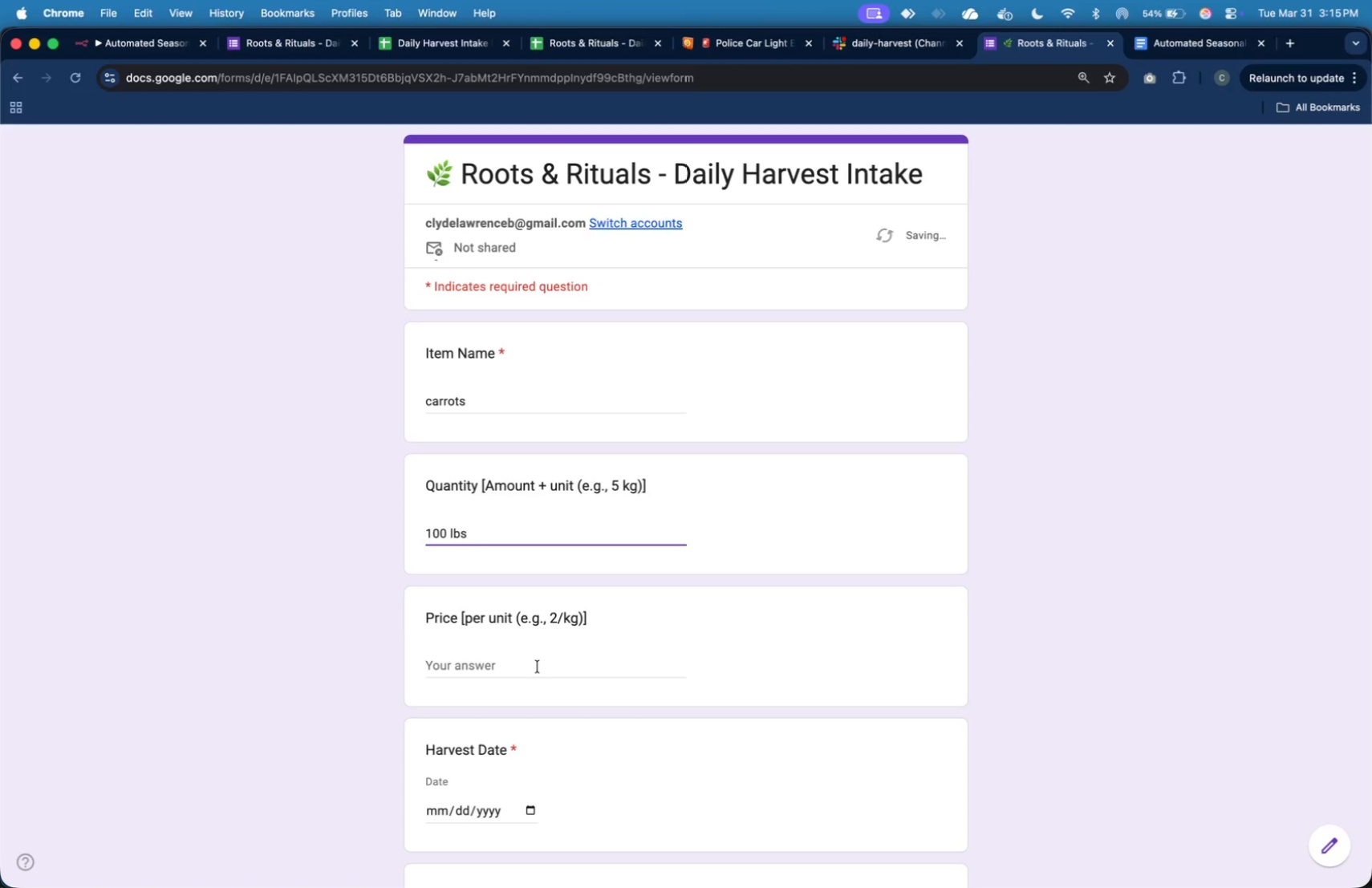 
left_click([538, 671])
 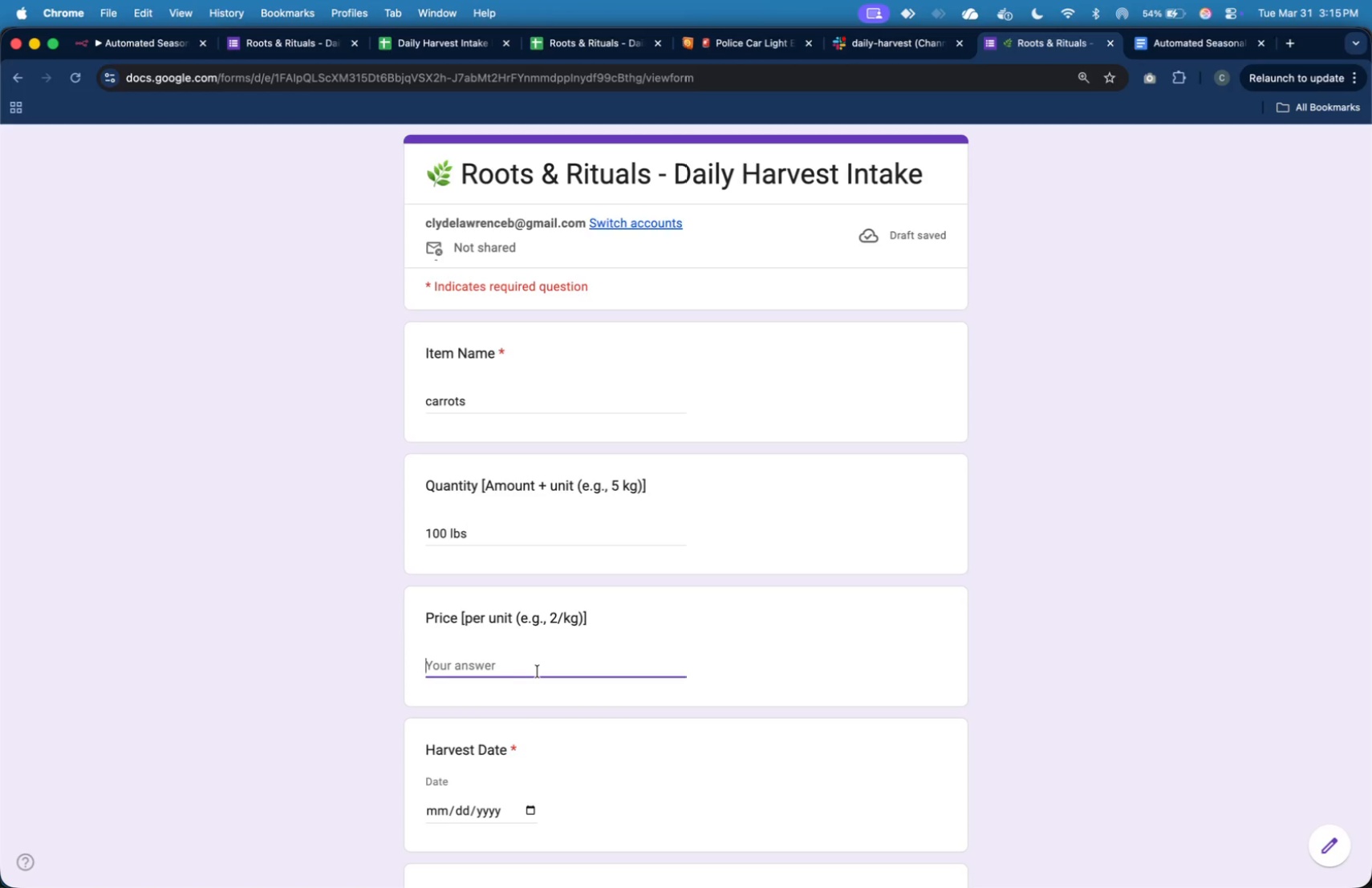 
type(3/lb)
 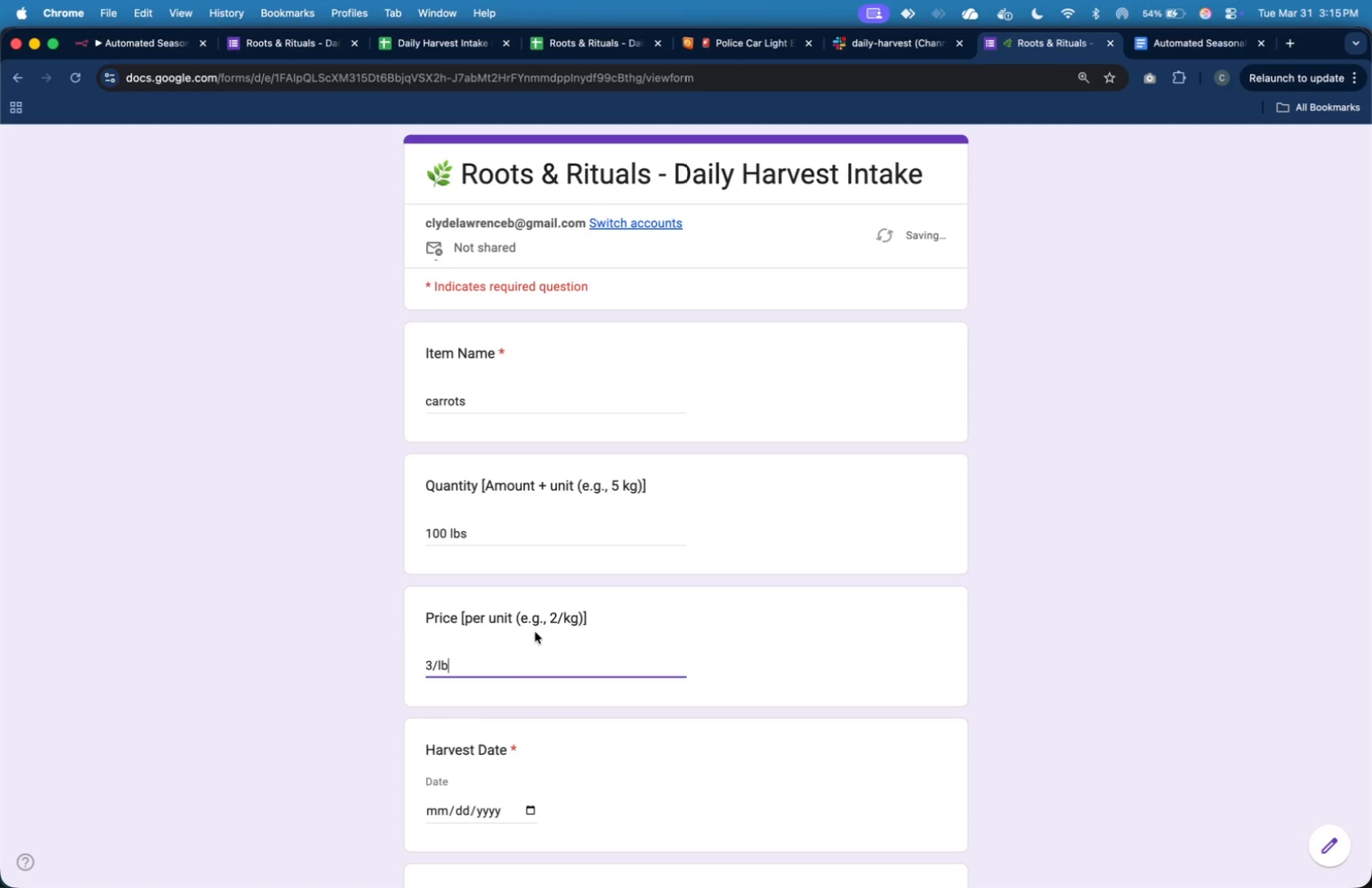 
scroll: coordinate [535, 631], scroll_direction: down, amount: 17.0
 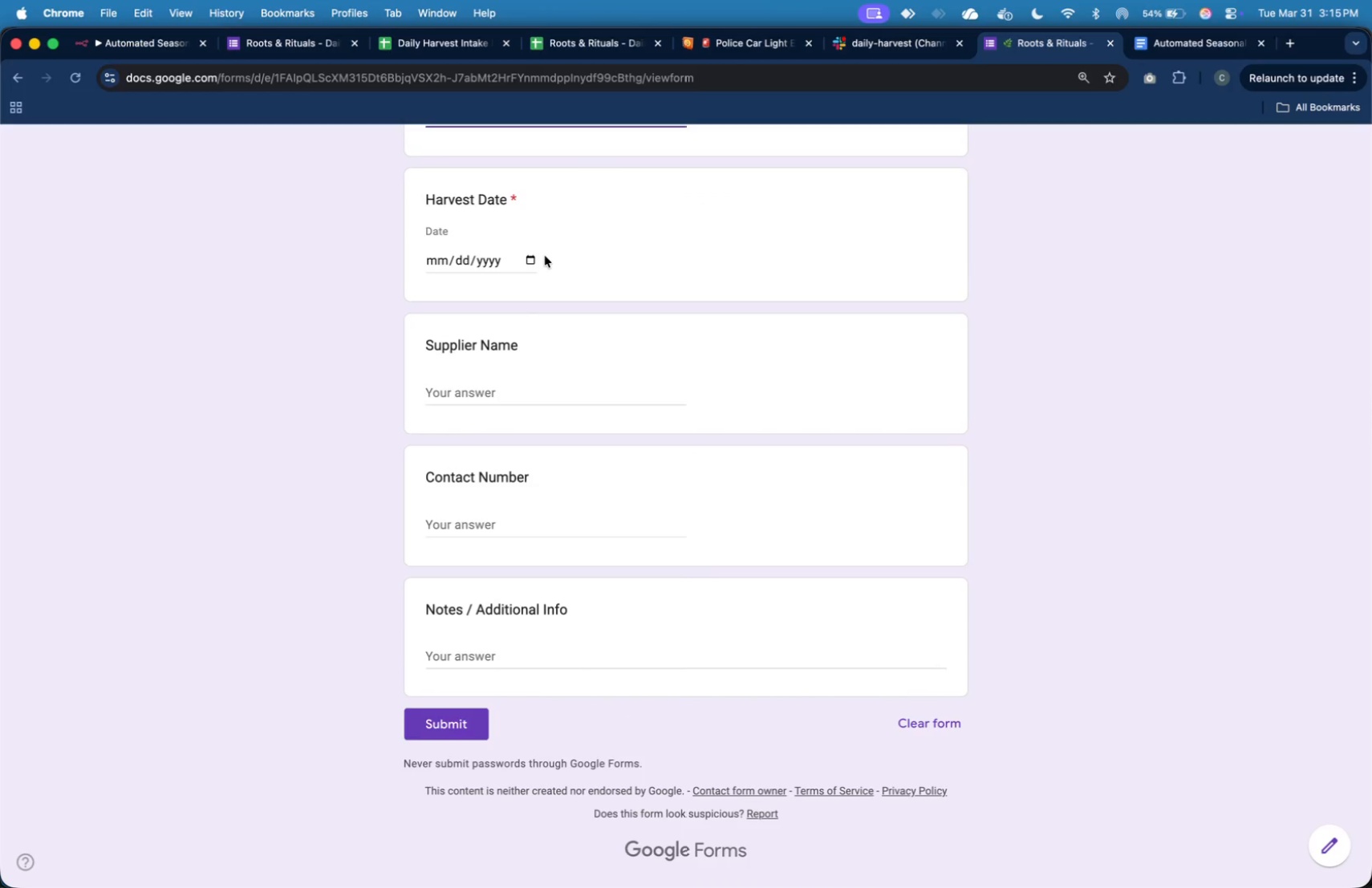 
left_click([530, 259])
 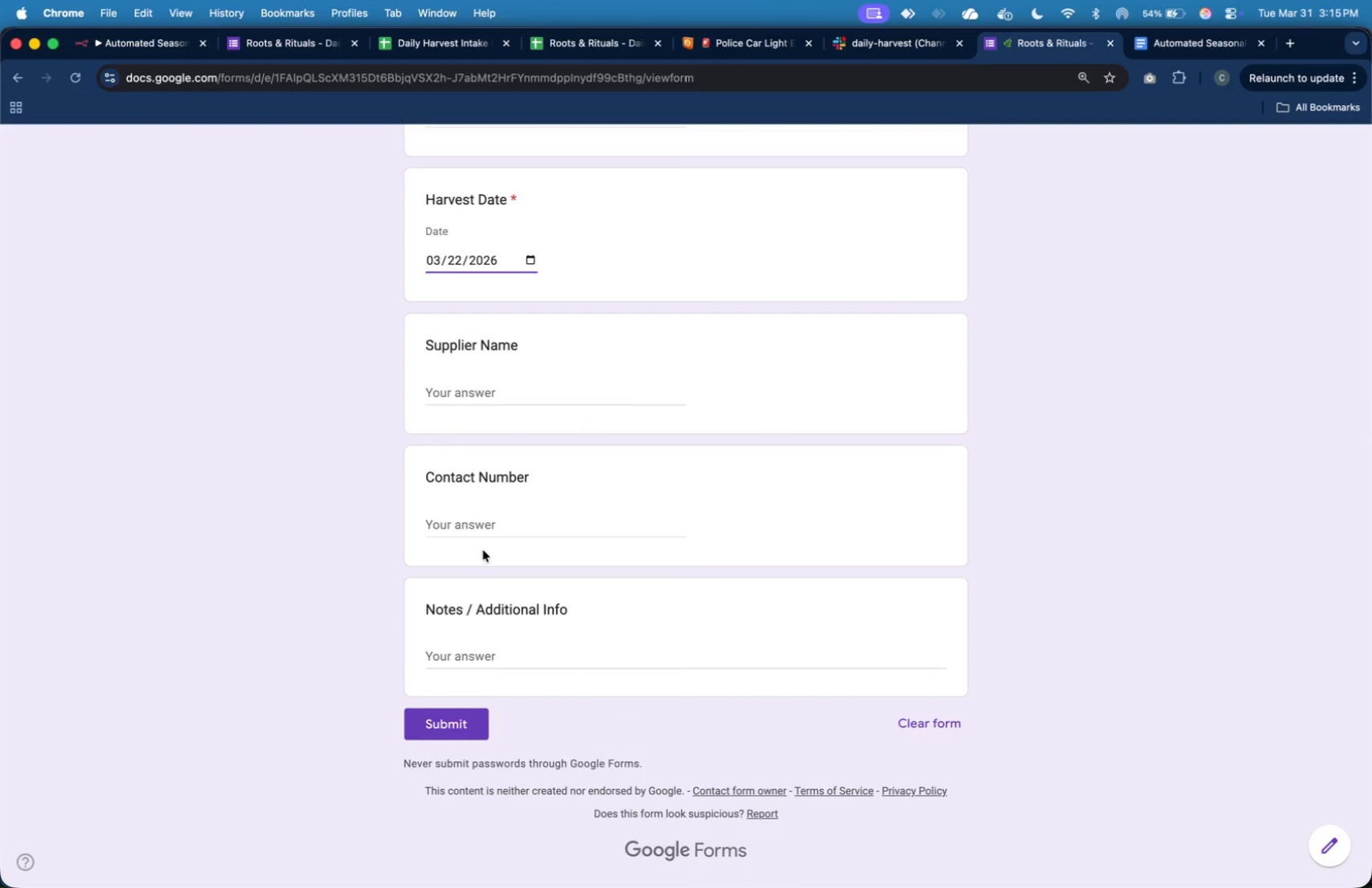 
left_click([444, 728])
 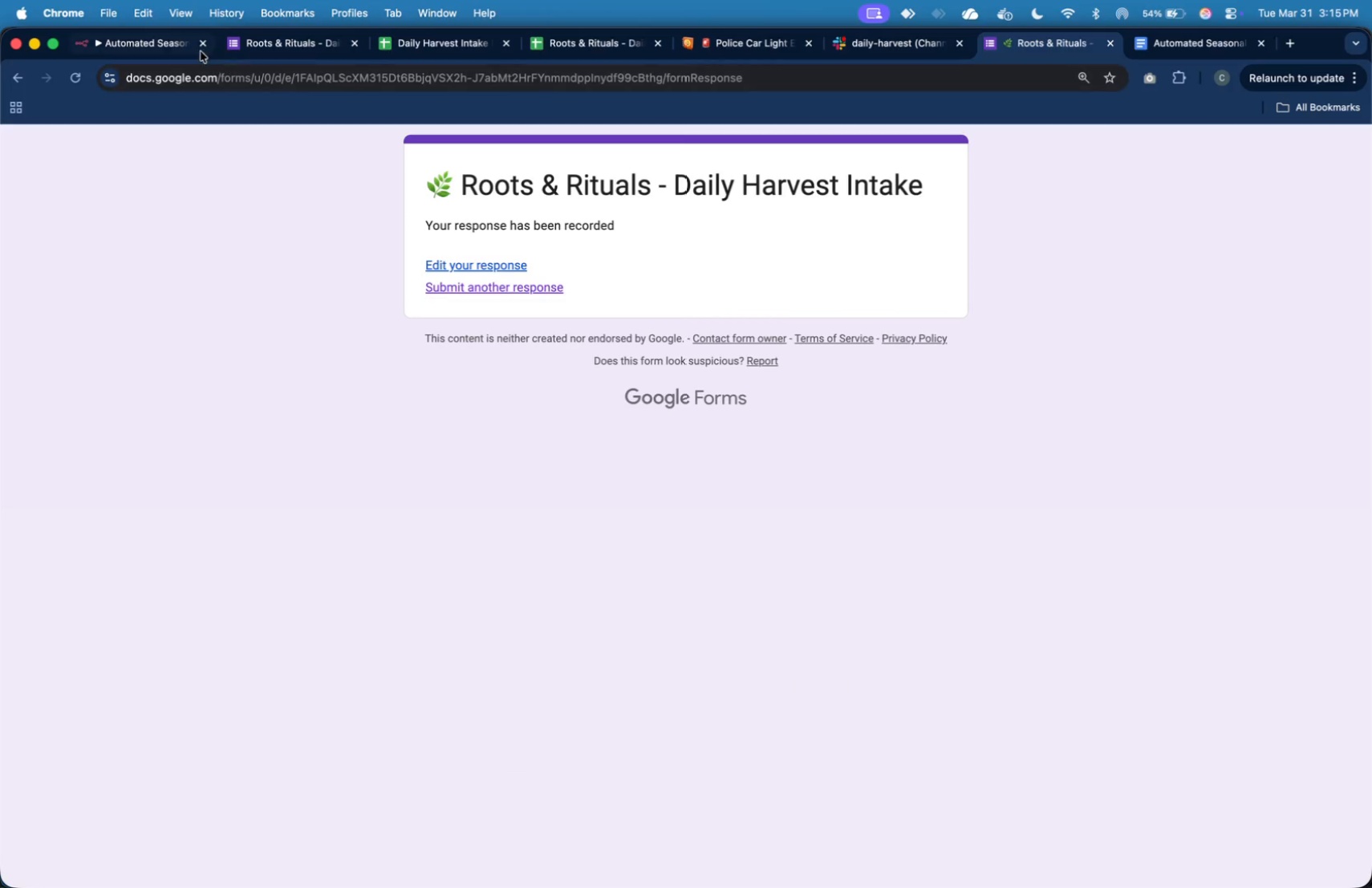 
left_click([169, 45])
 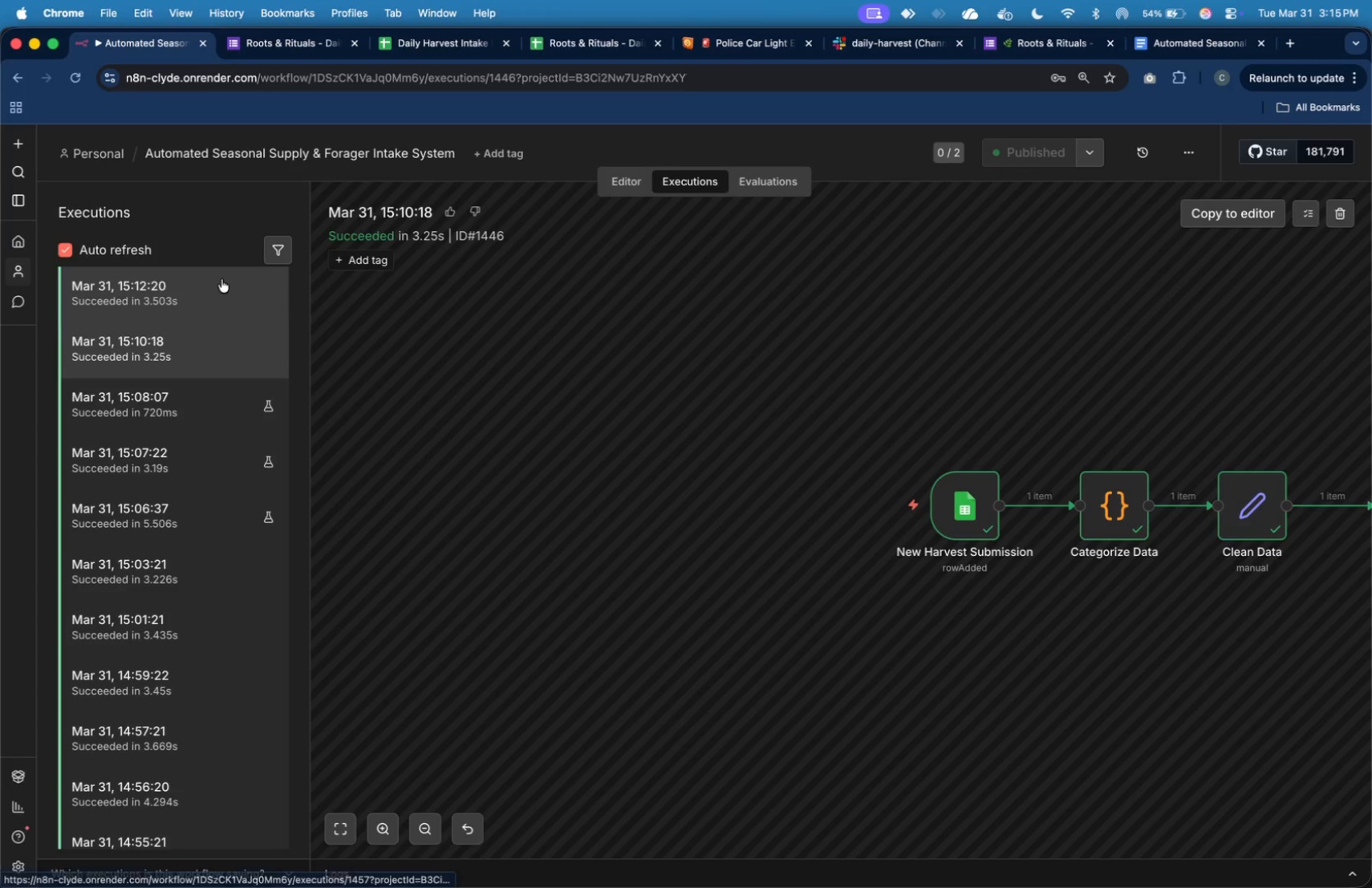 
left_click([221, 279])
 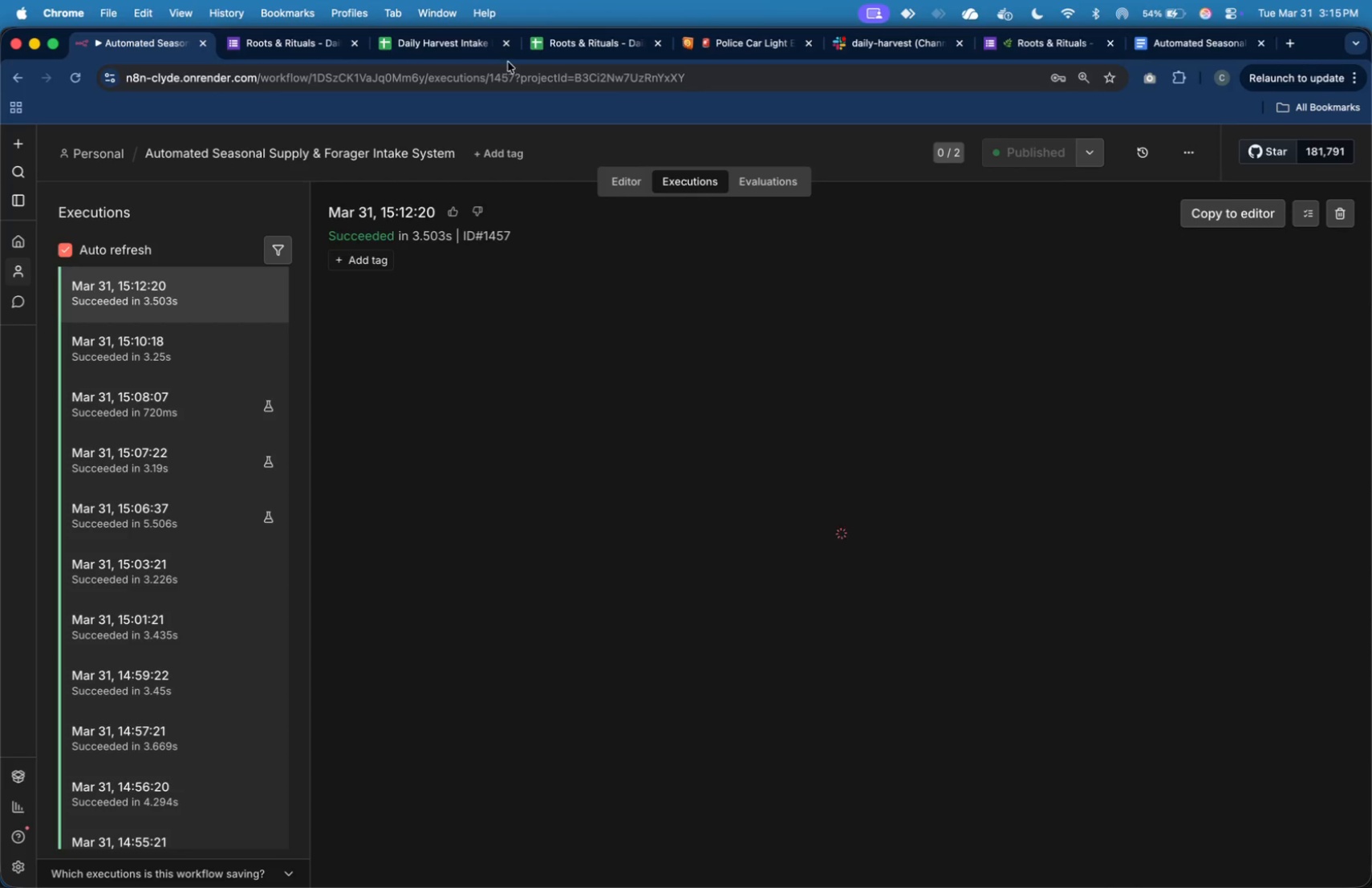 
left_click([577, 50])
 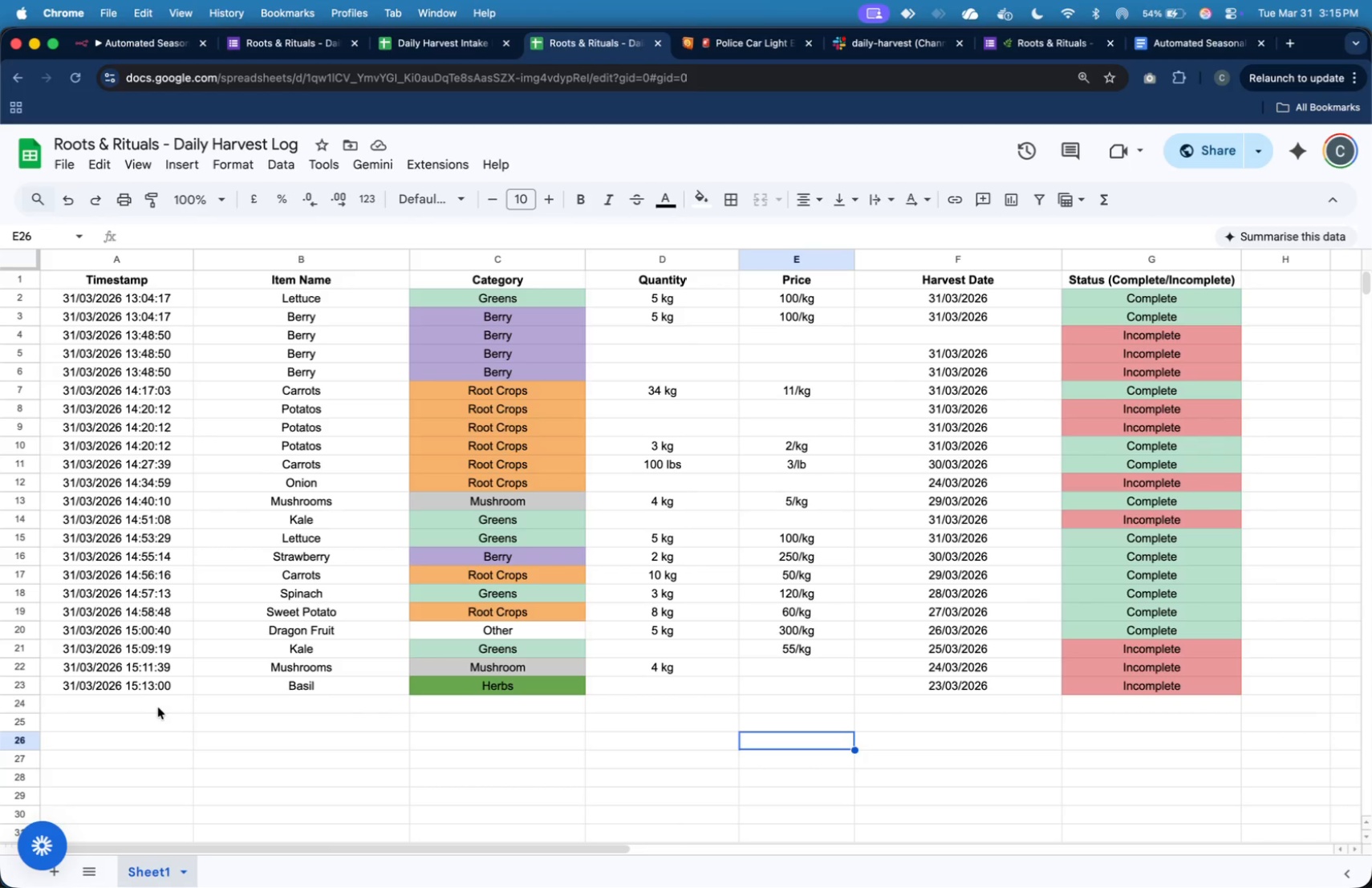 
left_click([157, 706])
 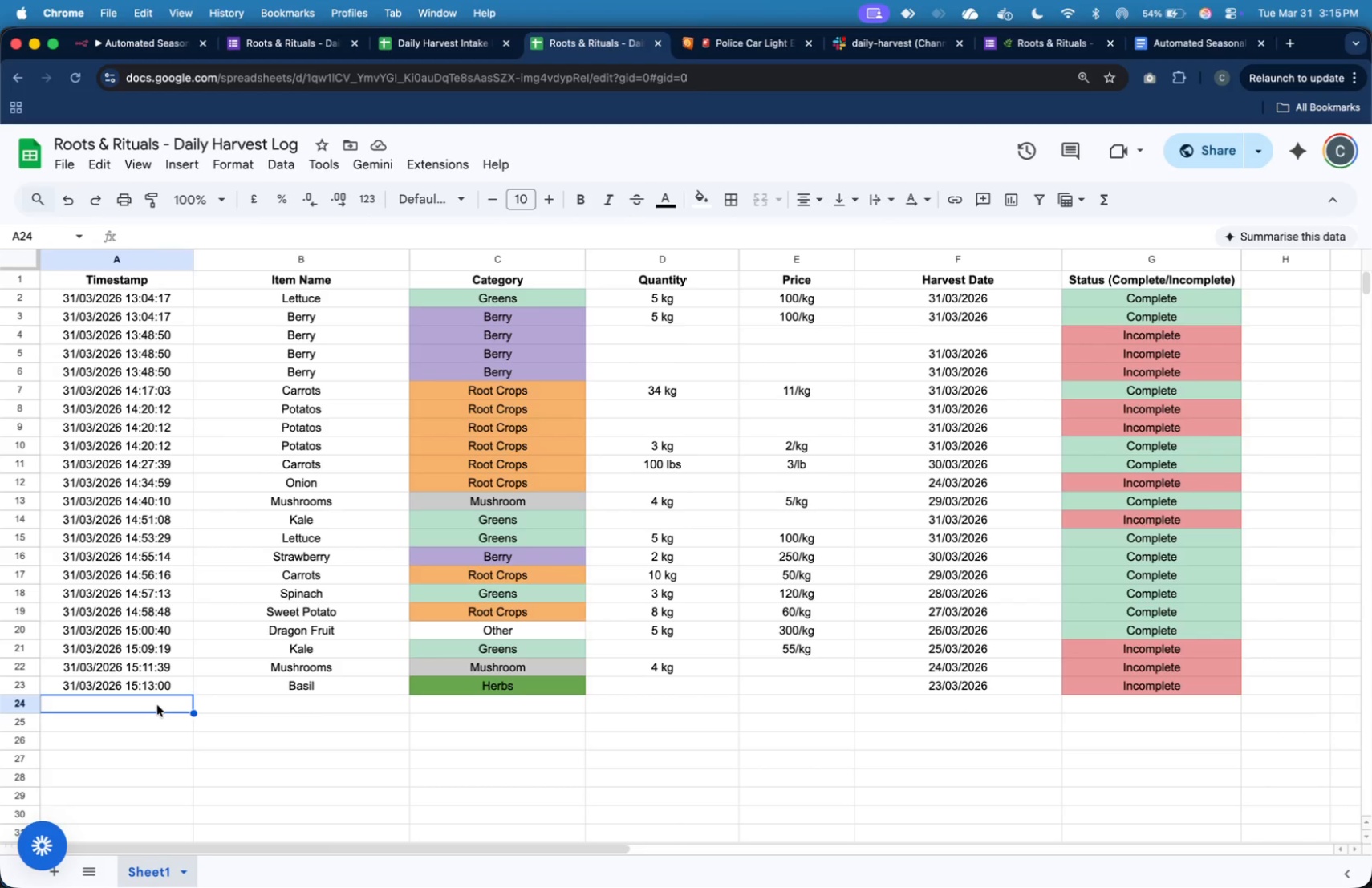 
wait(12.54)
 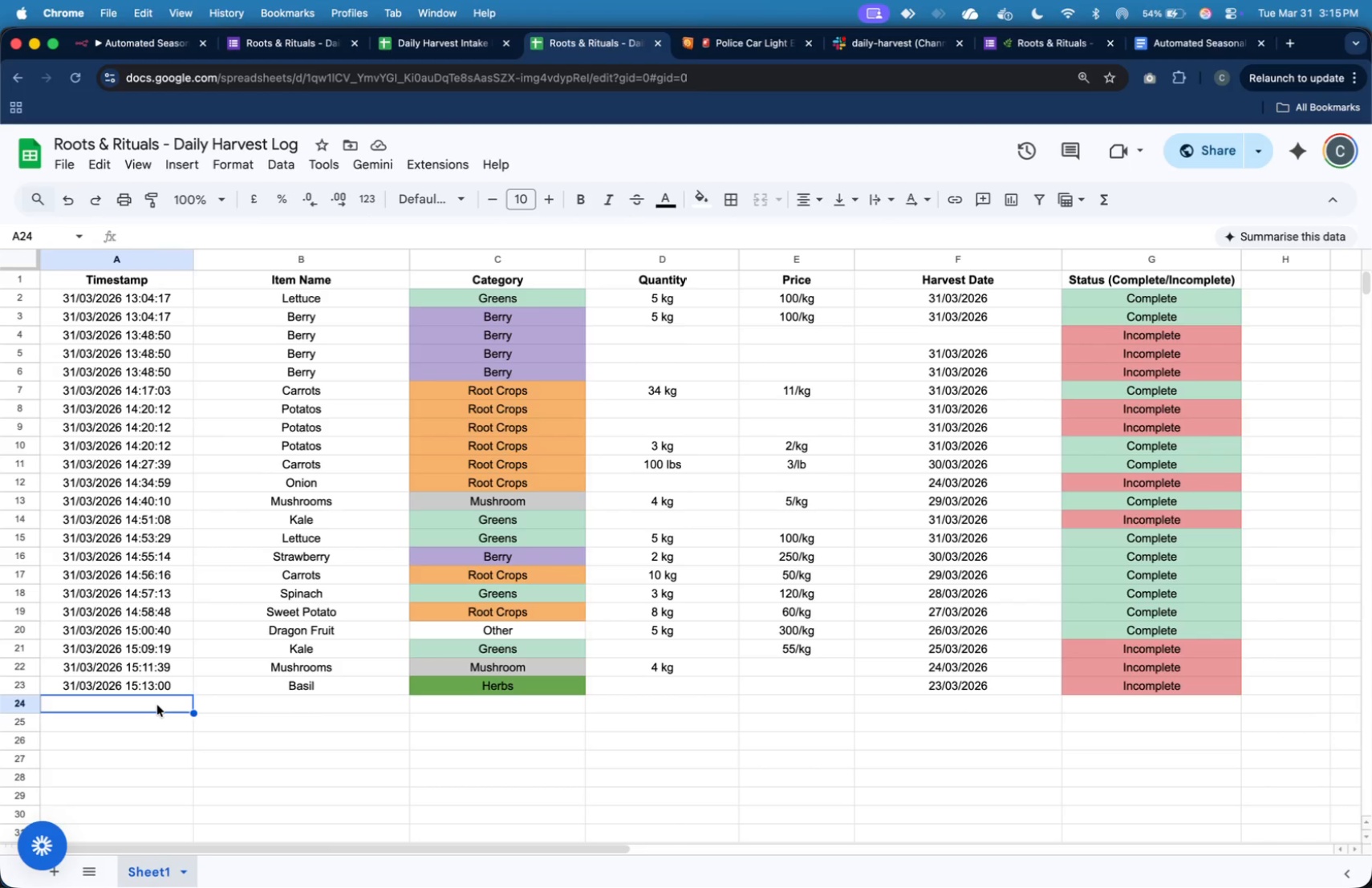 
left_click([541, 626])
 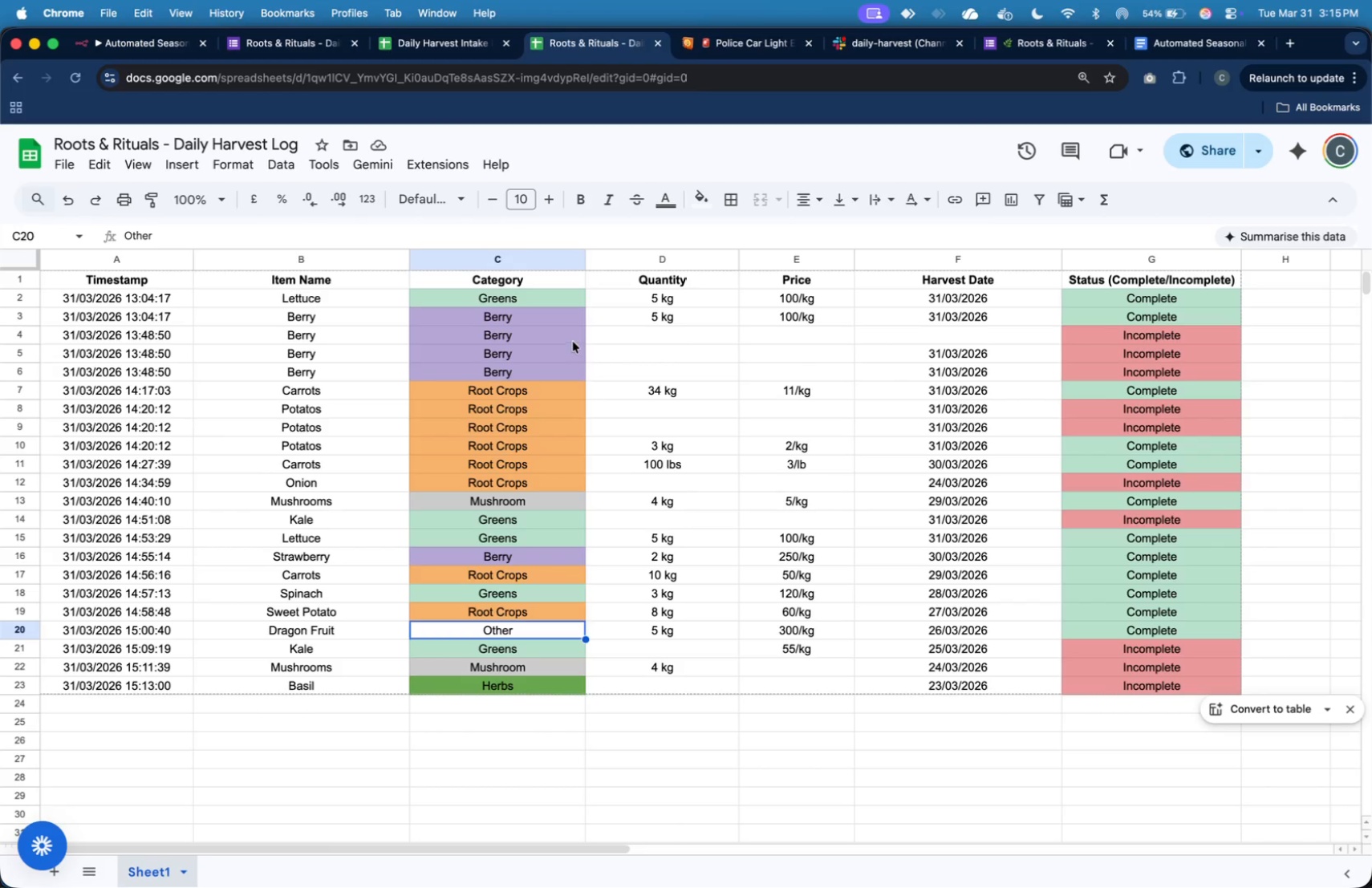 
left_click([524, 255])
 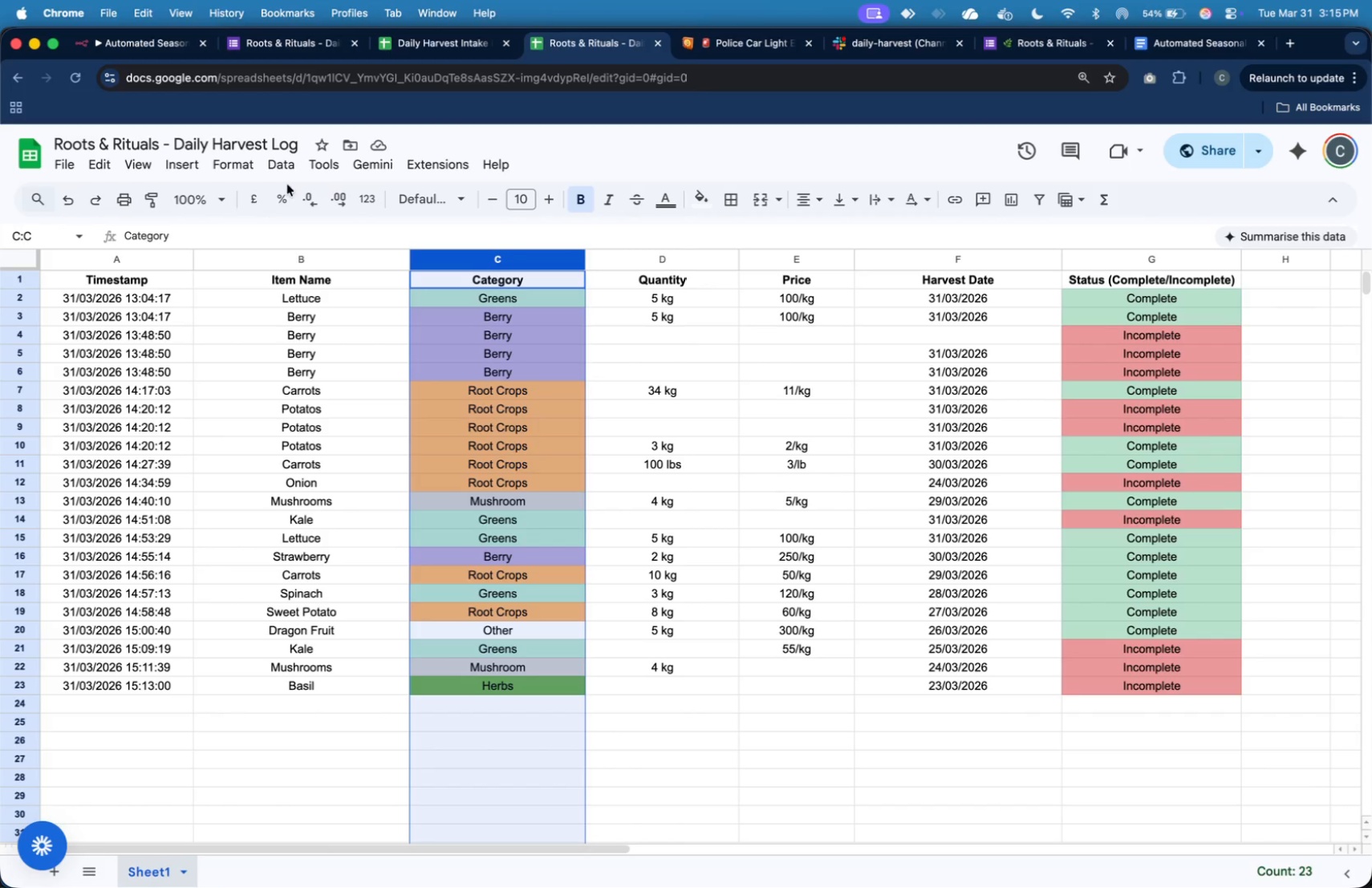 
left_click([244, 171])
 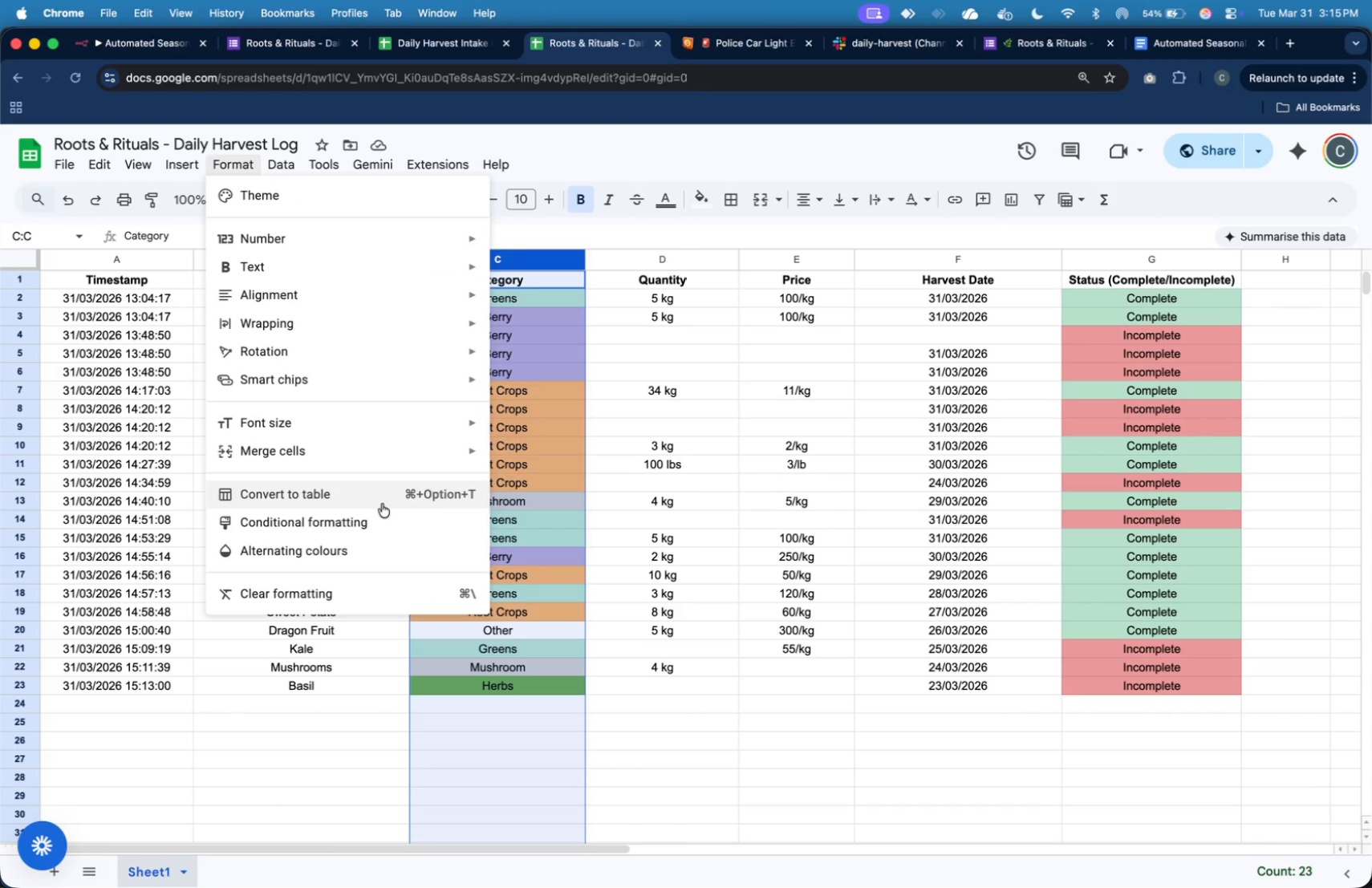 
left_click([389, 520])
 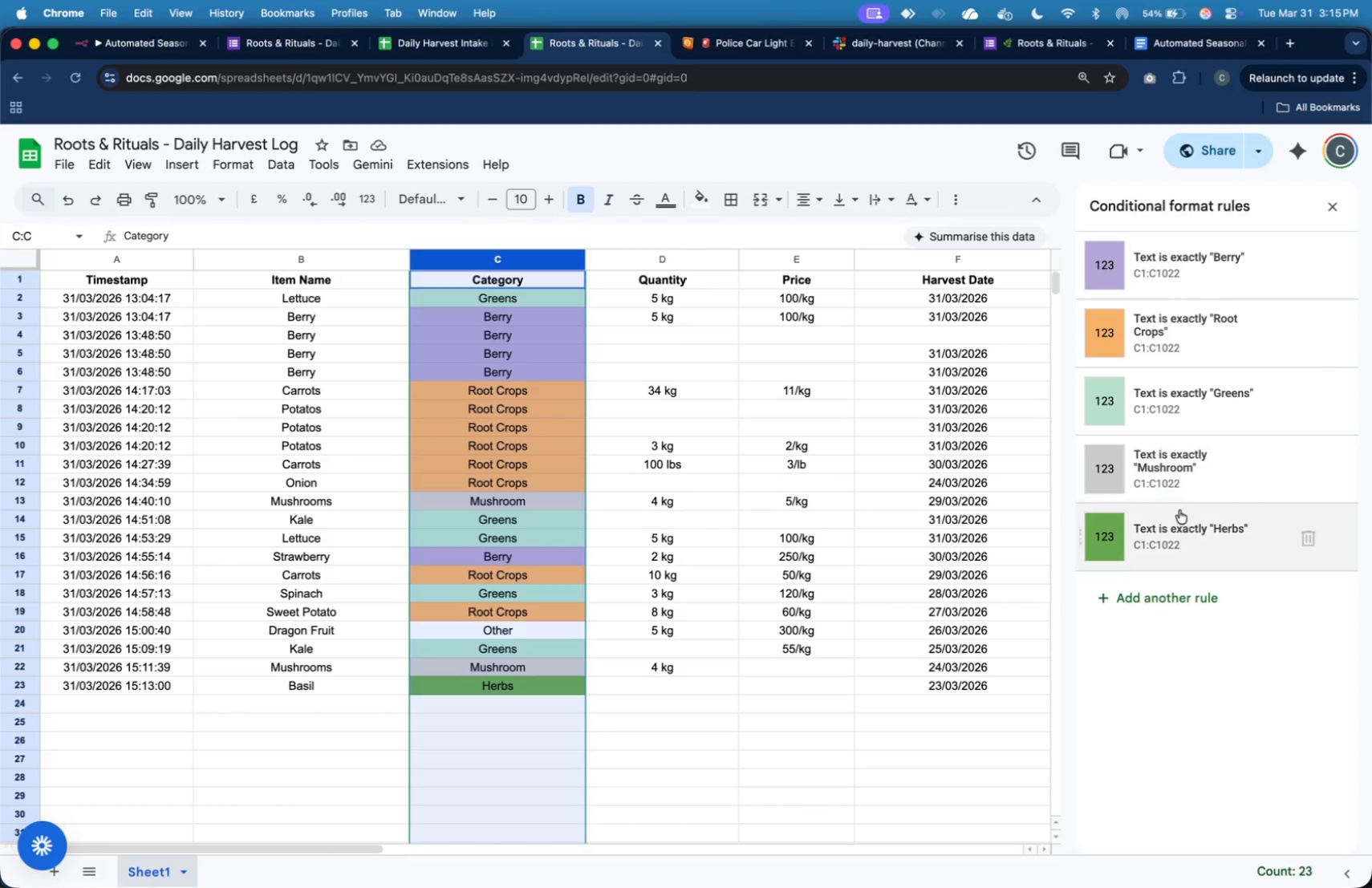 
left_click([1197, 598])
 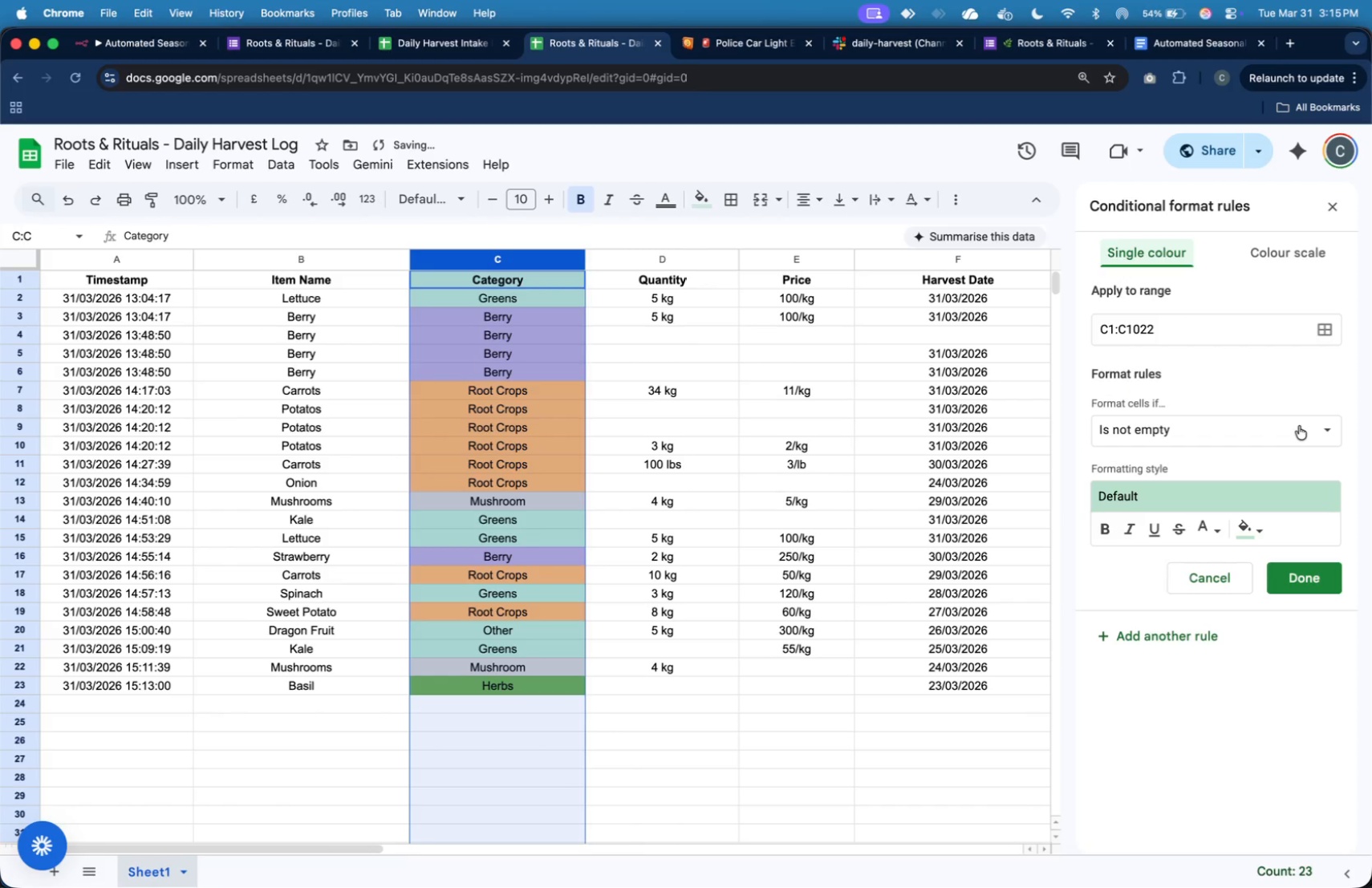 
left_click([1299, 426])
 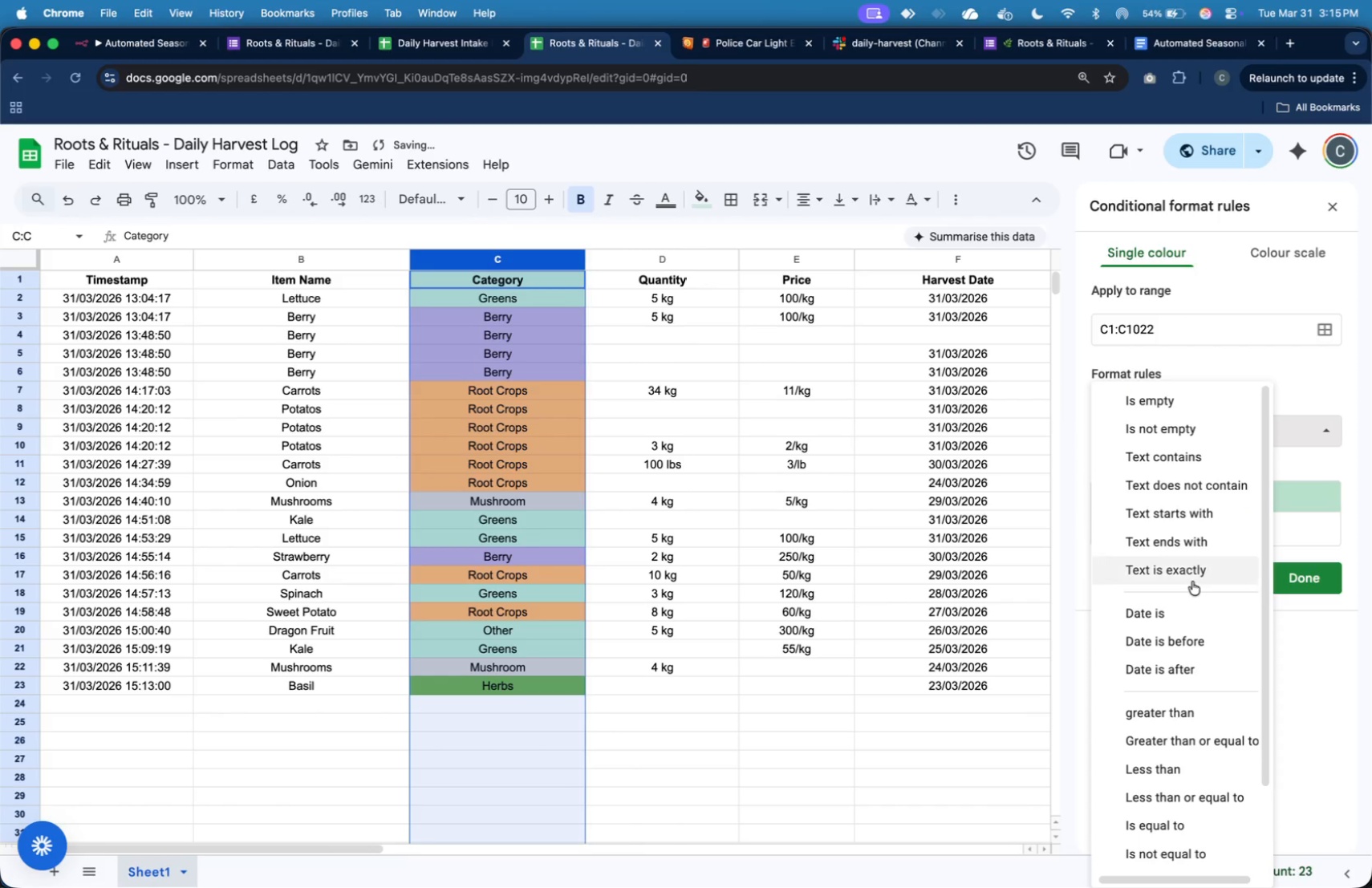 
left_click([1192, 580])
 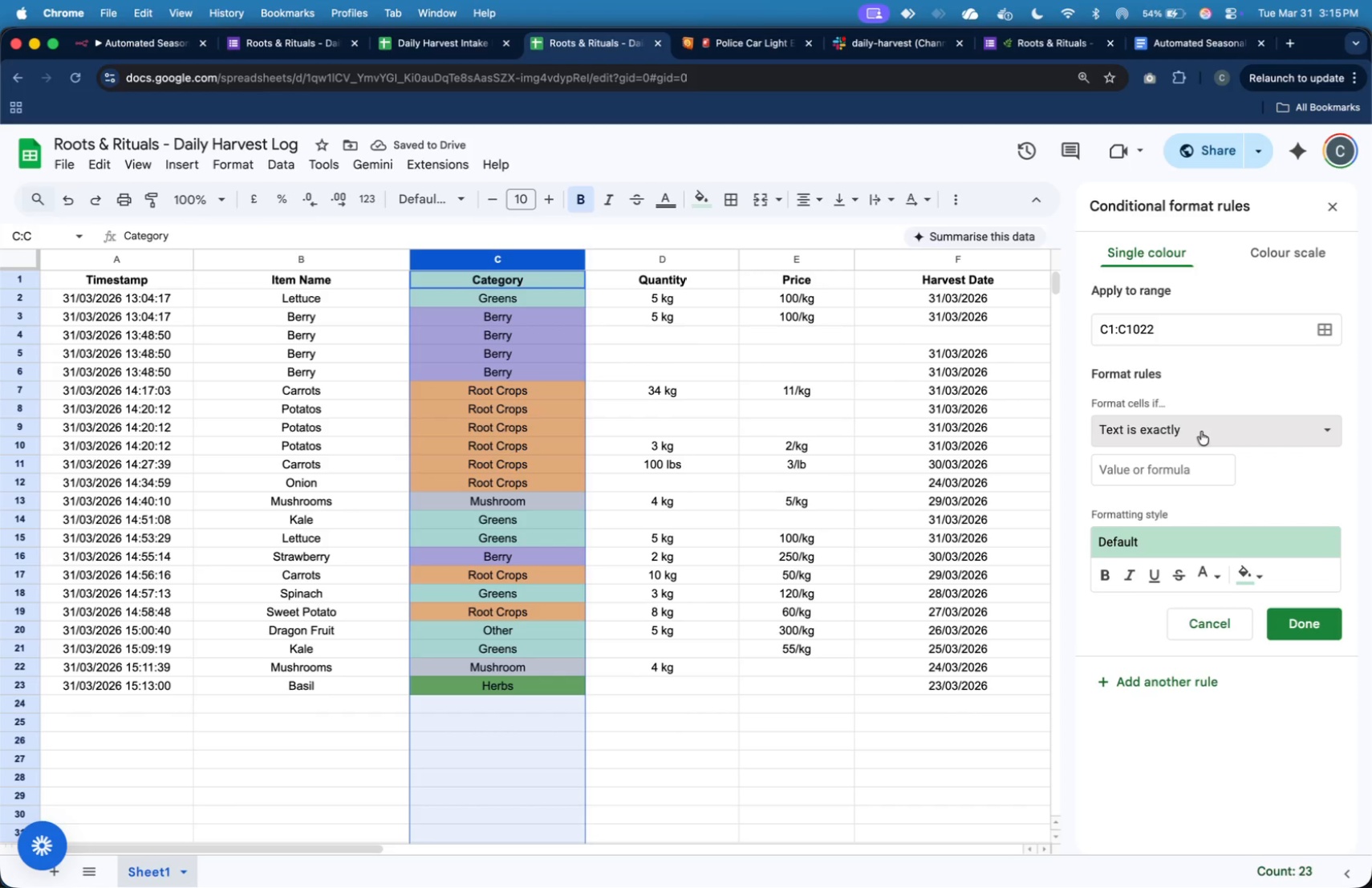 
left_click([1200, 469])
 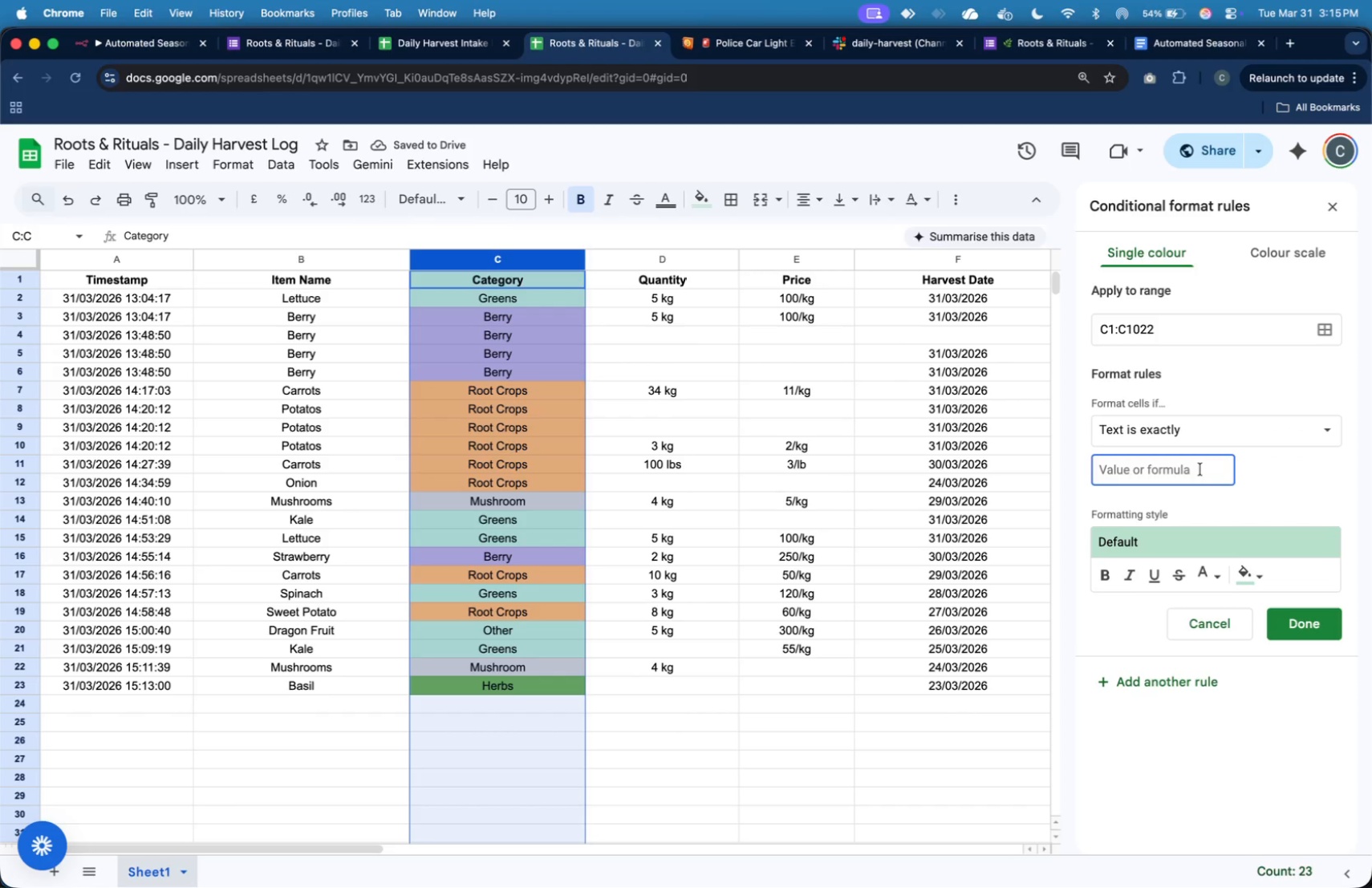 
type(Other)
 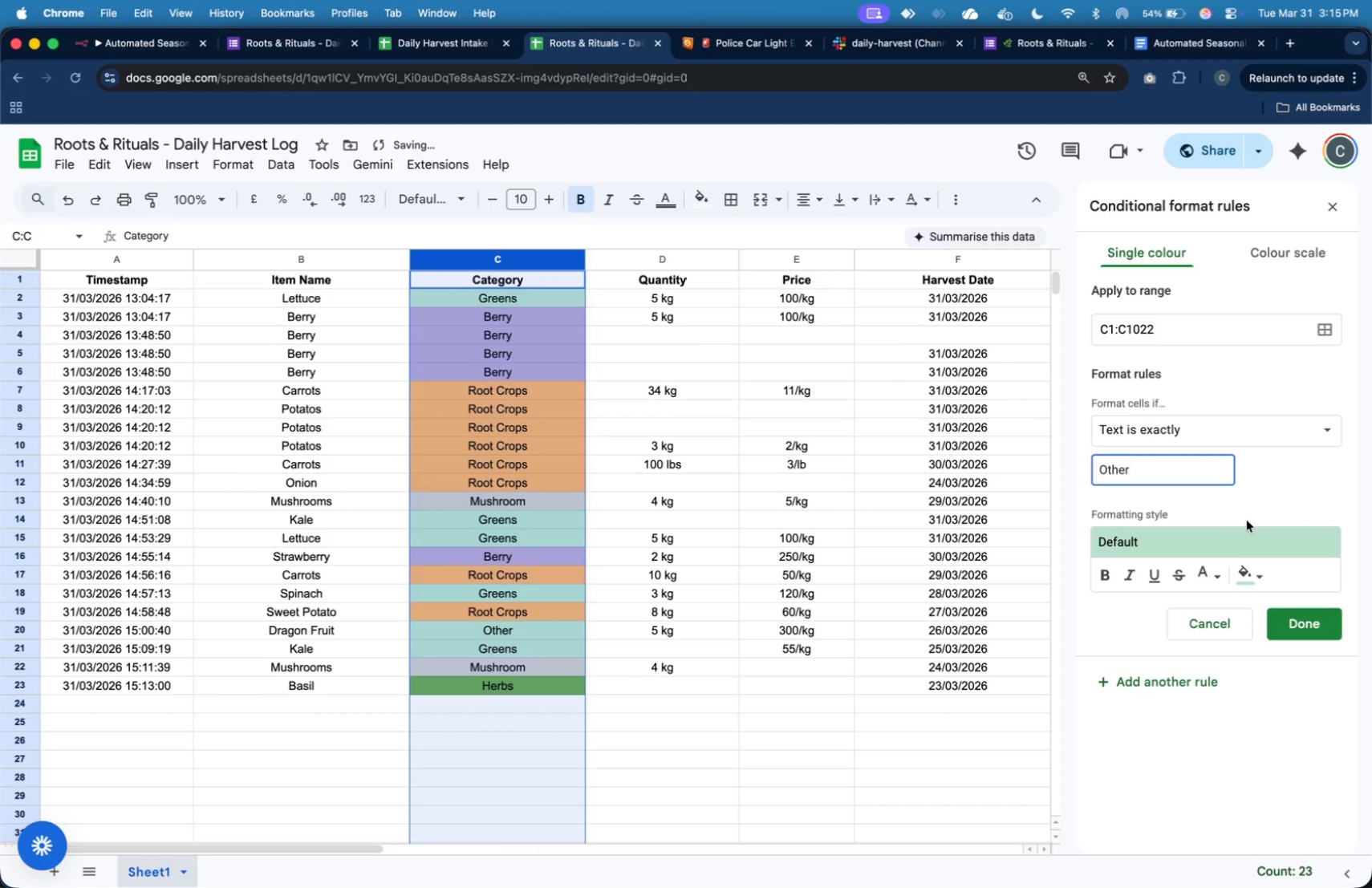 
left_click([1249, 566])
 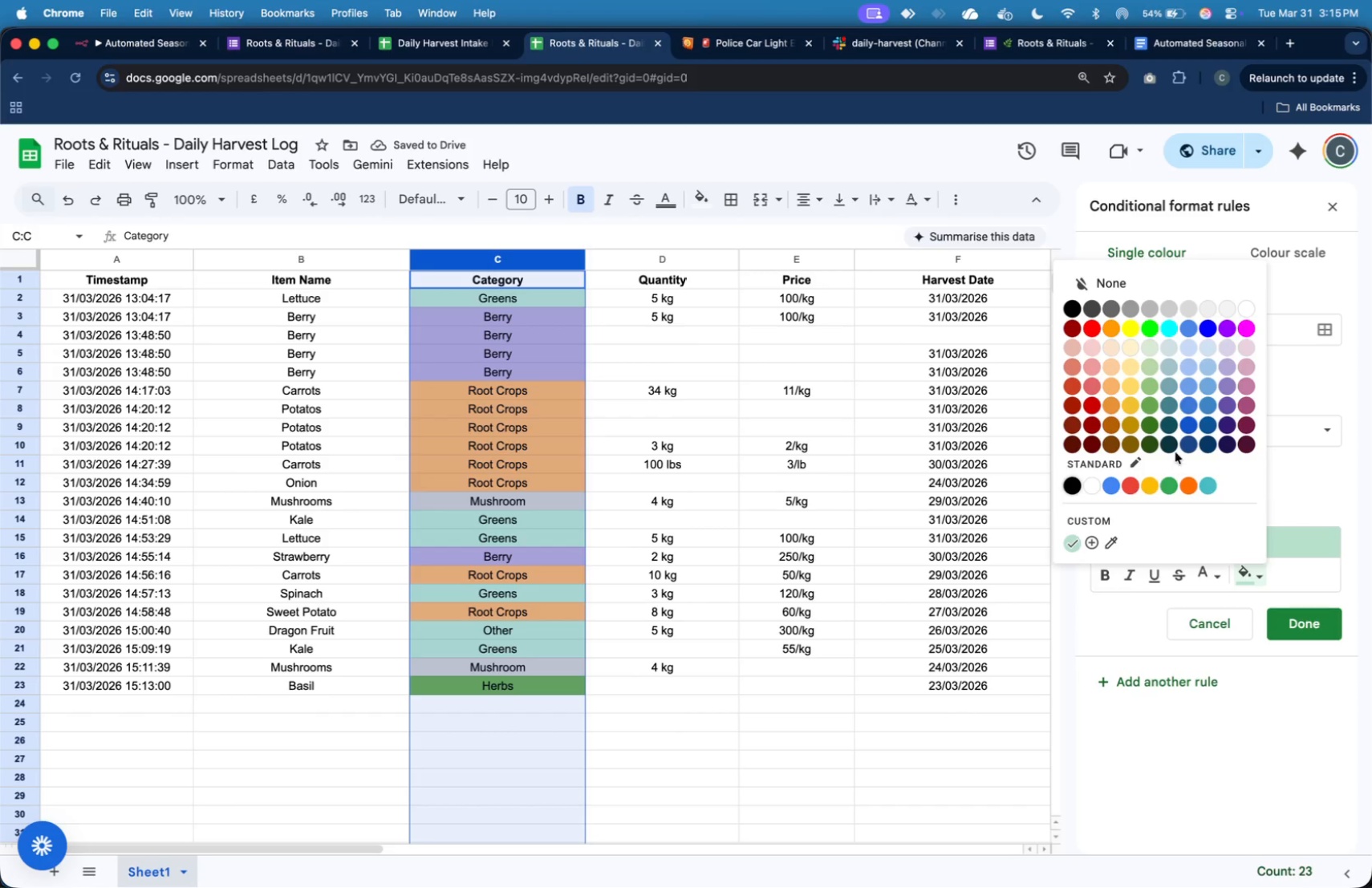 
left_click([1191, 484])
 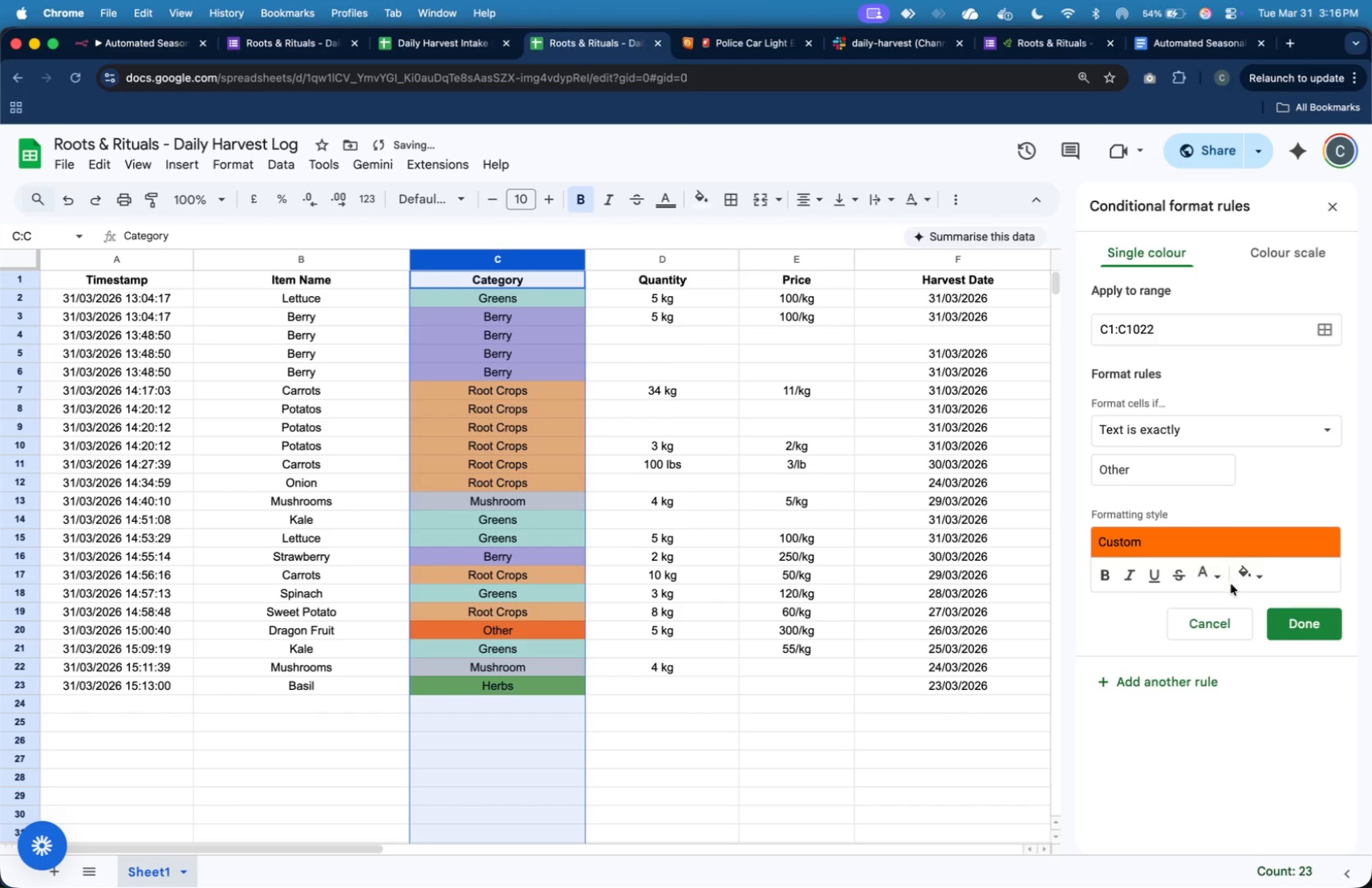 
left_click([1255, 586])
 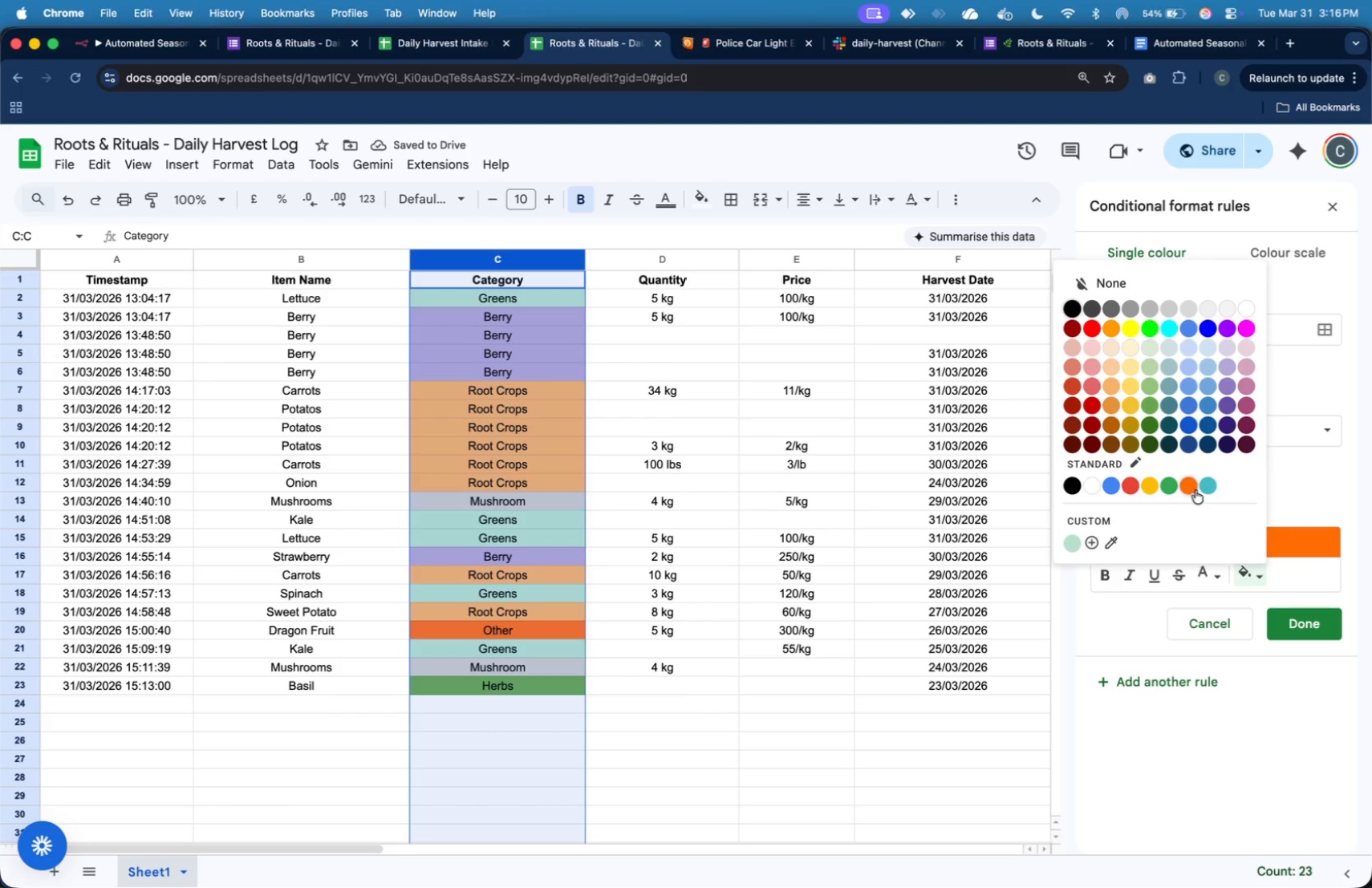 
left_click([1204, 489])
 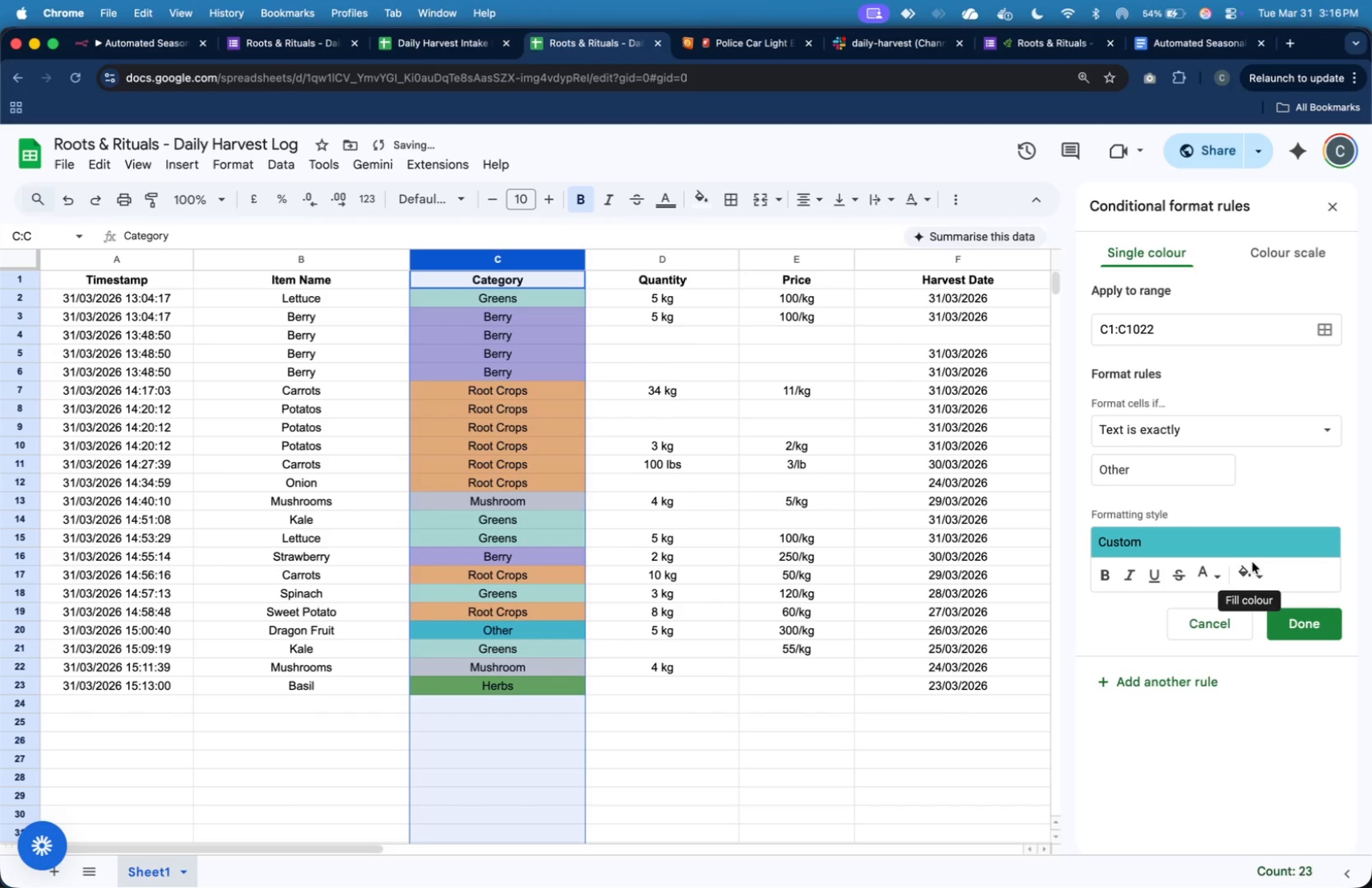 
left_click([1260, 571])
 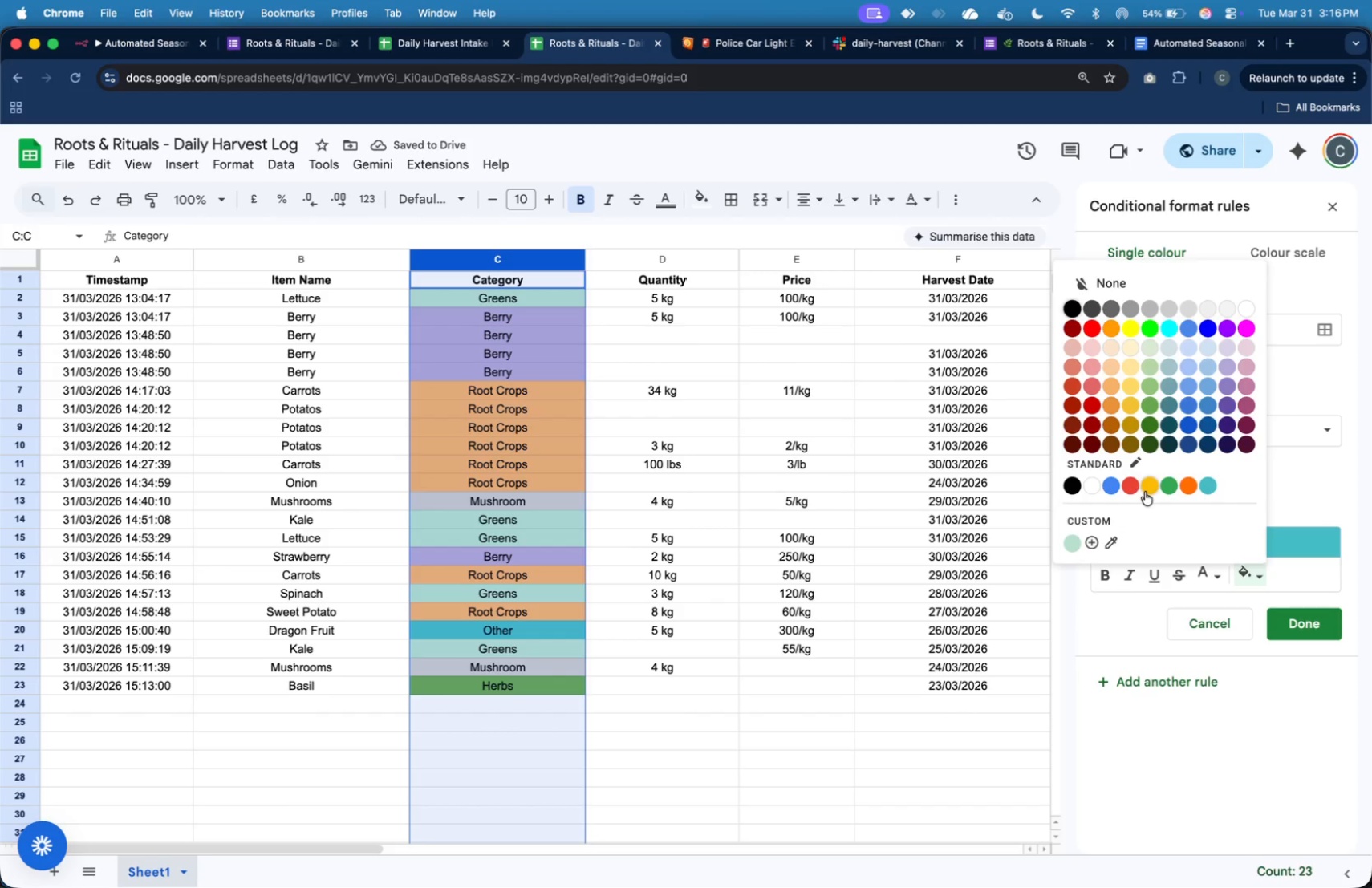 
left_click([1145, 492])
 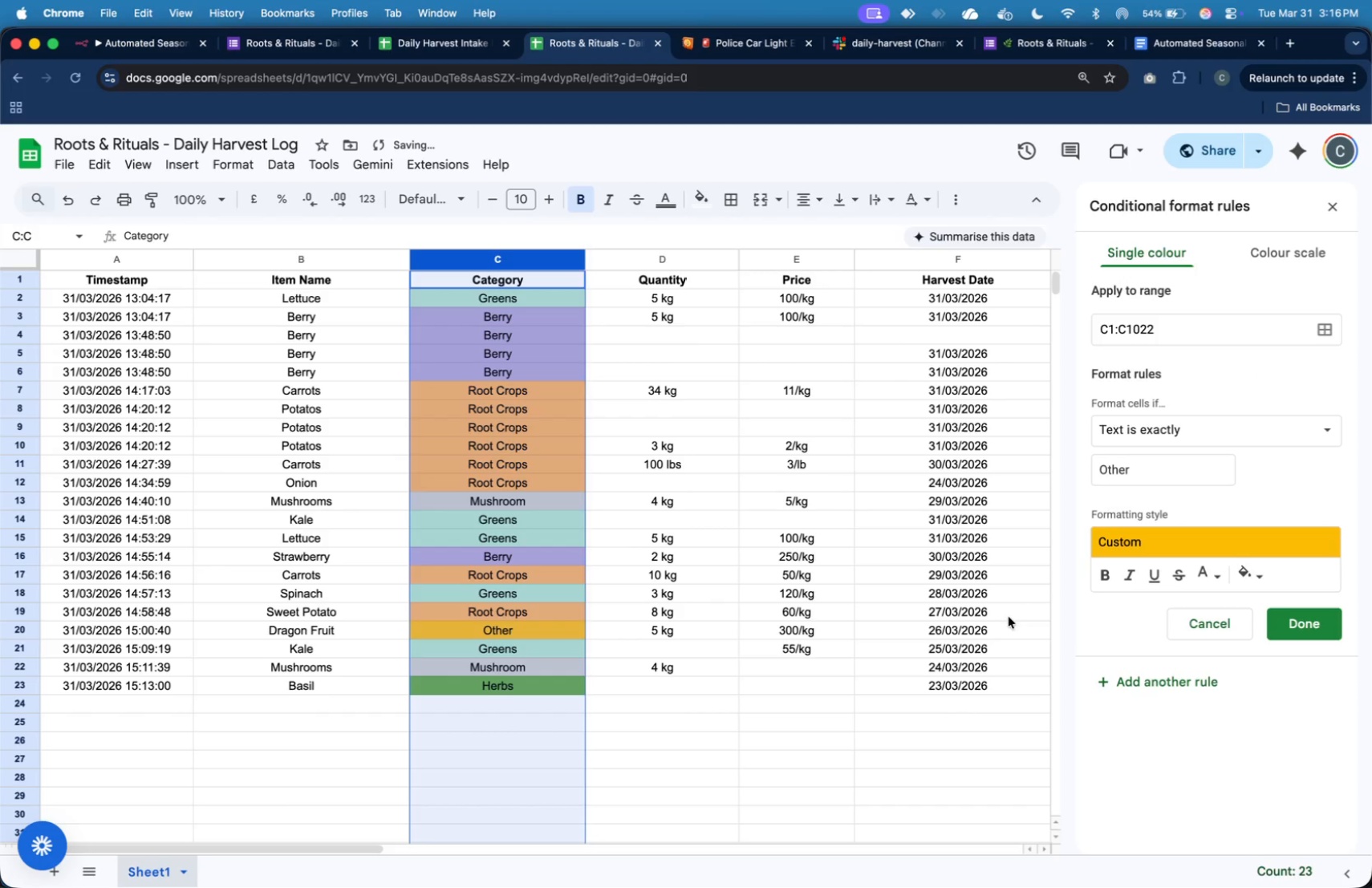 
left_click([872, 744])
 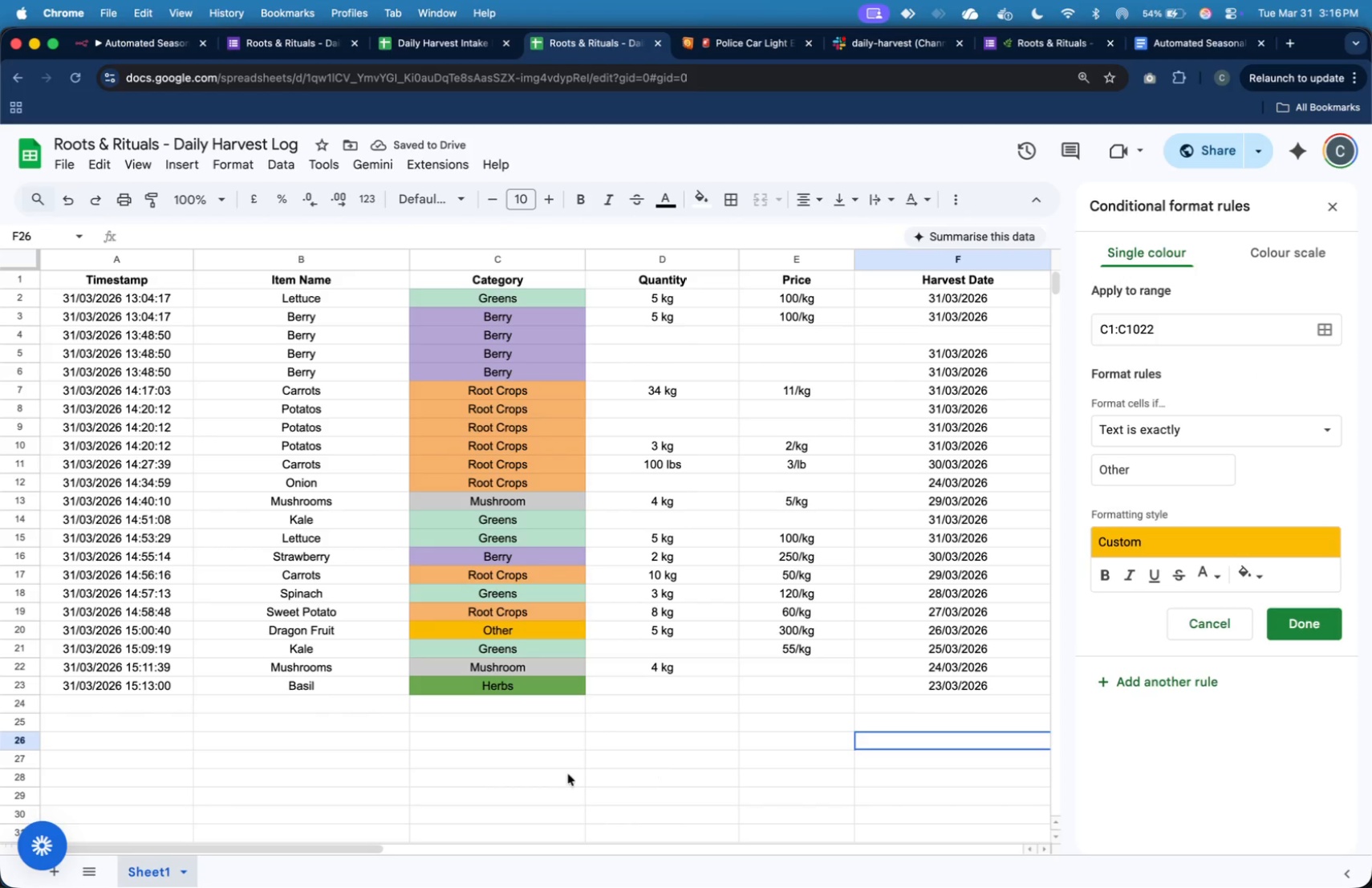 
left_click([555, 764])
 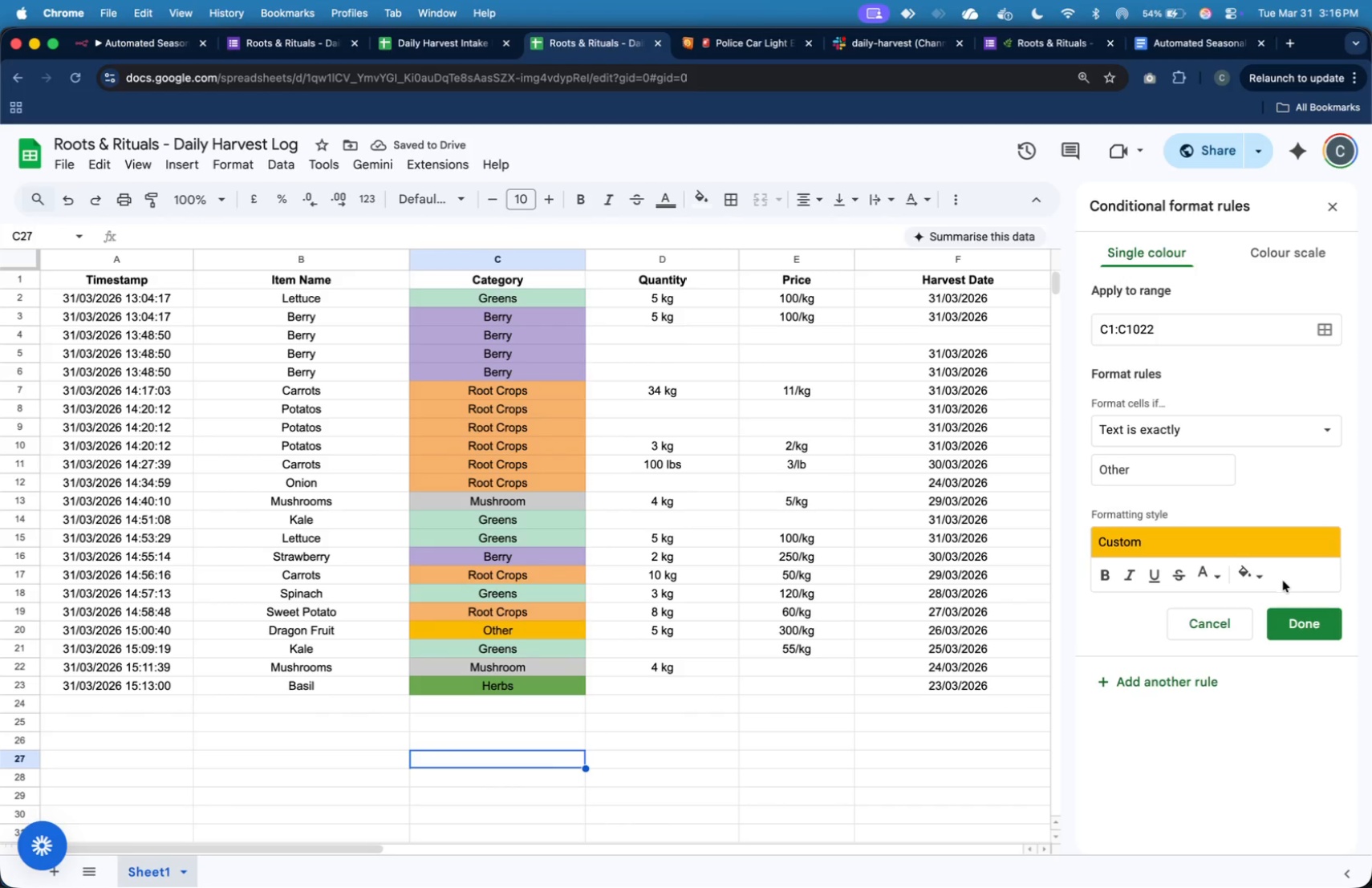 
left_click([1297, 613])
 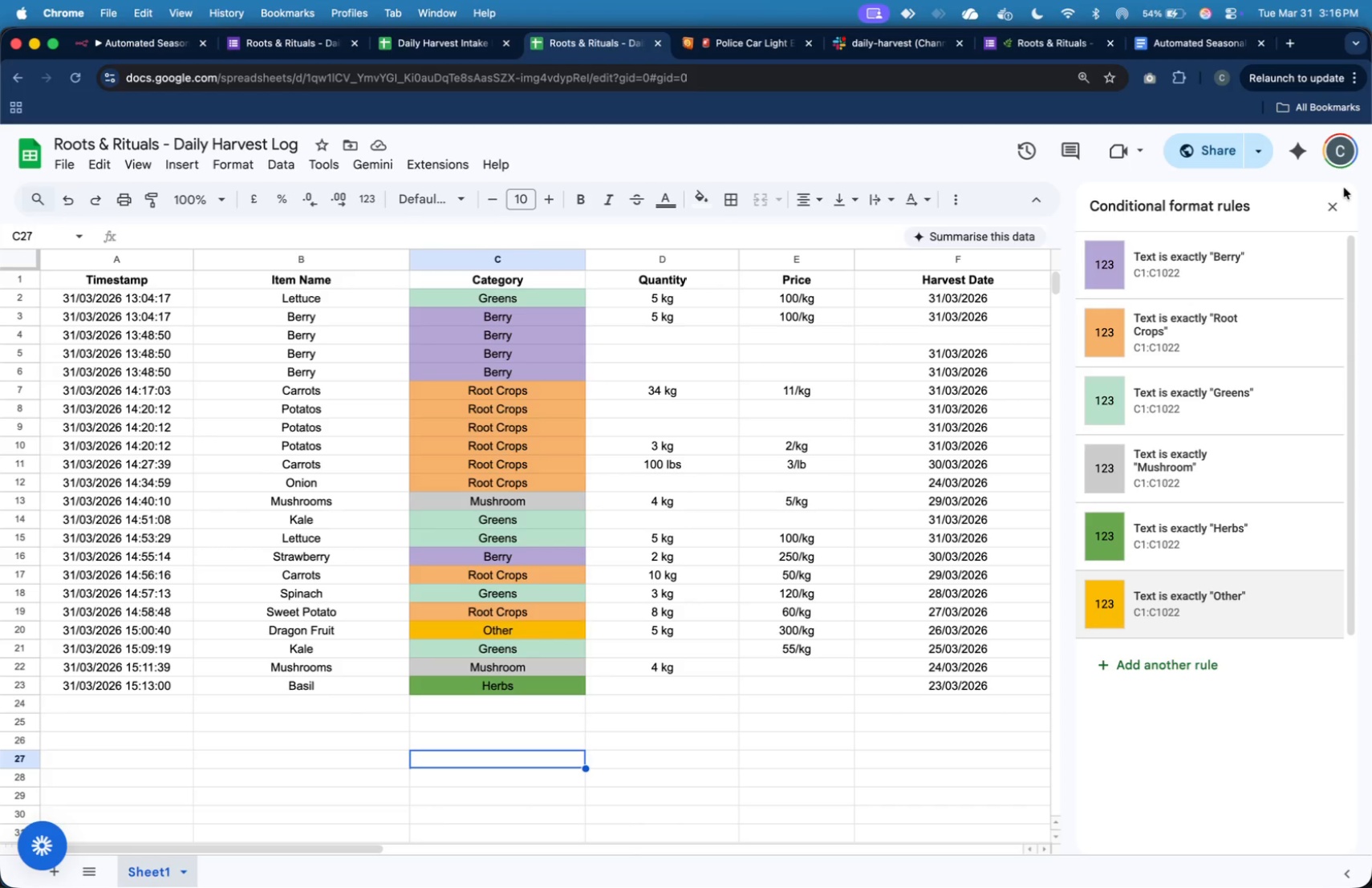 
left_click([1341, 201])
 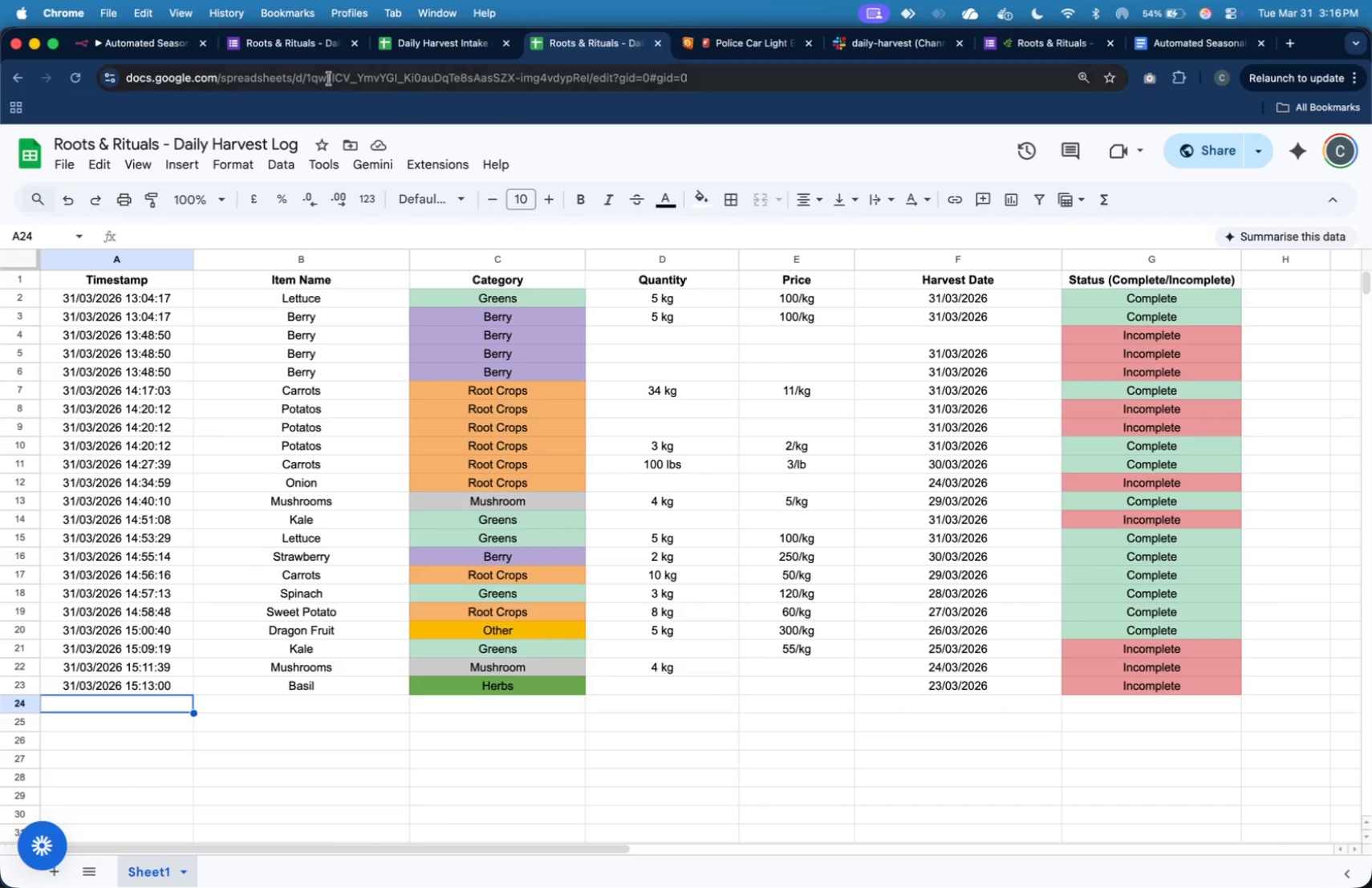 
wait(7.82)
 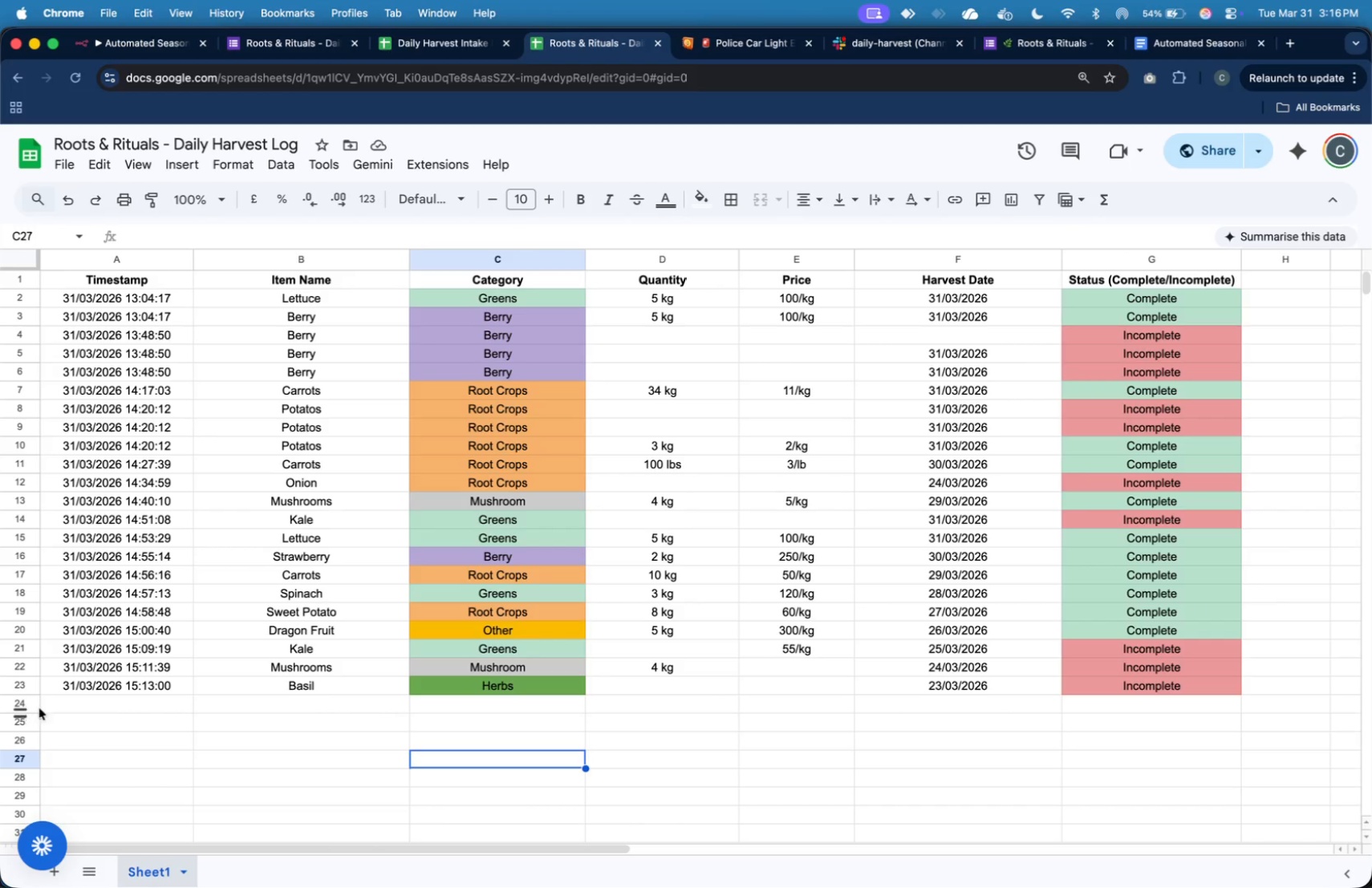 
left_click([159, 49])
 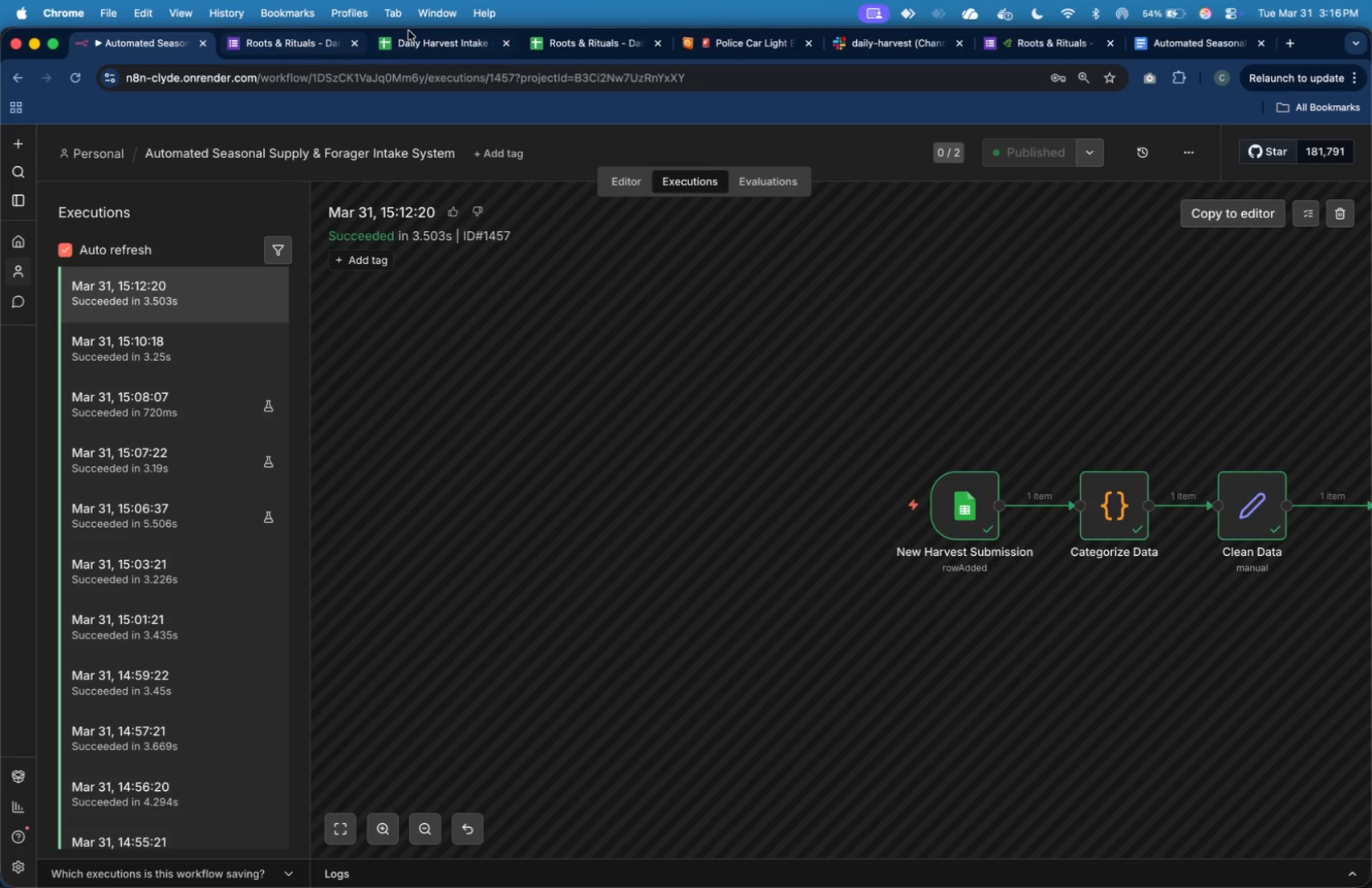 
left_click([420, 38])
 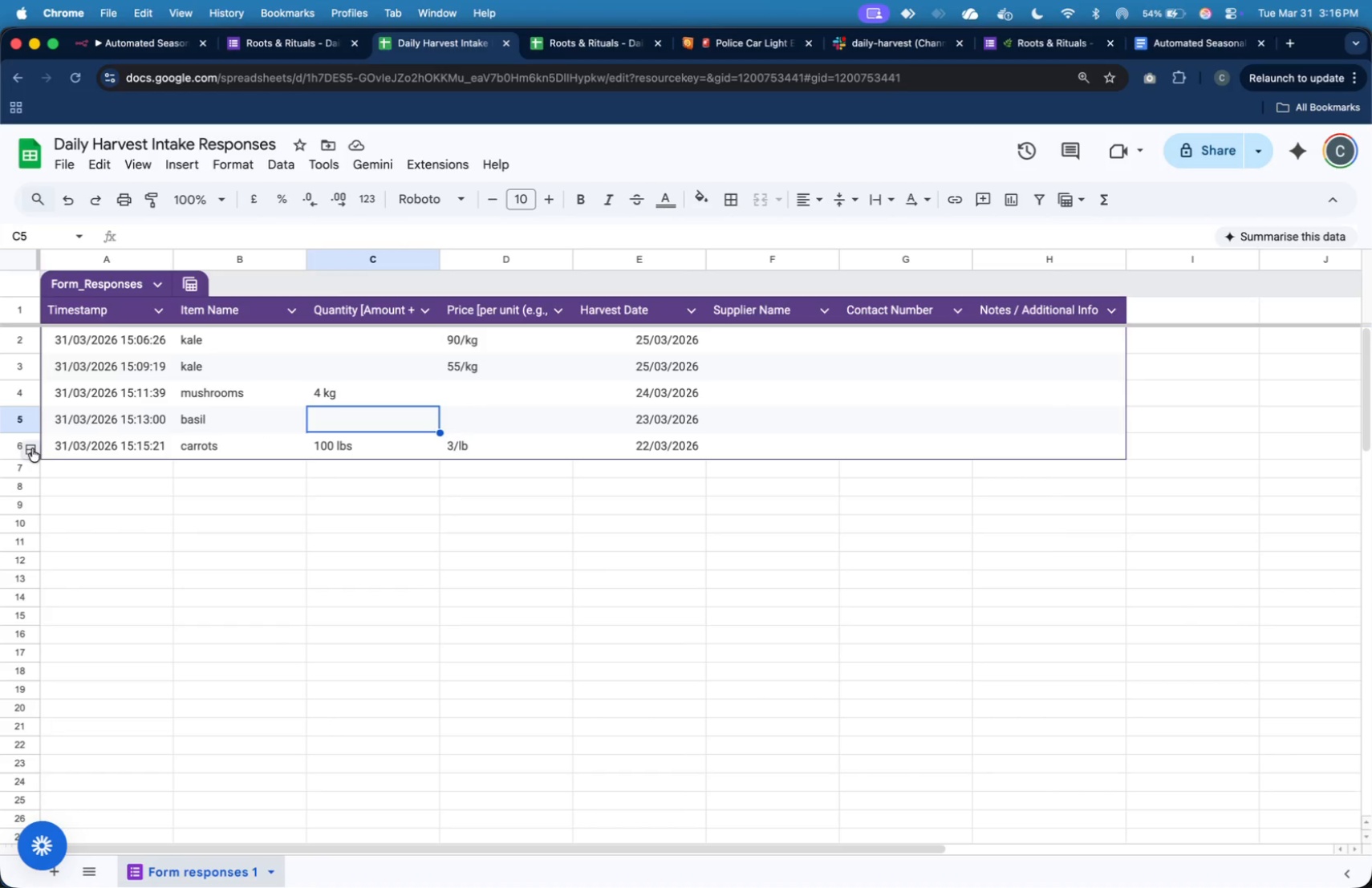 
left_click([10, 445])
 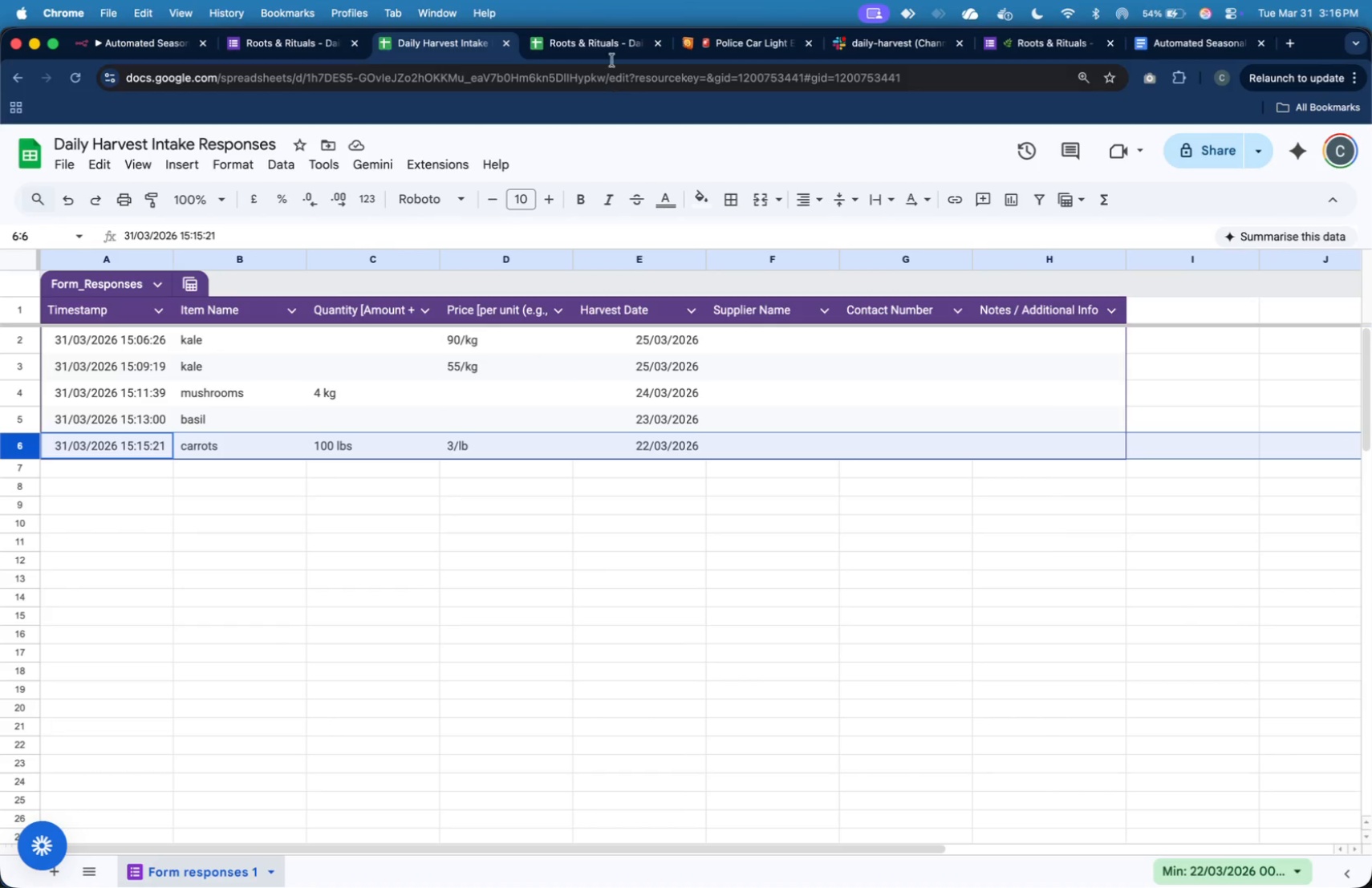 
left_click([608, 37])
 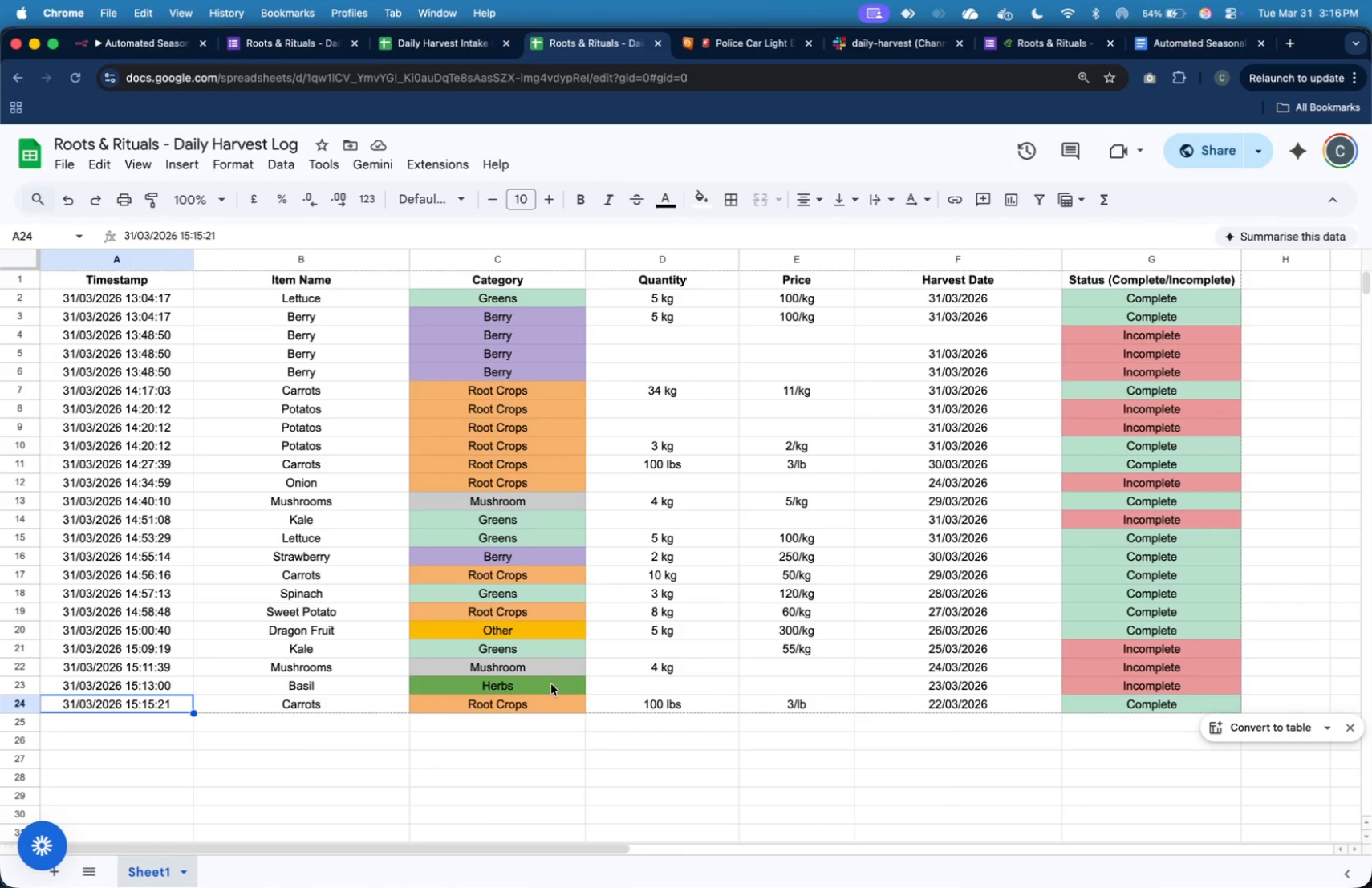 
left_click([539, 767])
 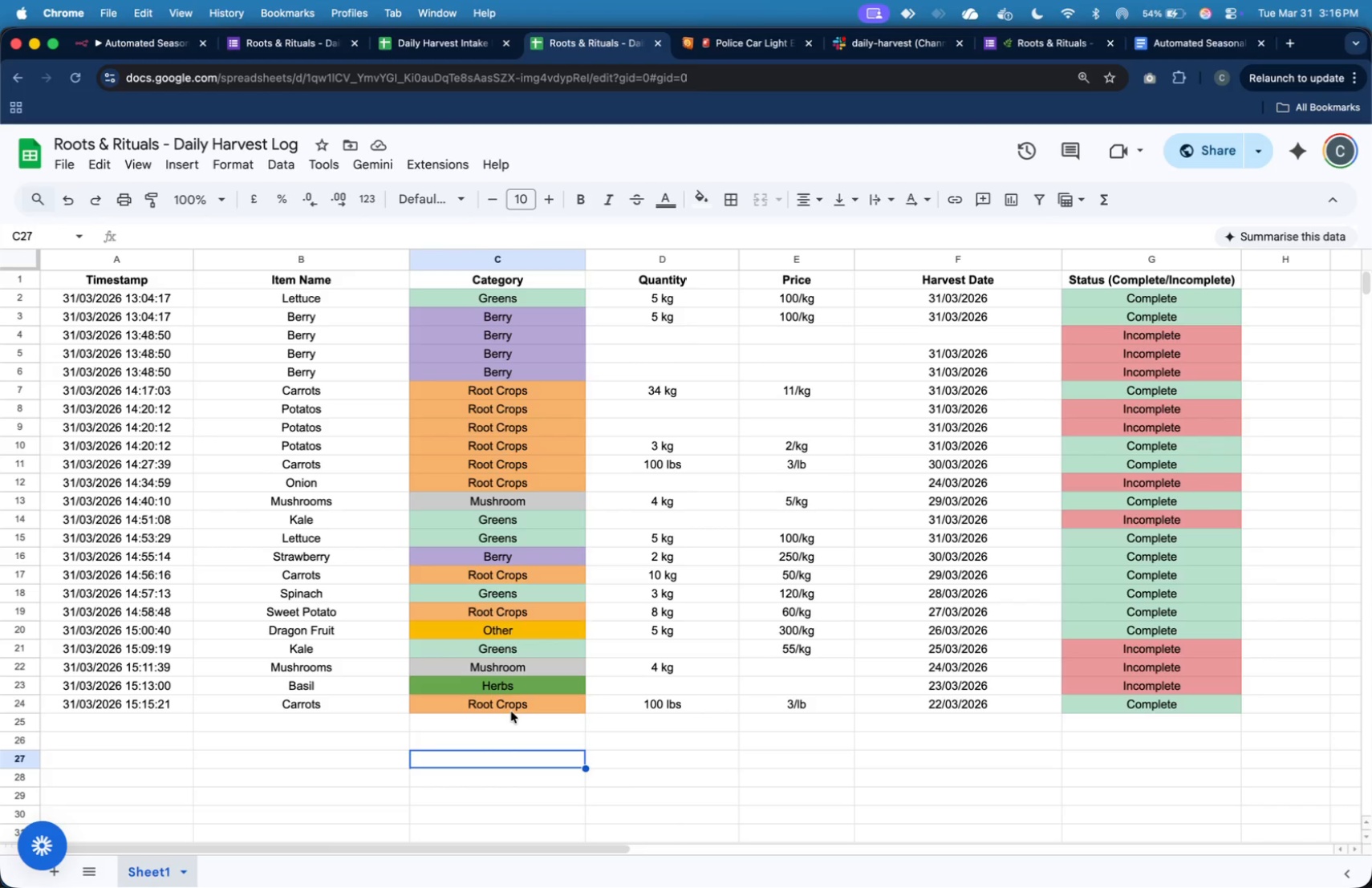 
left_click([505, 711])
 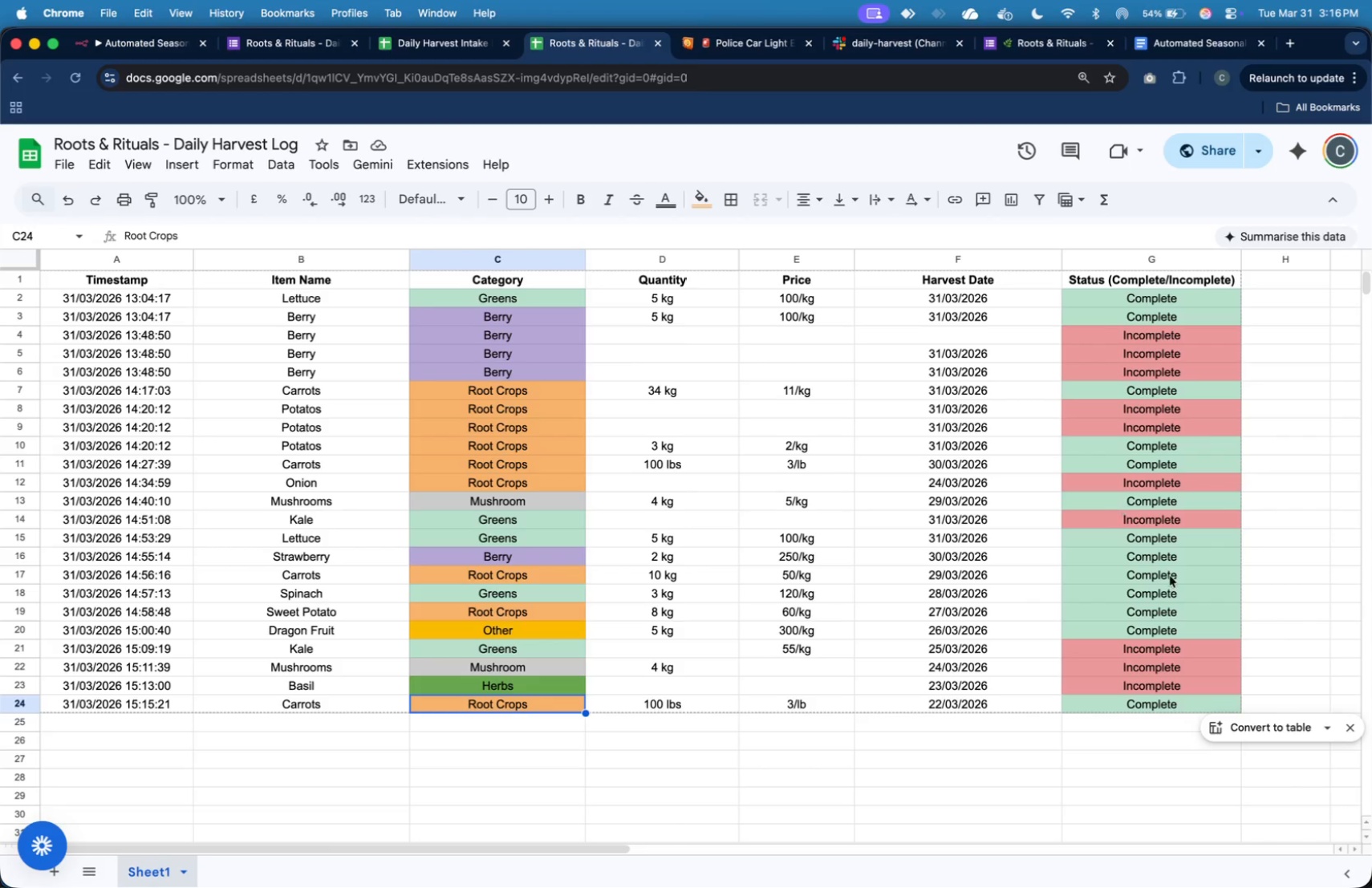 
left_click([1216, 699])
 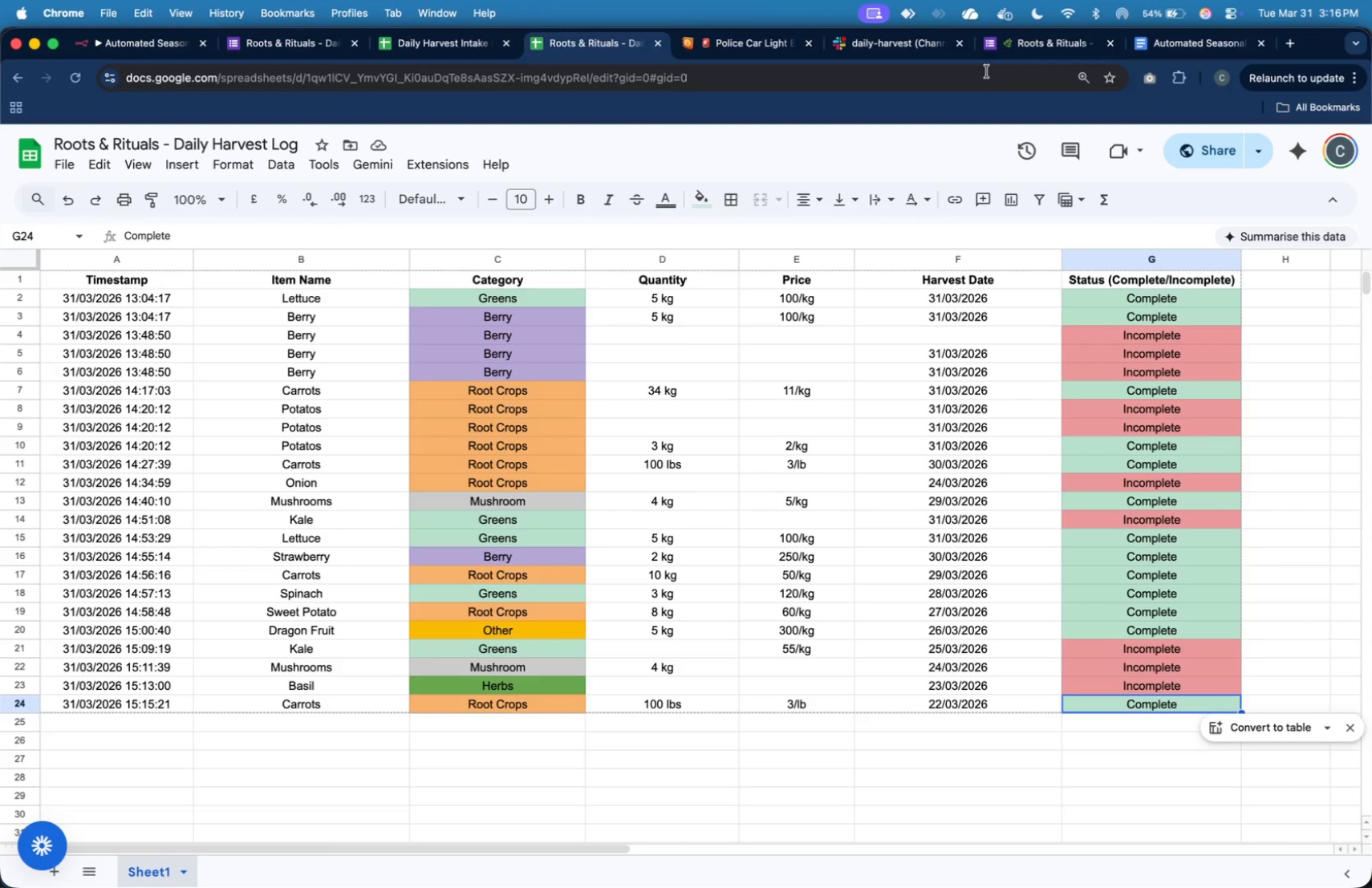 
left_click([926, 51])
 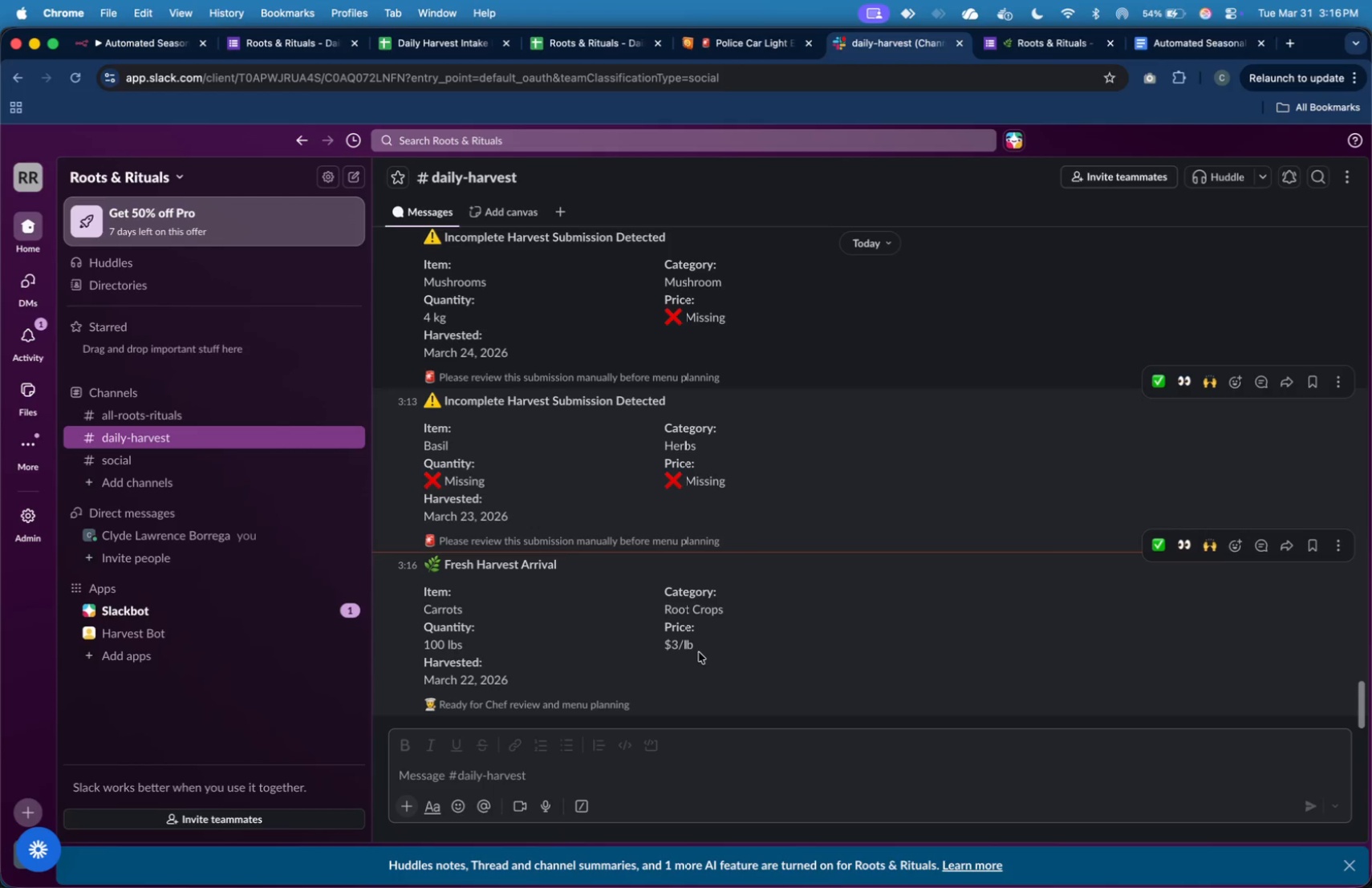 
wait(7.3)
 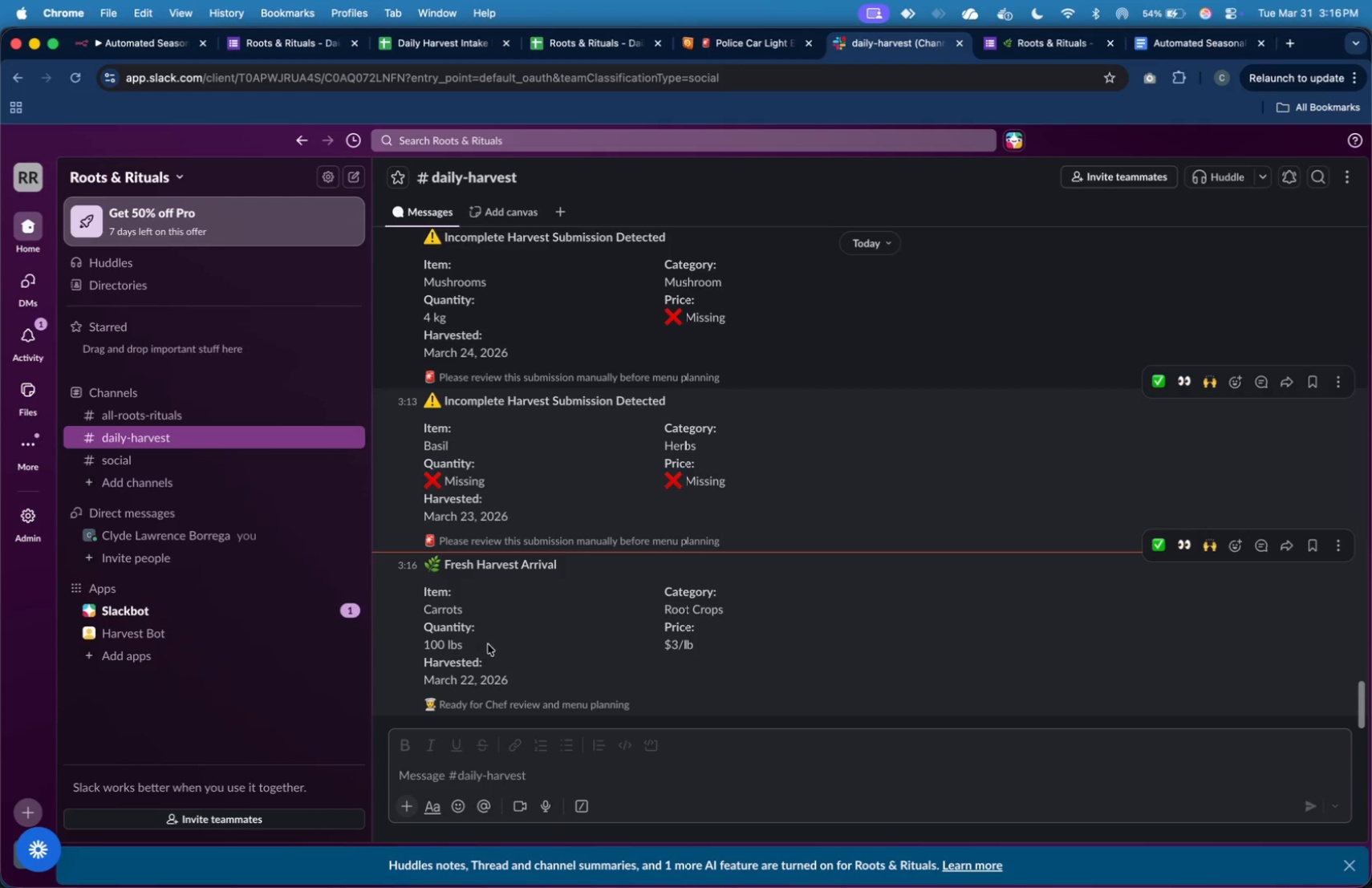 
left_click([436, 48])
 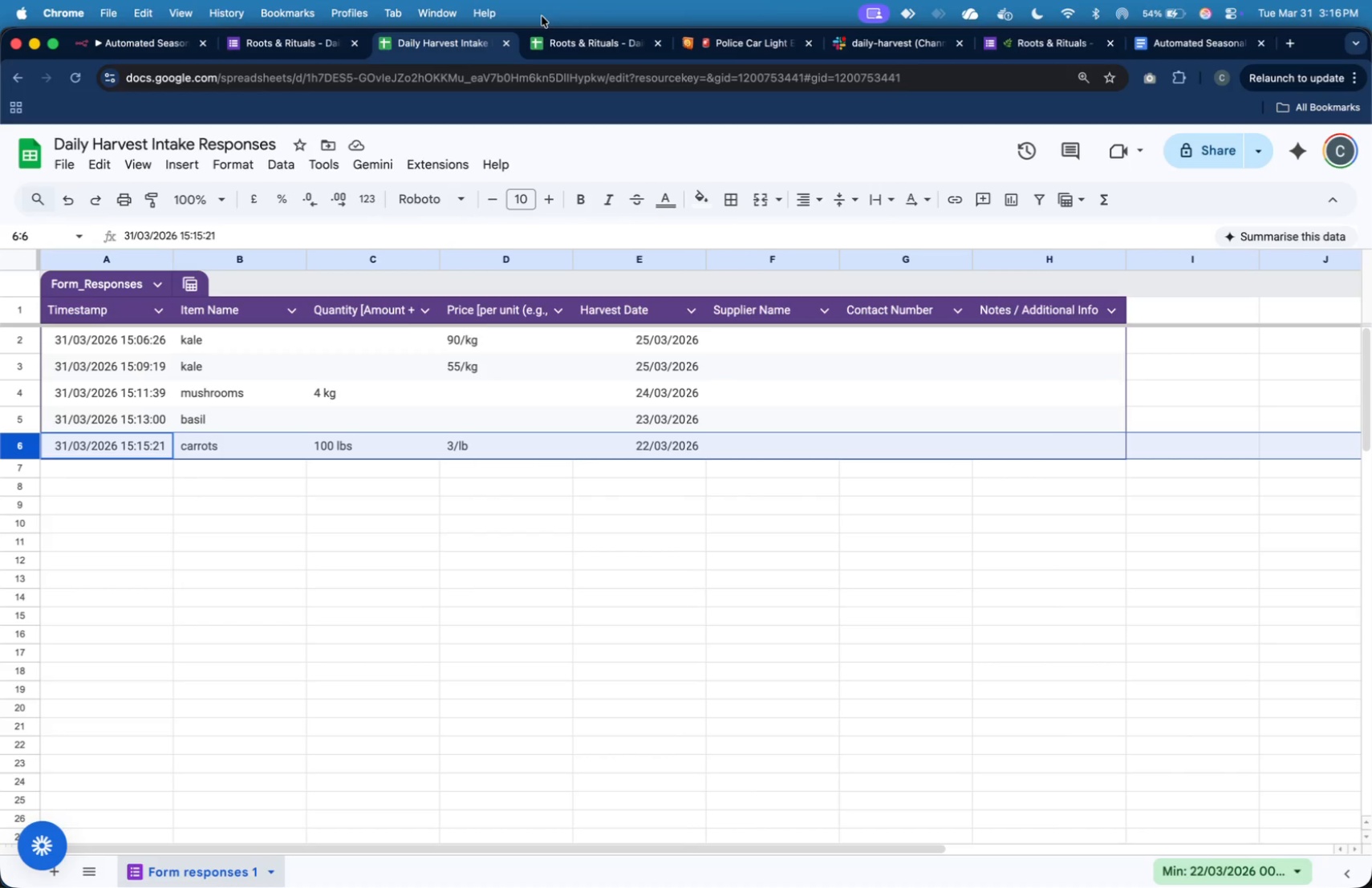 
left_click([552, 37])
 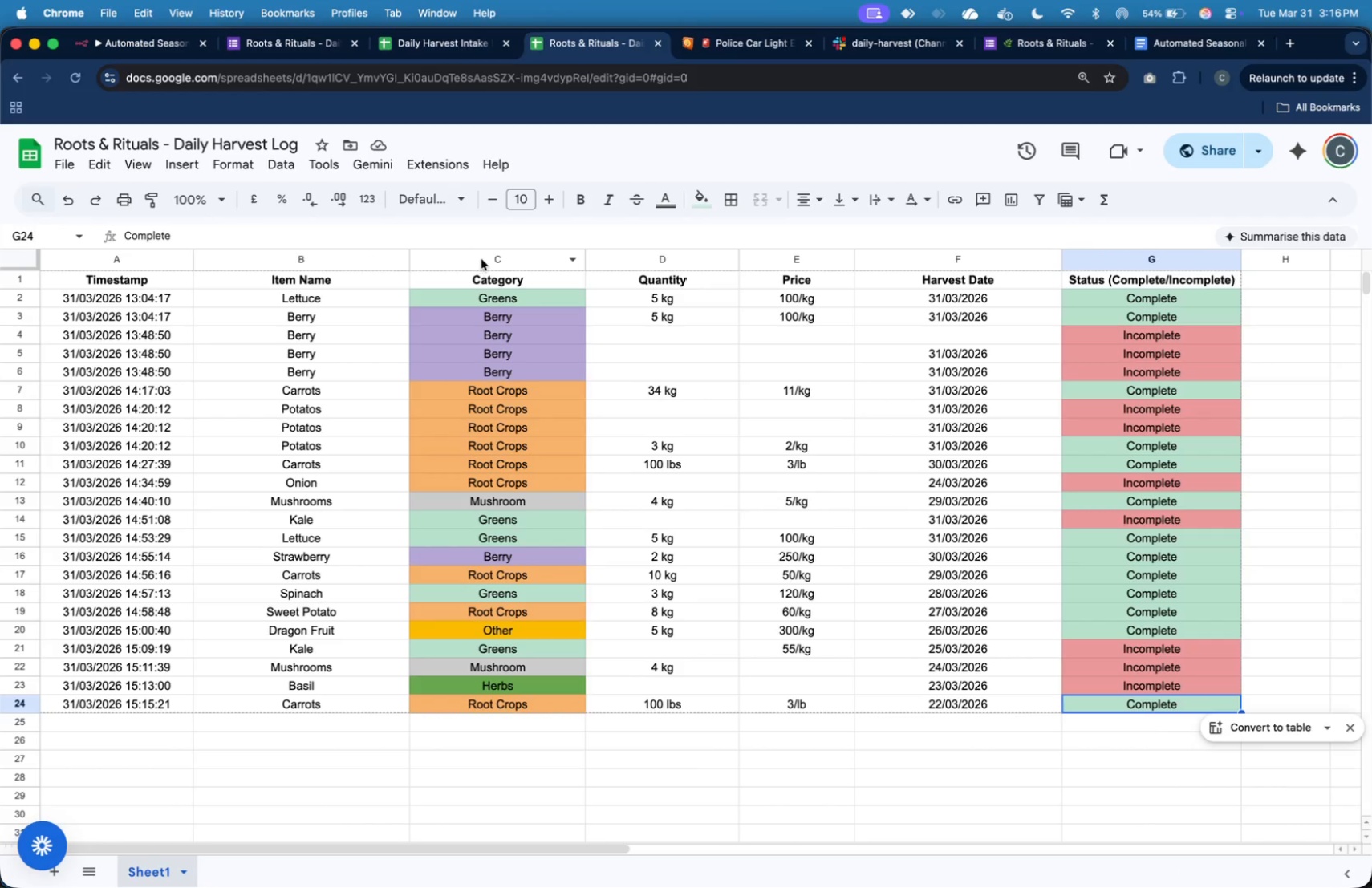 
left_click([485, 257])
 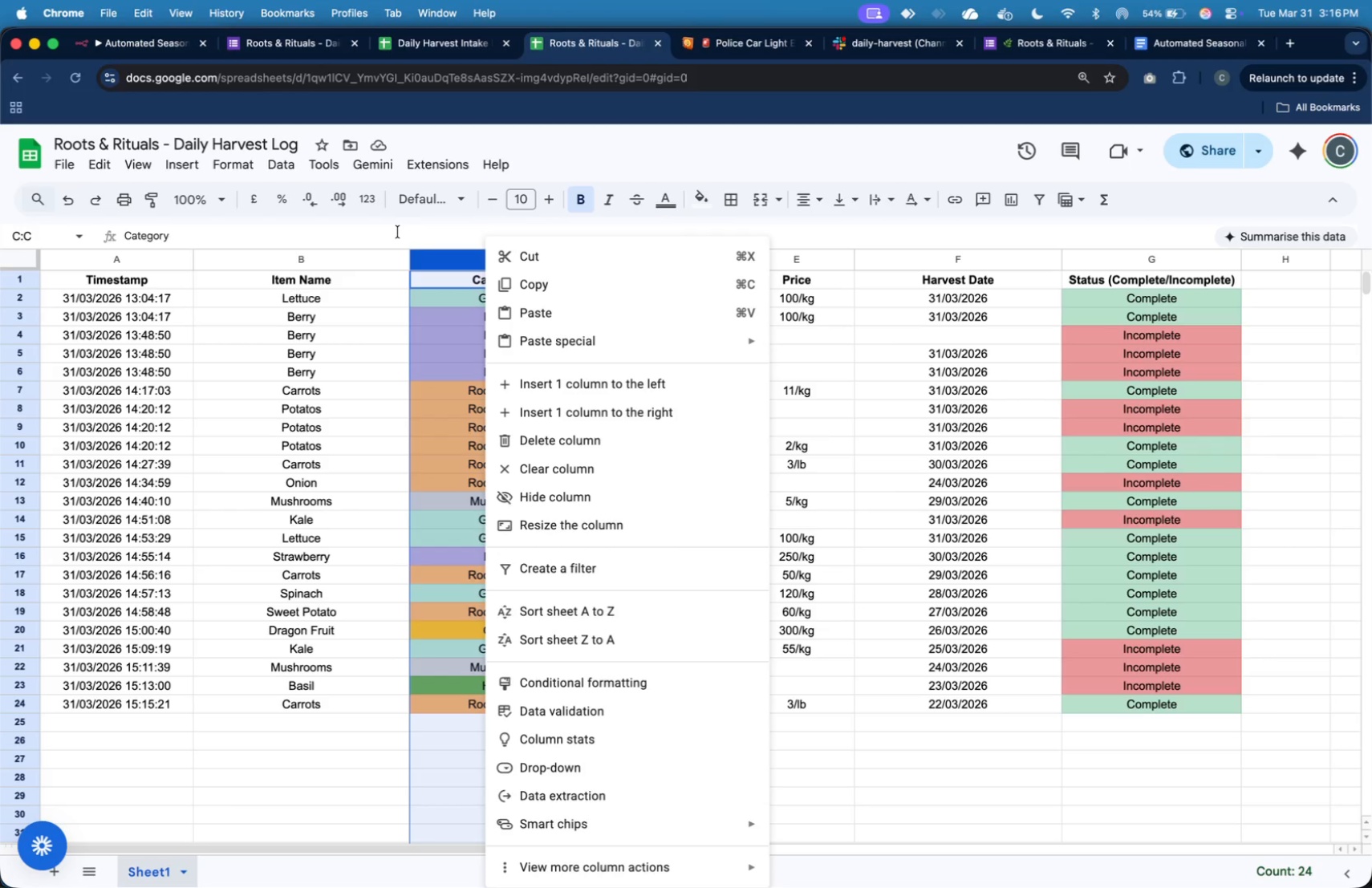 
left_click([424, 259])
 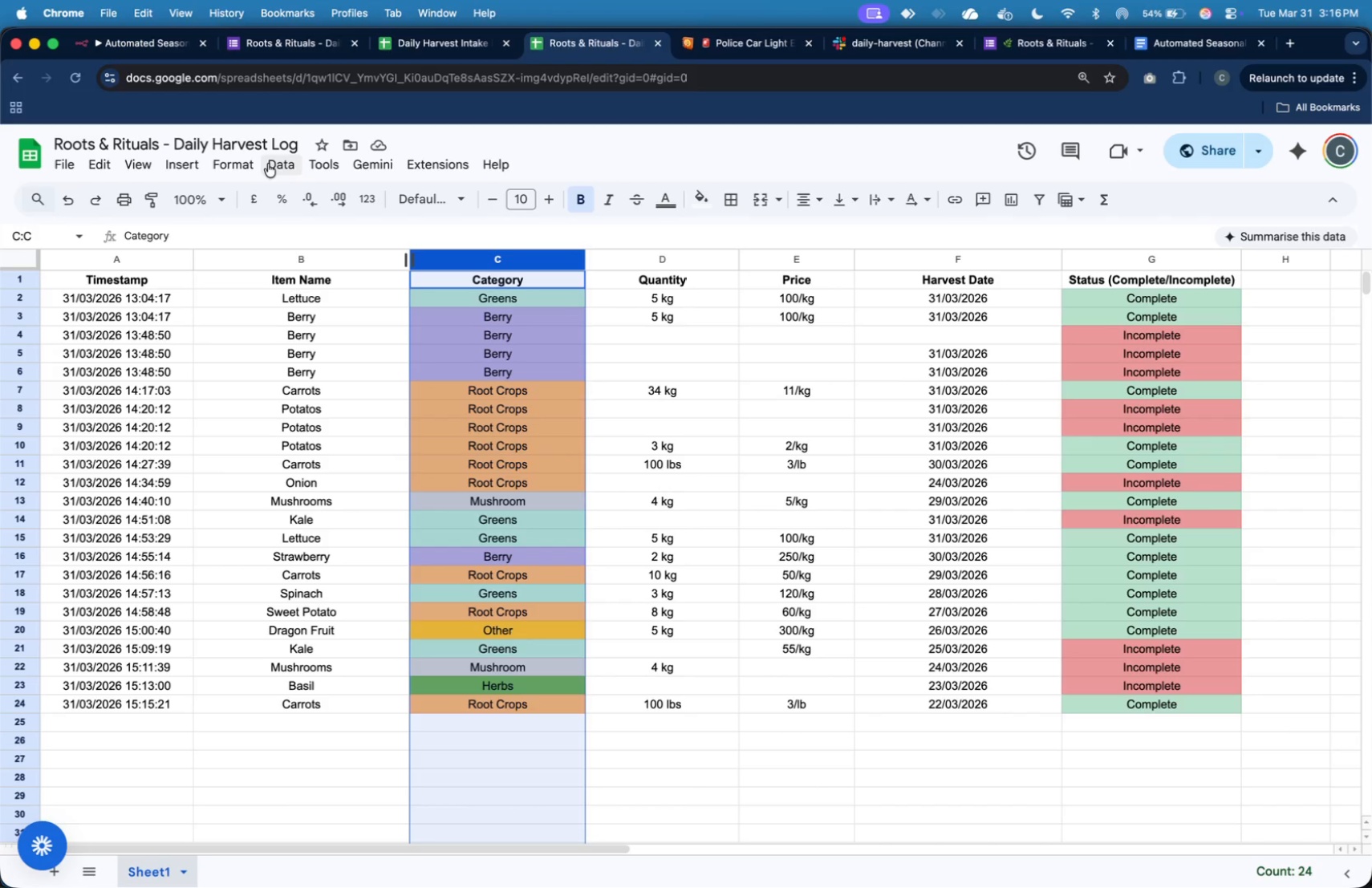 
left_click([255, 163])
 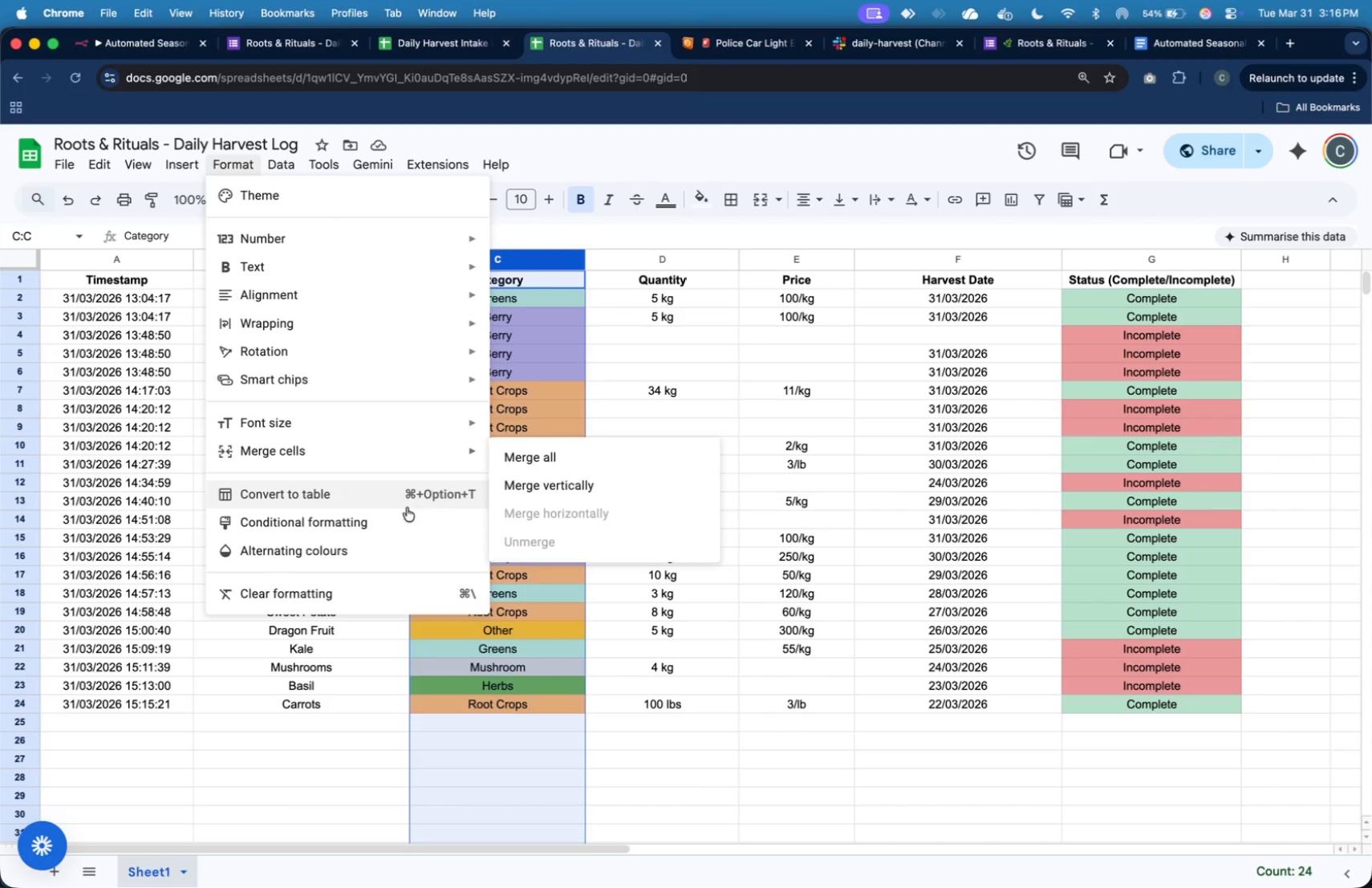 
left_click([412, 525])
 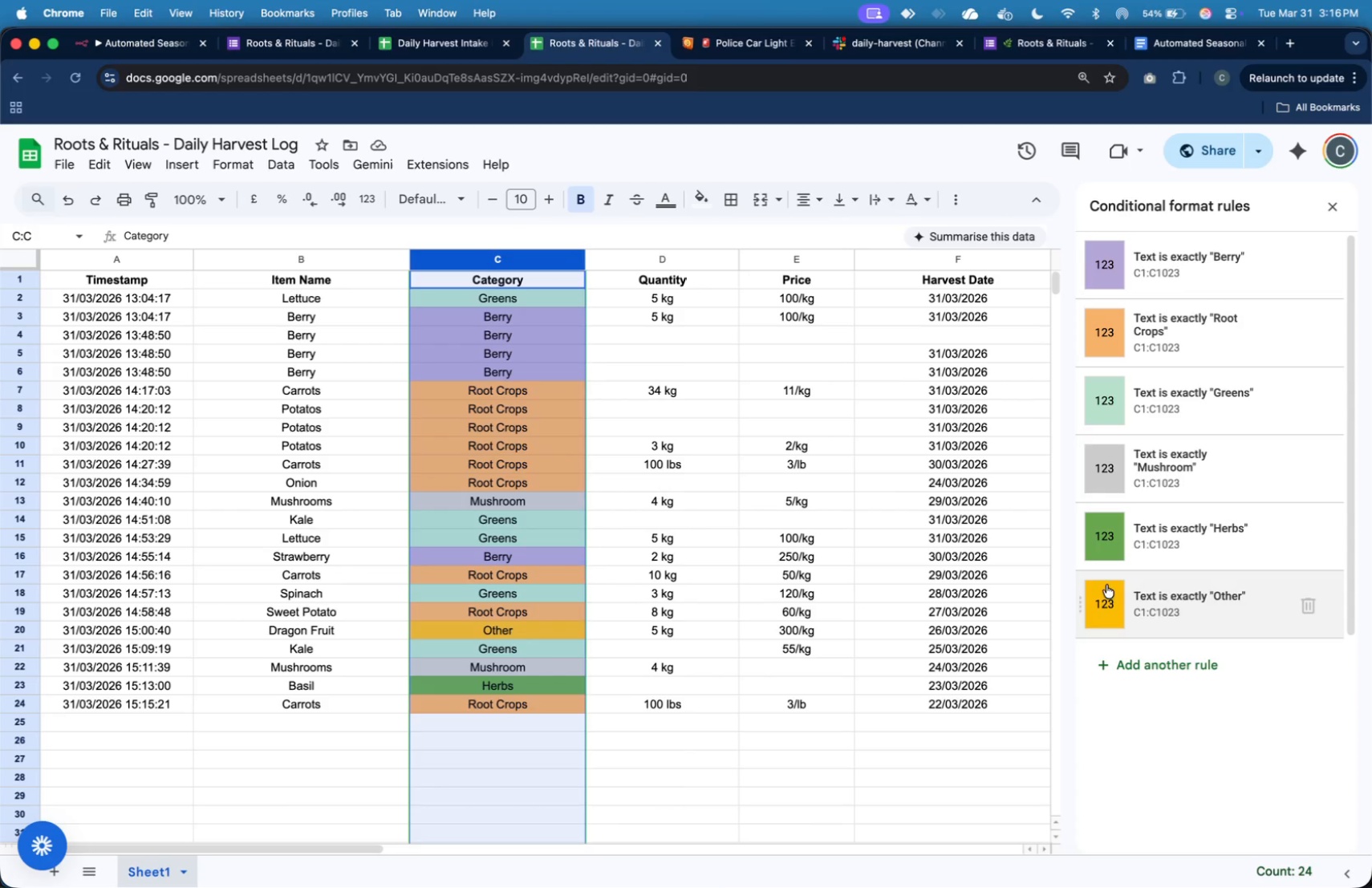 
left_click([1129, 602])
 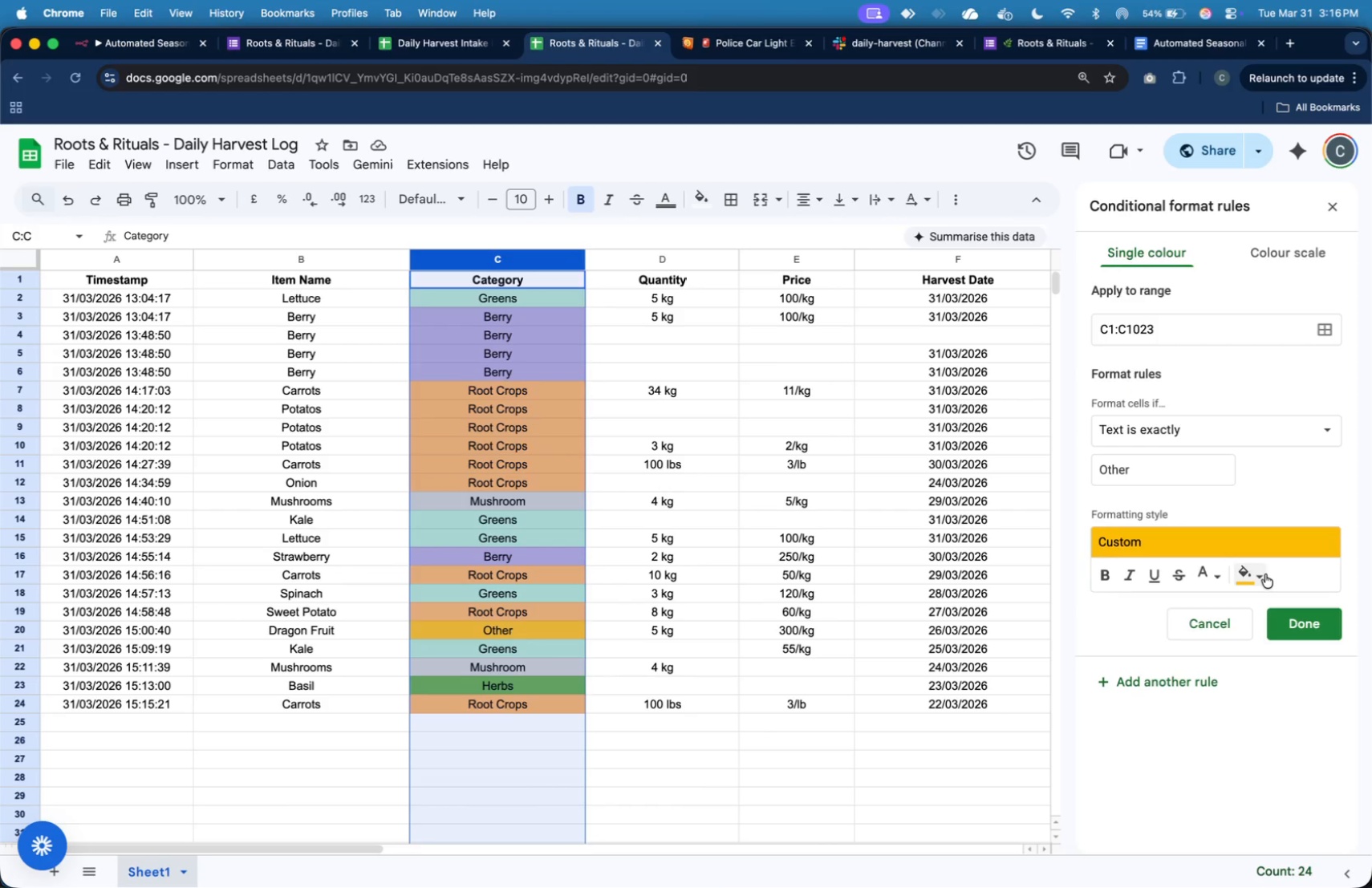 
left_click([1265, 574])
 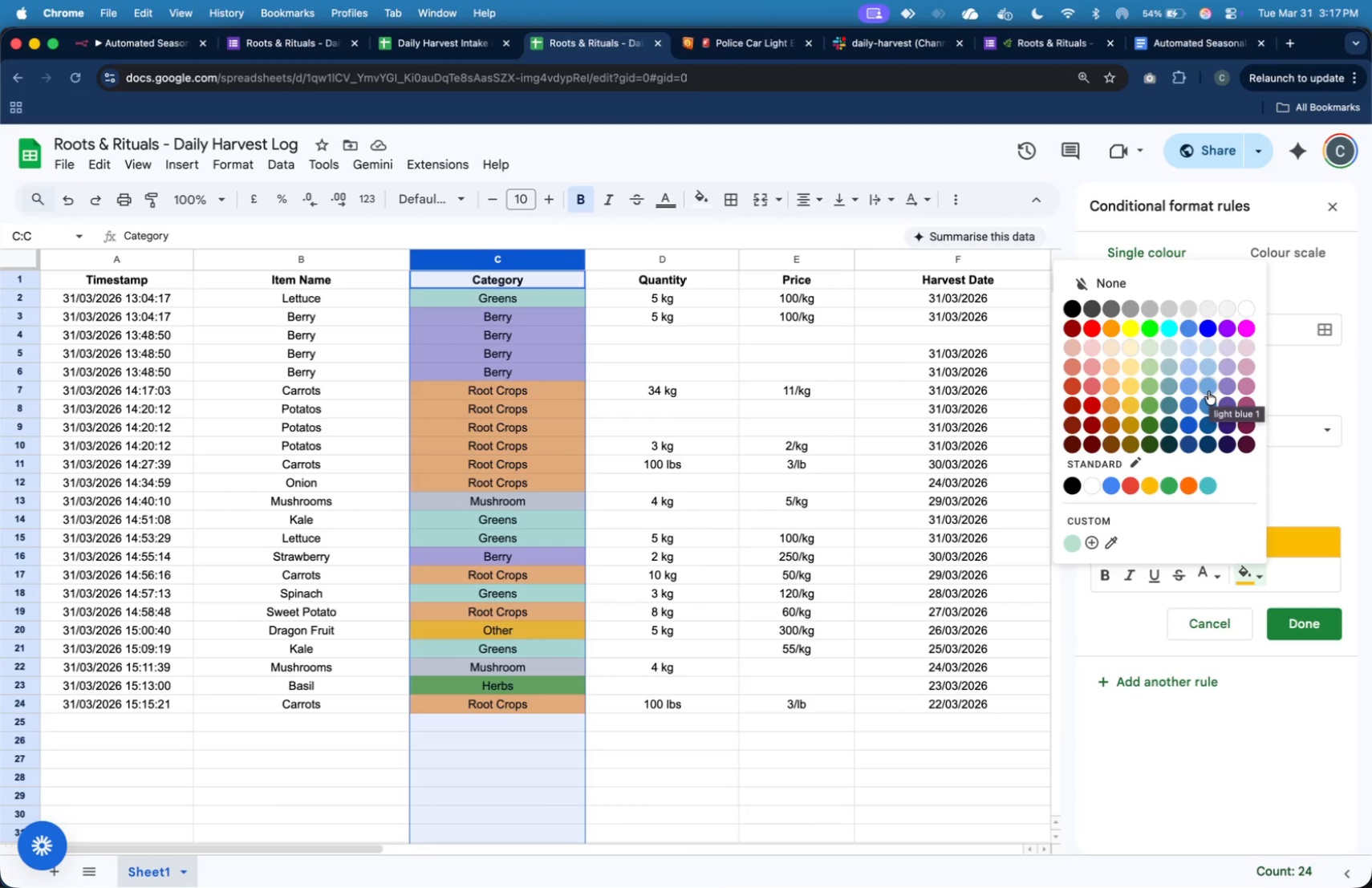 
wait(6.96)
 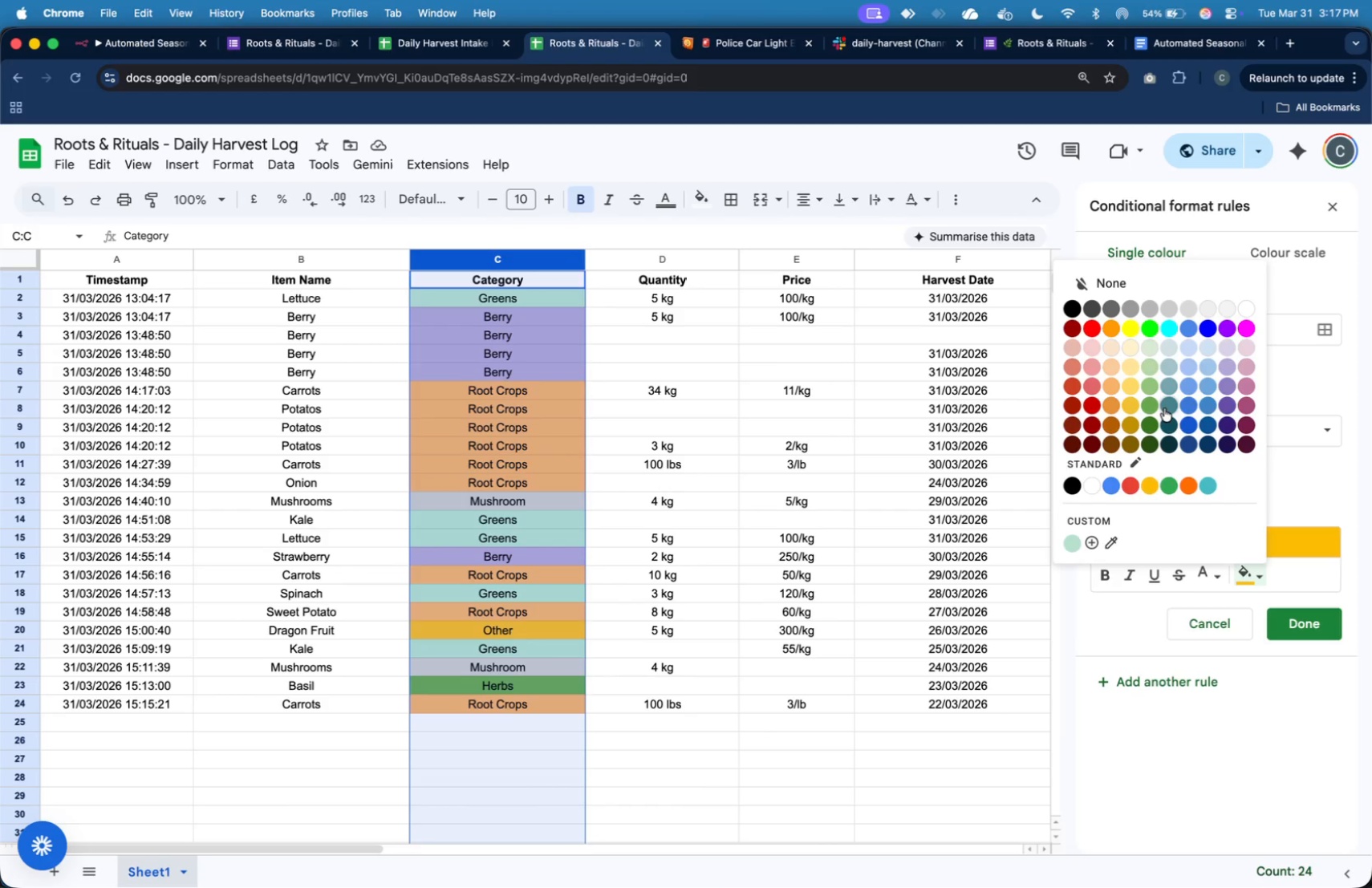 
left_click([1210, 385])
 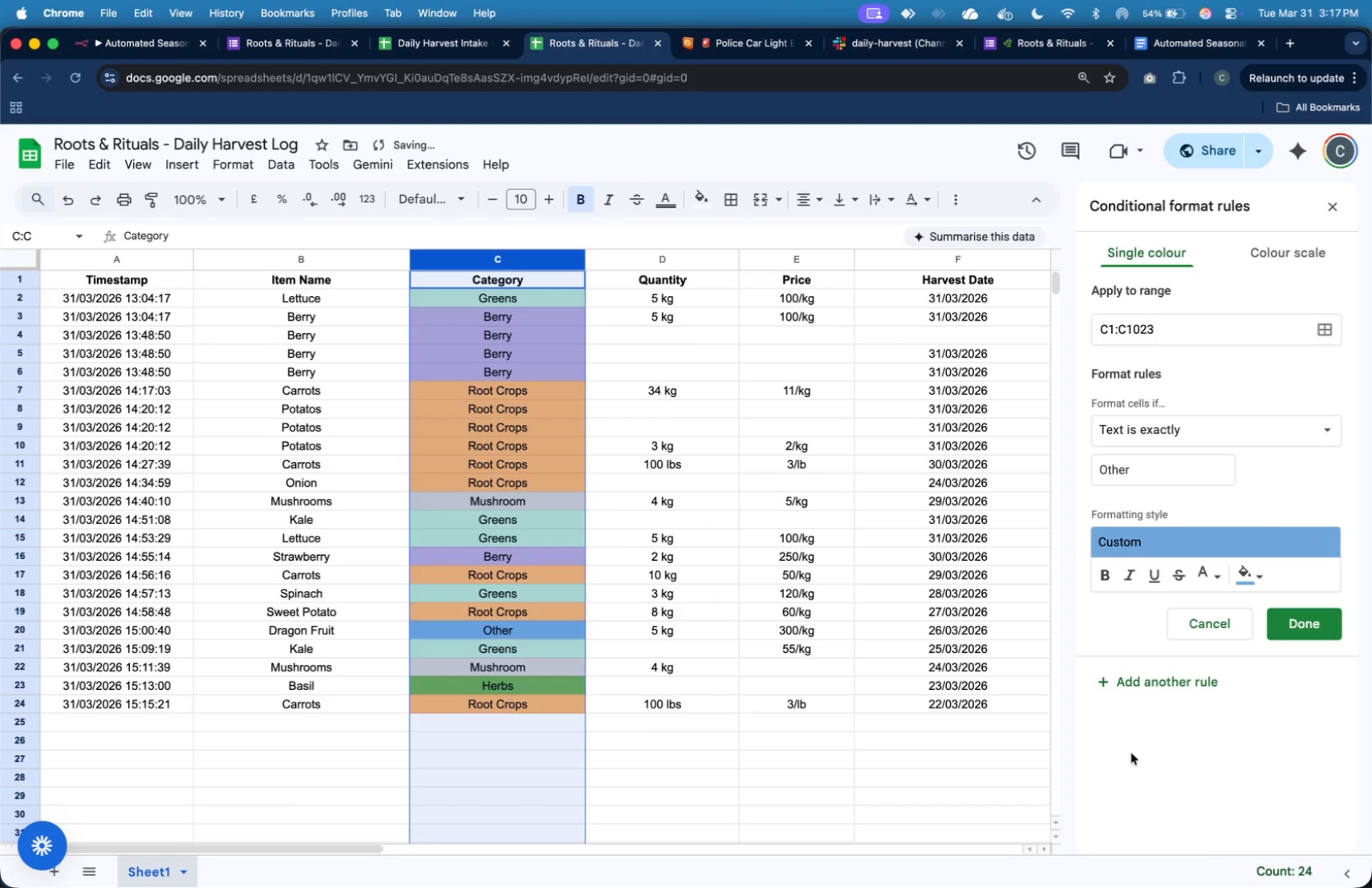 
left_click([972, 796])
 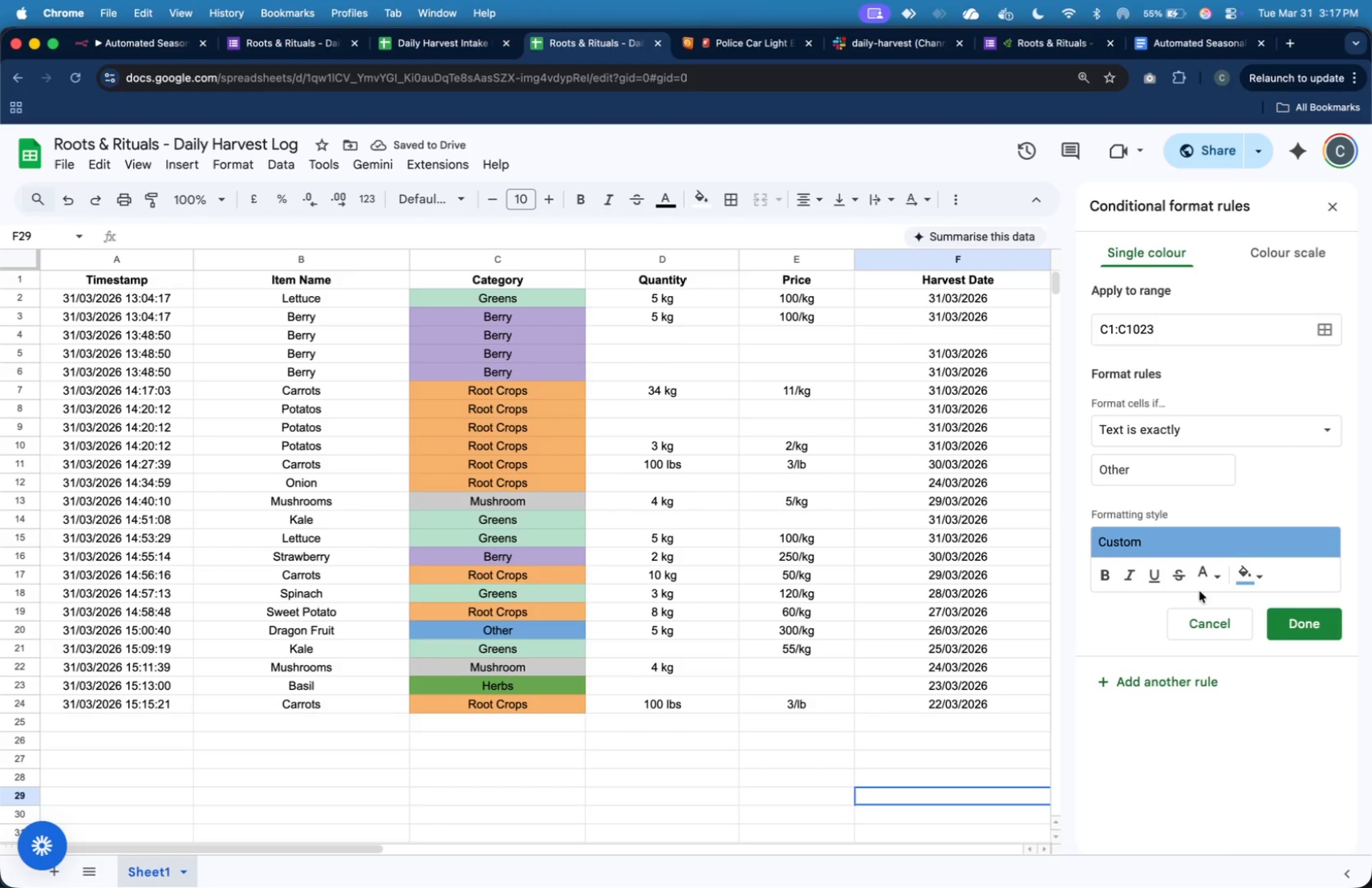 
left_click([1244, 571])
 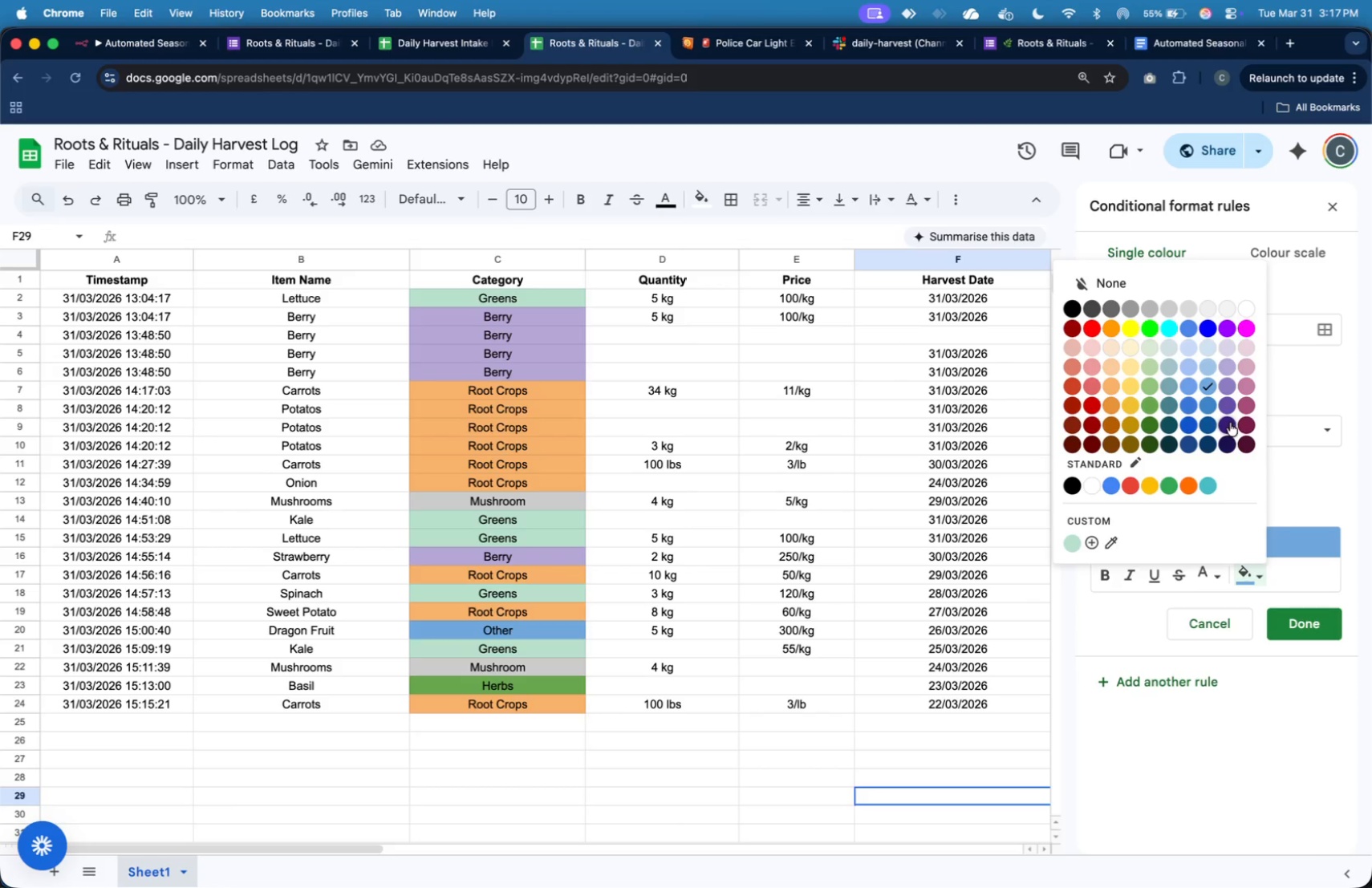 
wait(6.23)
 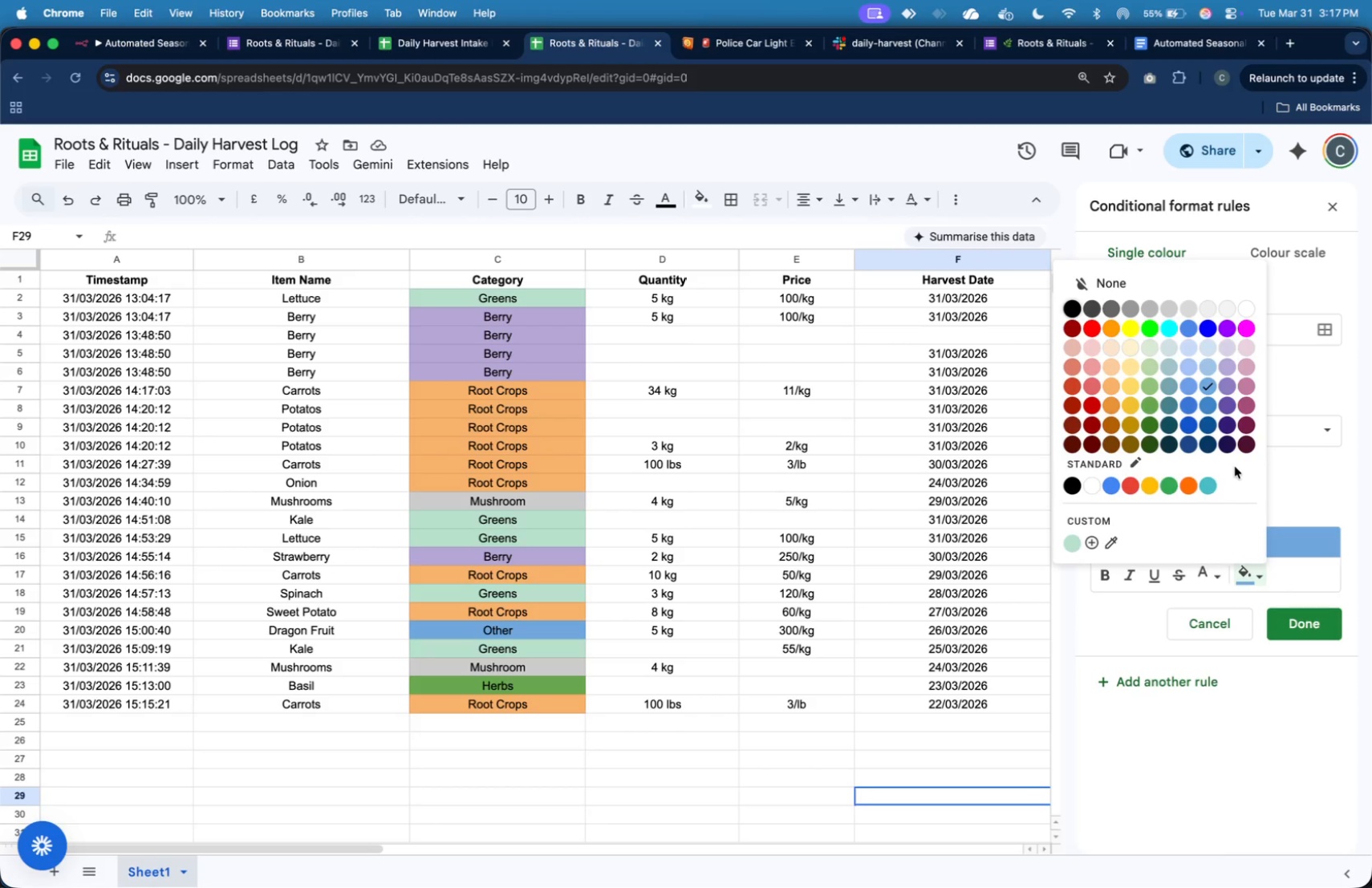 
left_click([1233, 329])
 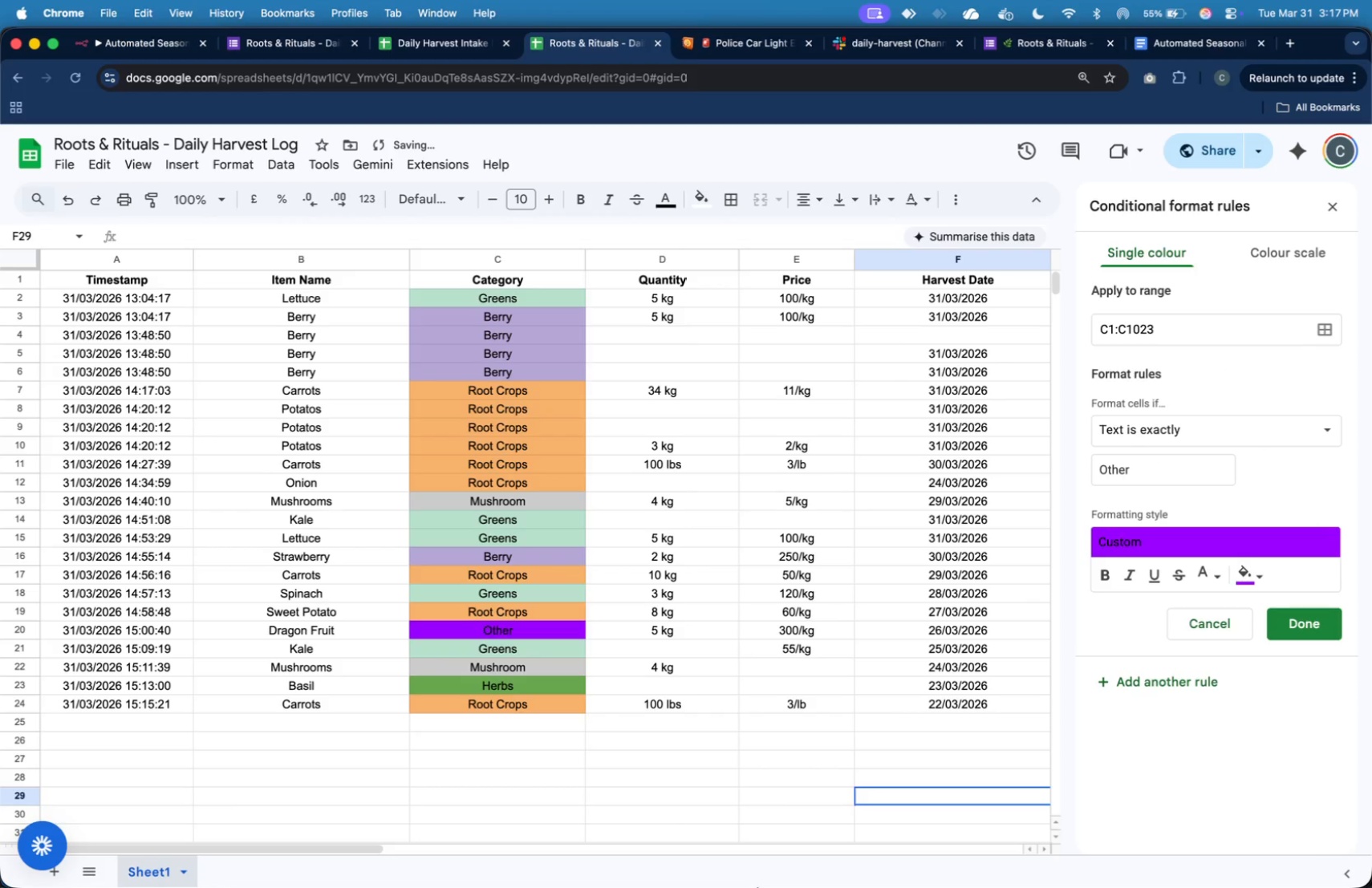 
left_click([794, 705])
 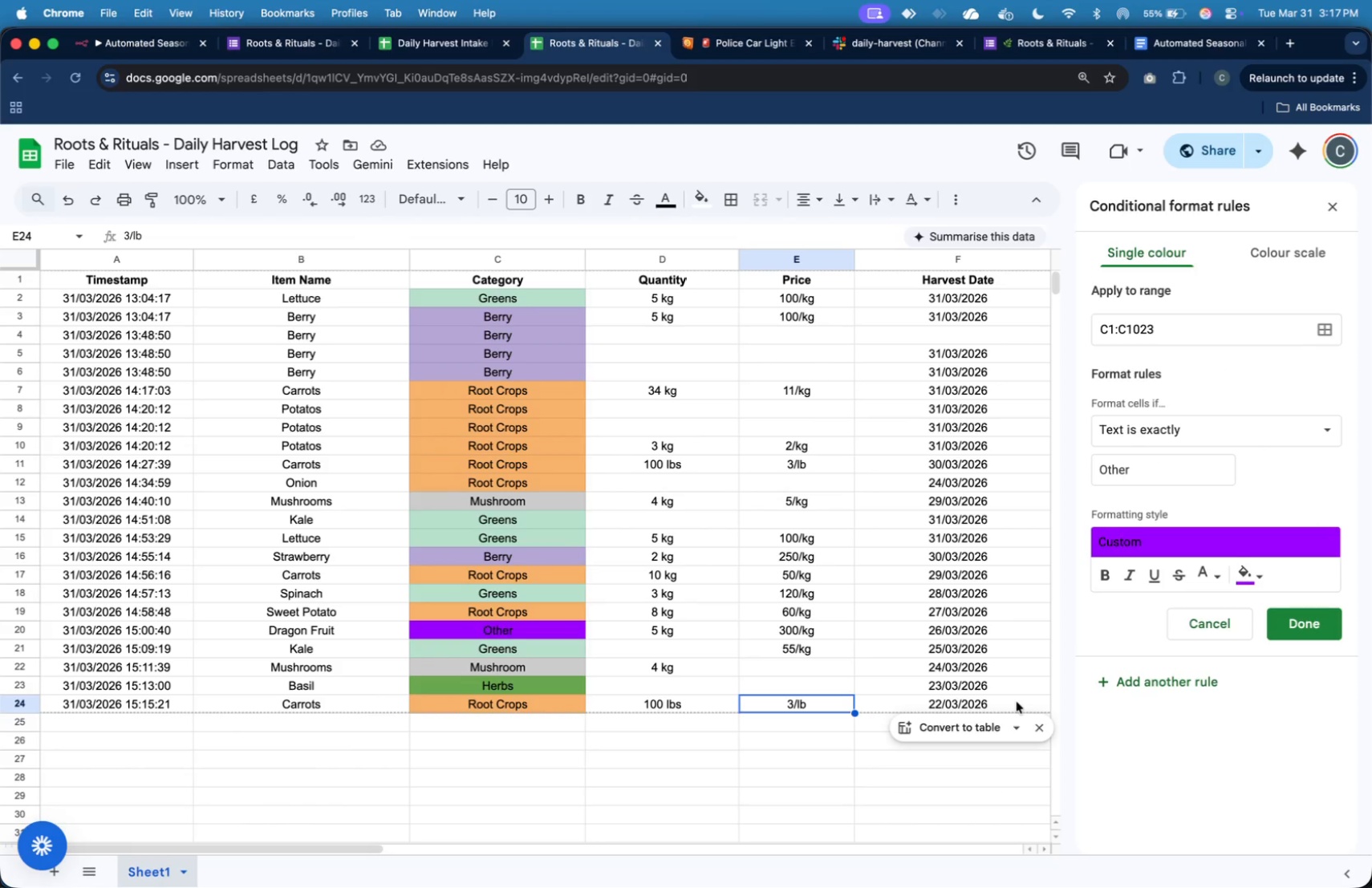 
wait(11.46)
 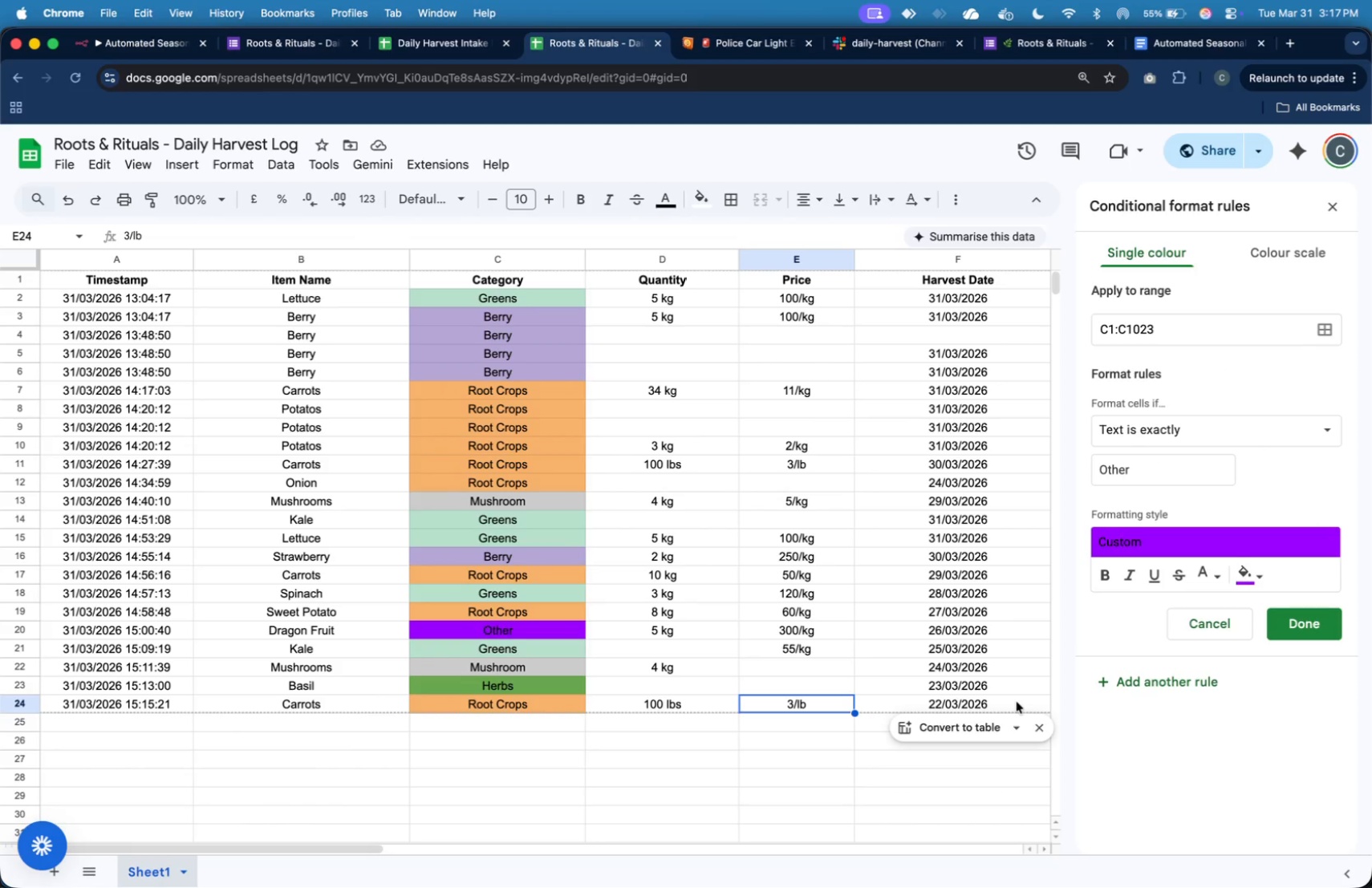 
left_click([167, 48])
 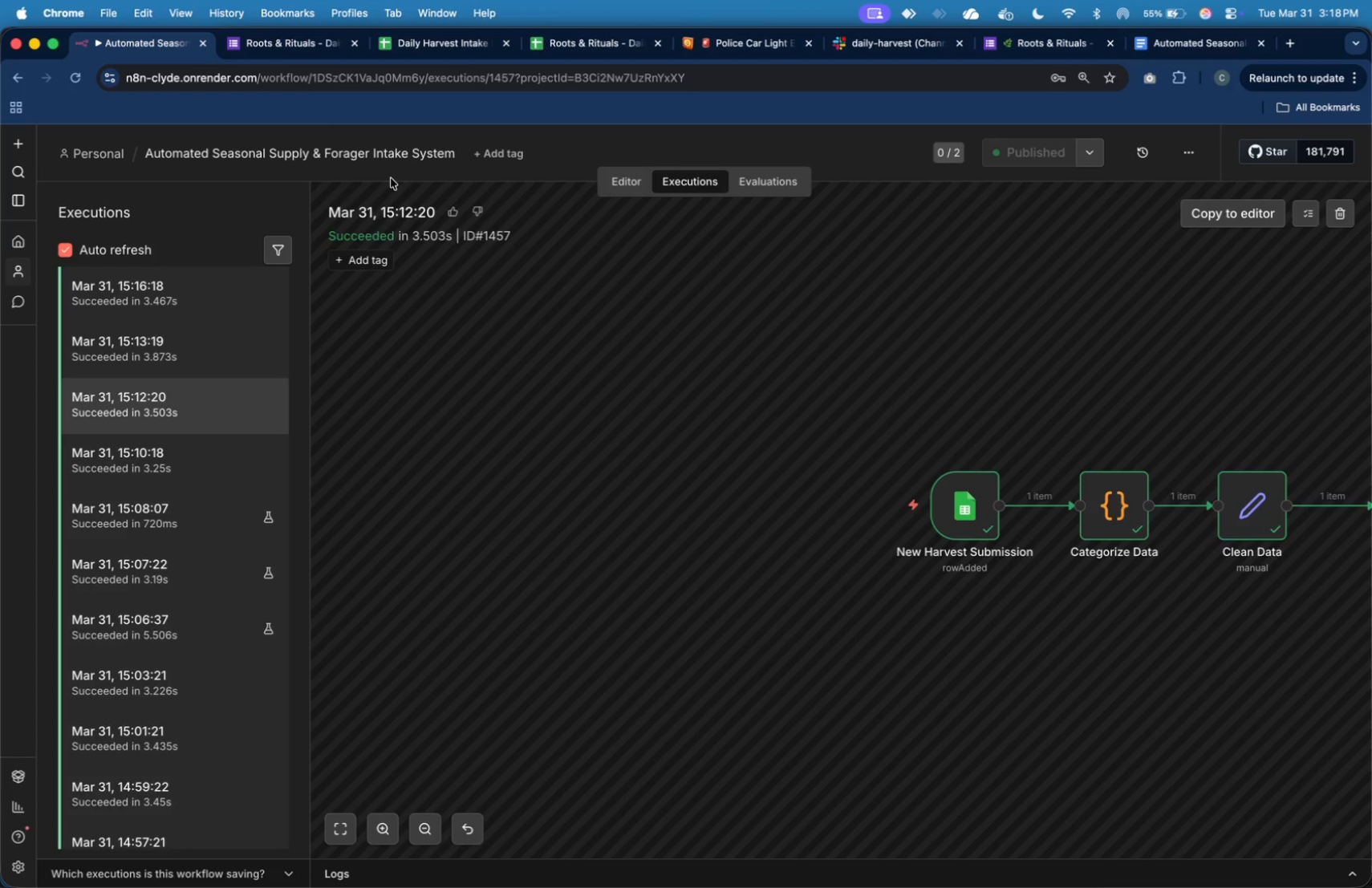 
wait(56.42)
 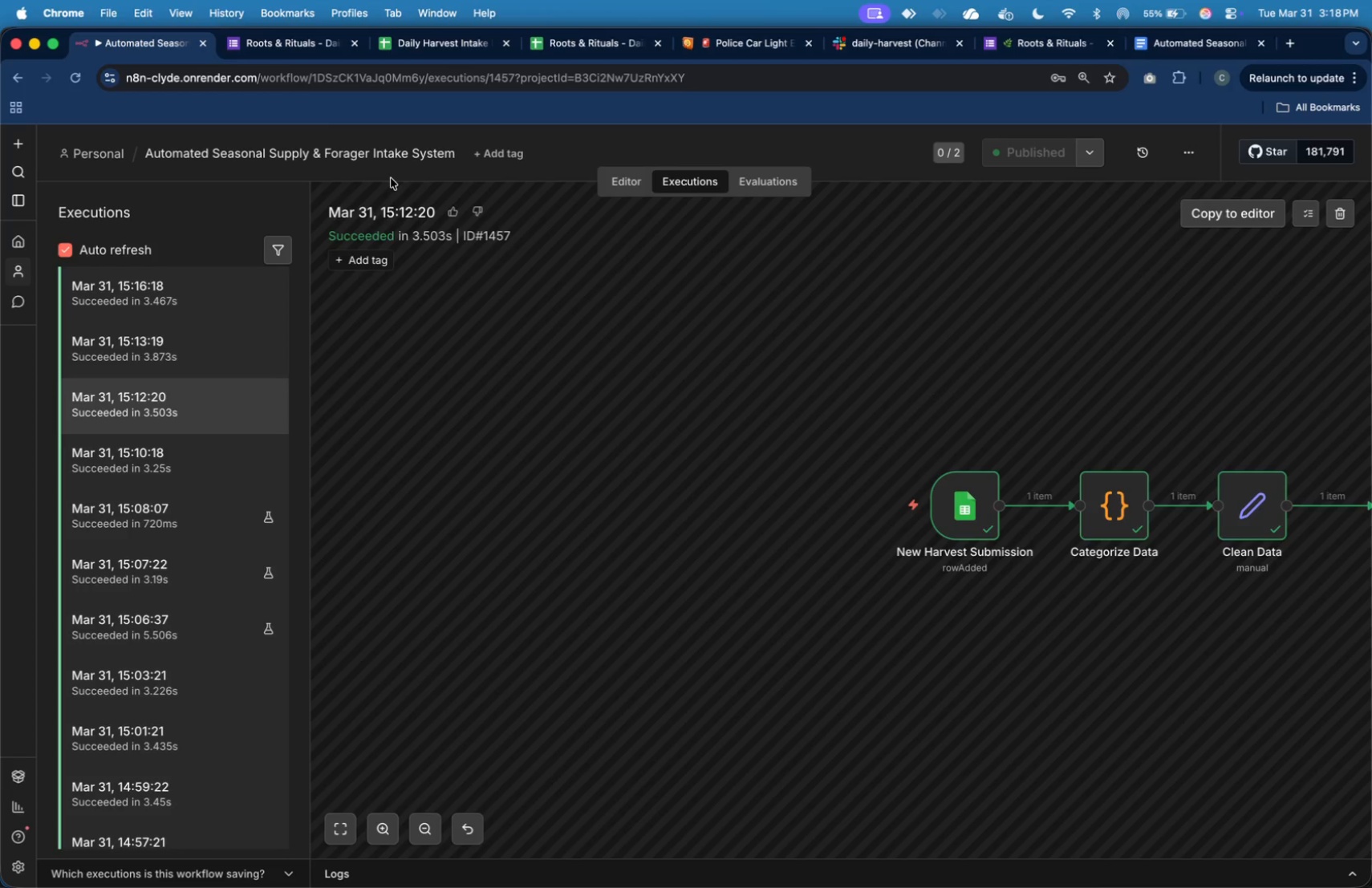 
left_click([271, 302])
 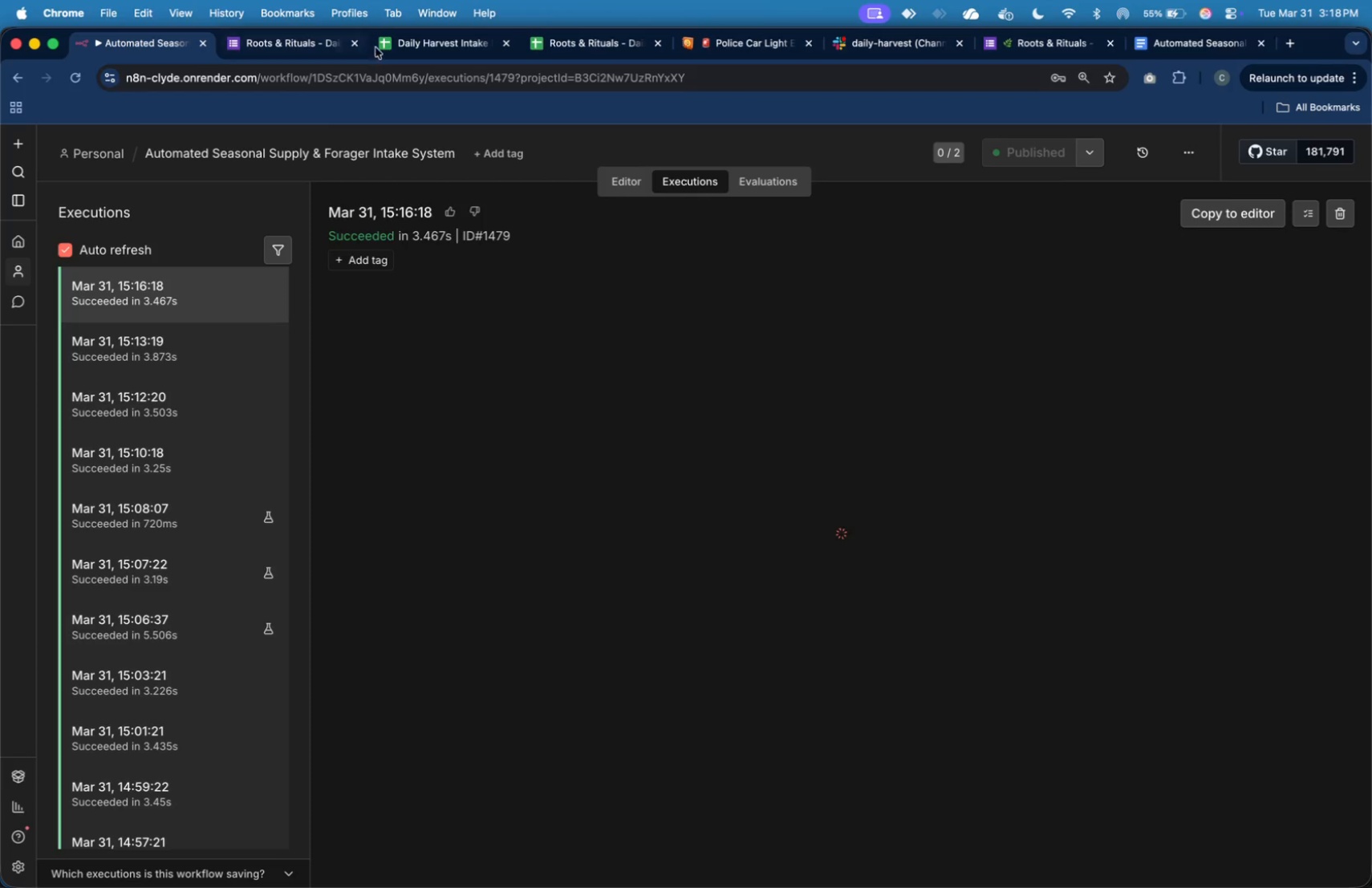 
left_click([422, 43])
 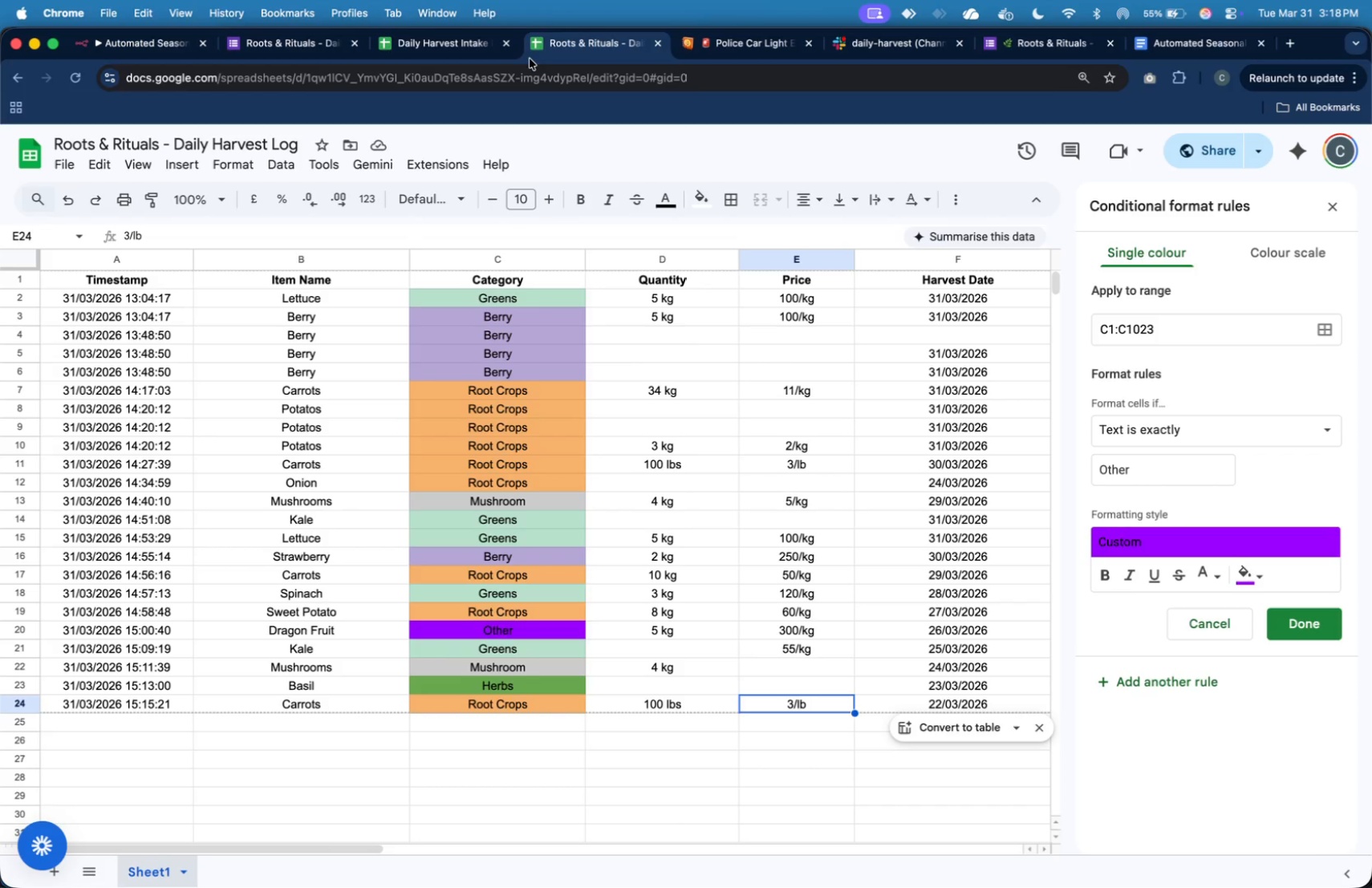 
wait(7.24)
 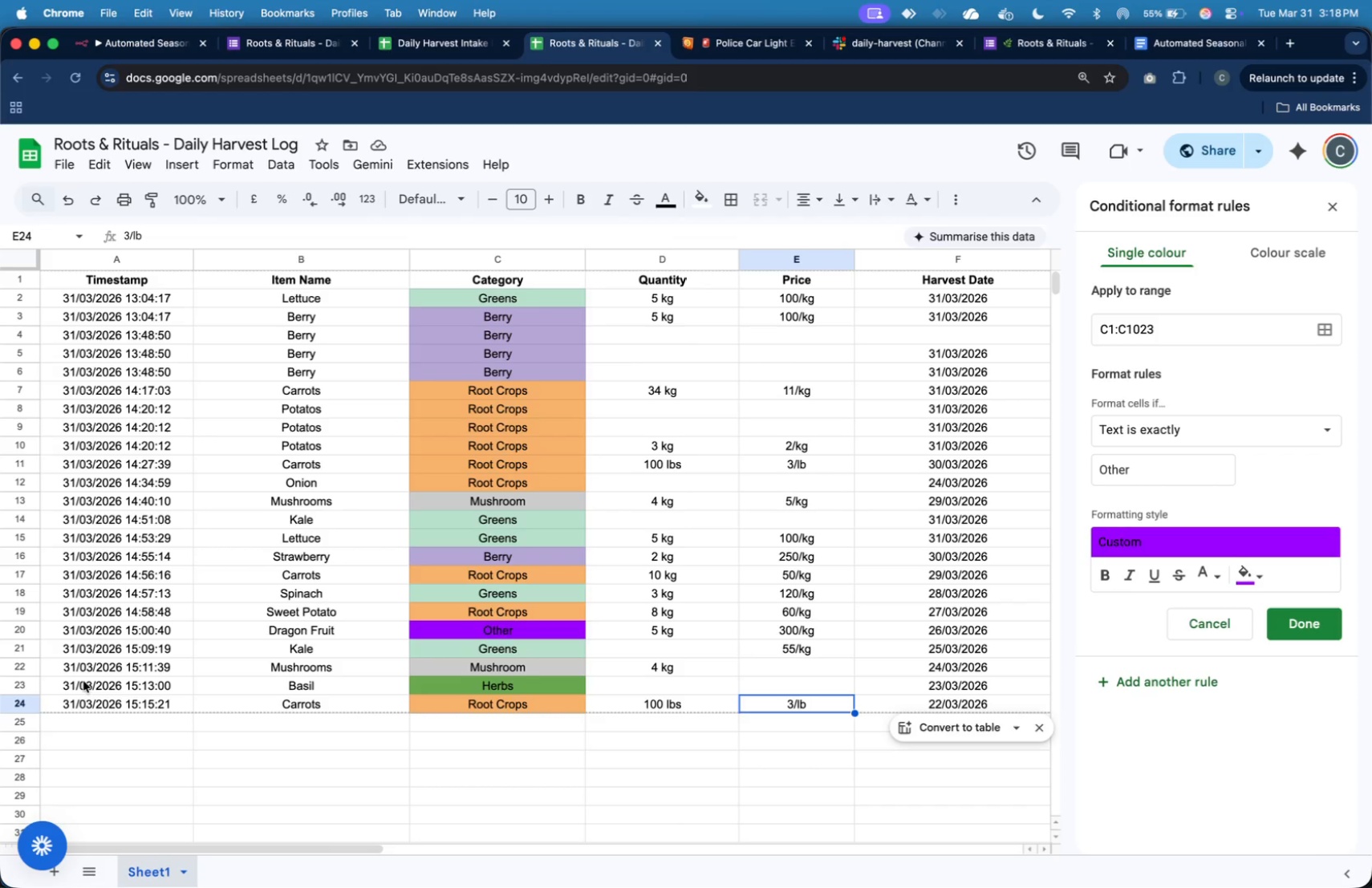 
left_click([1042, 59])
 